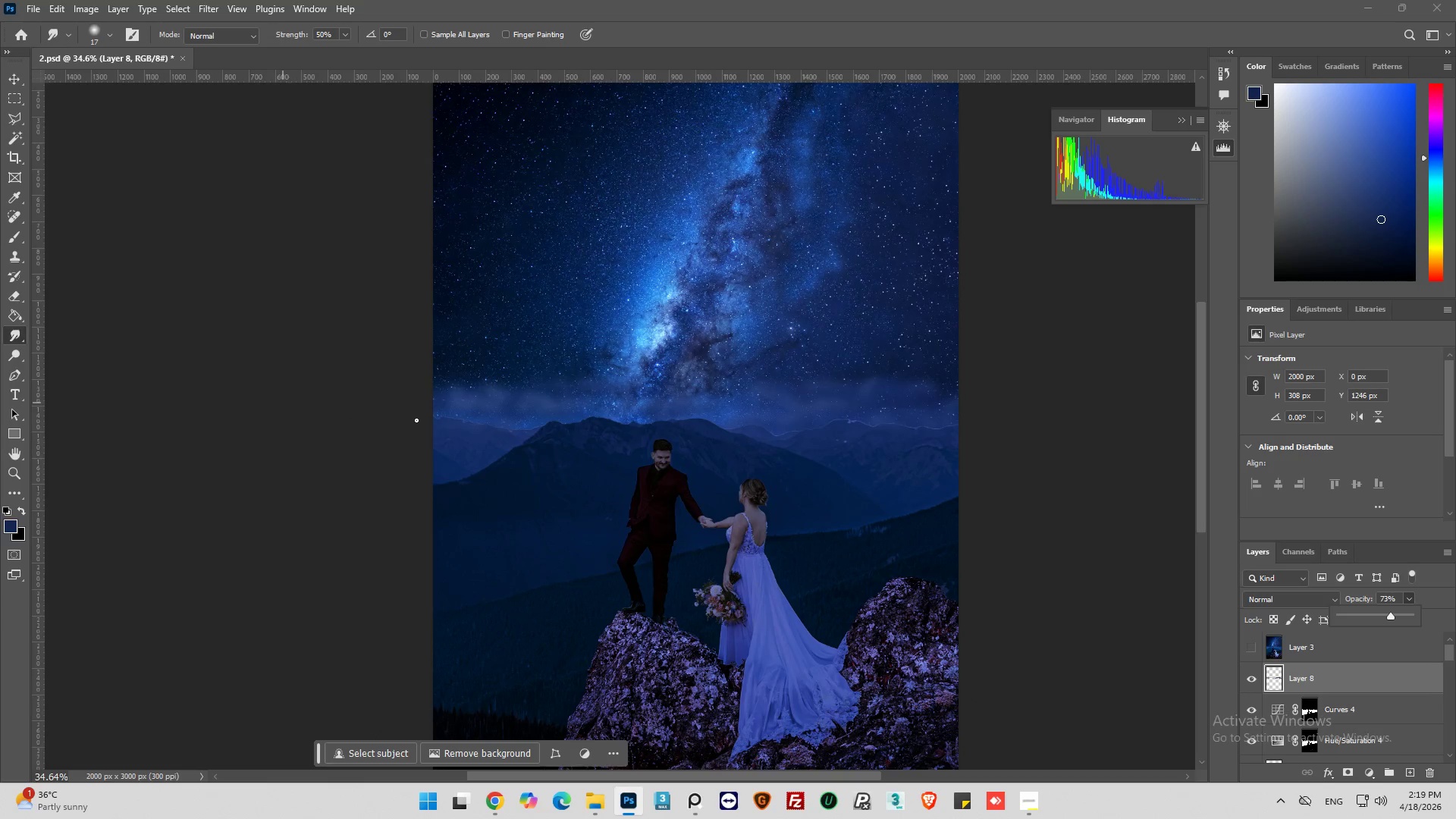 
key(Alt+AltLeft)
 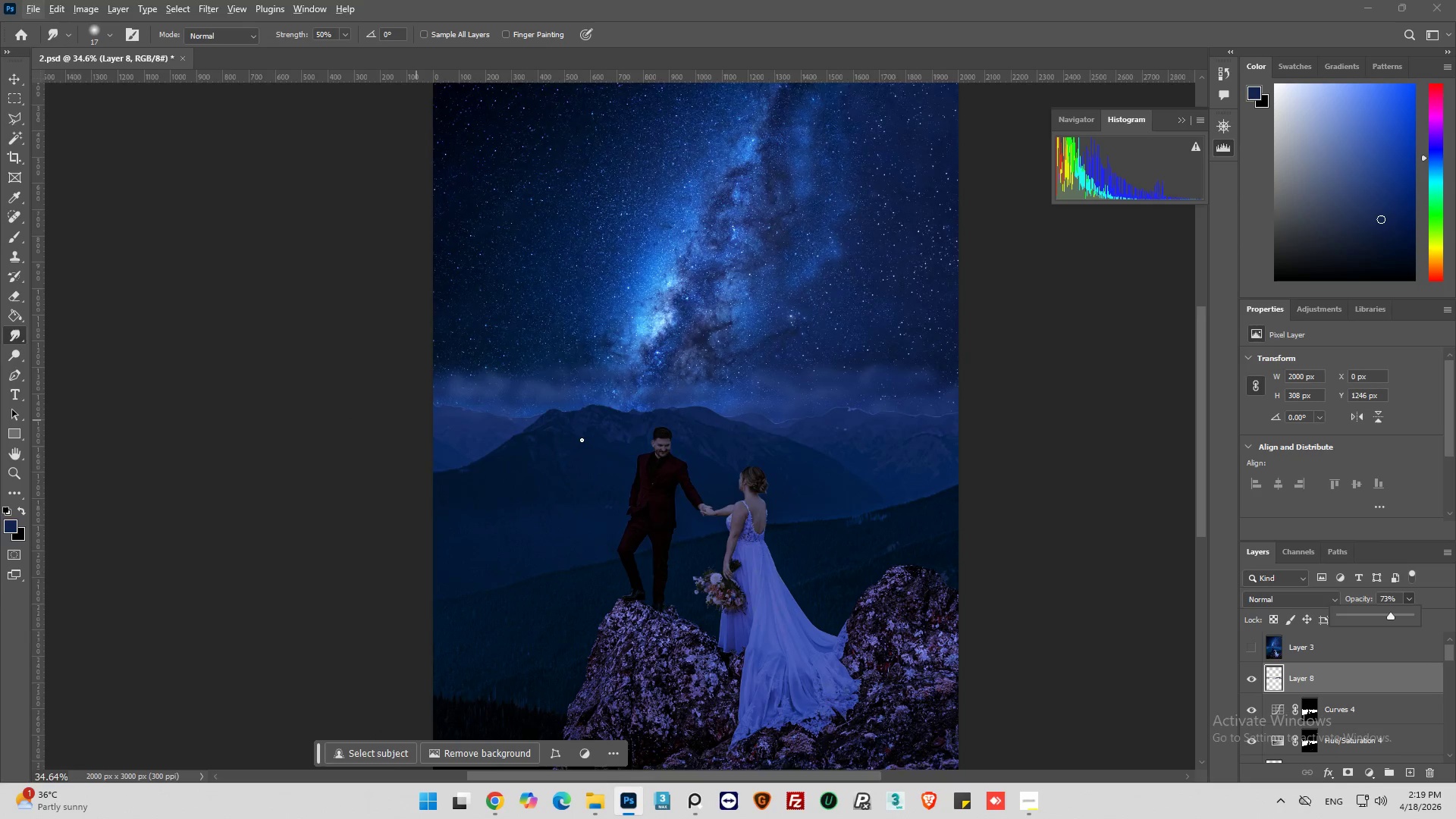 
scroll: coordinate [582, 440], scroll_direction: down, amount: 9.0
 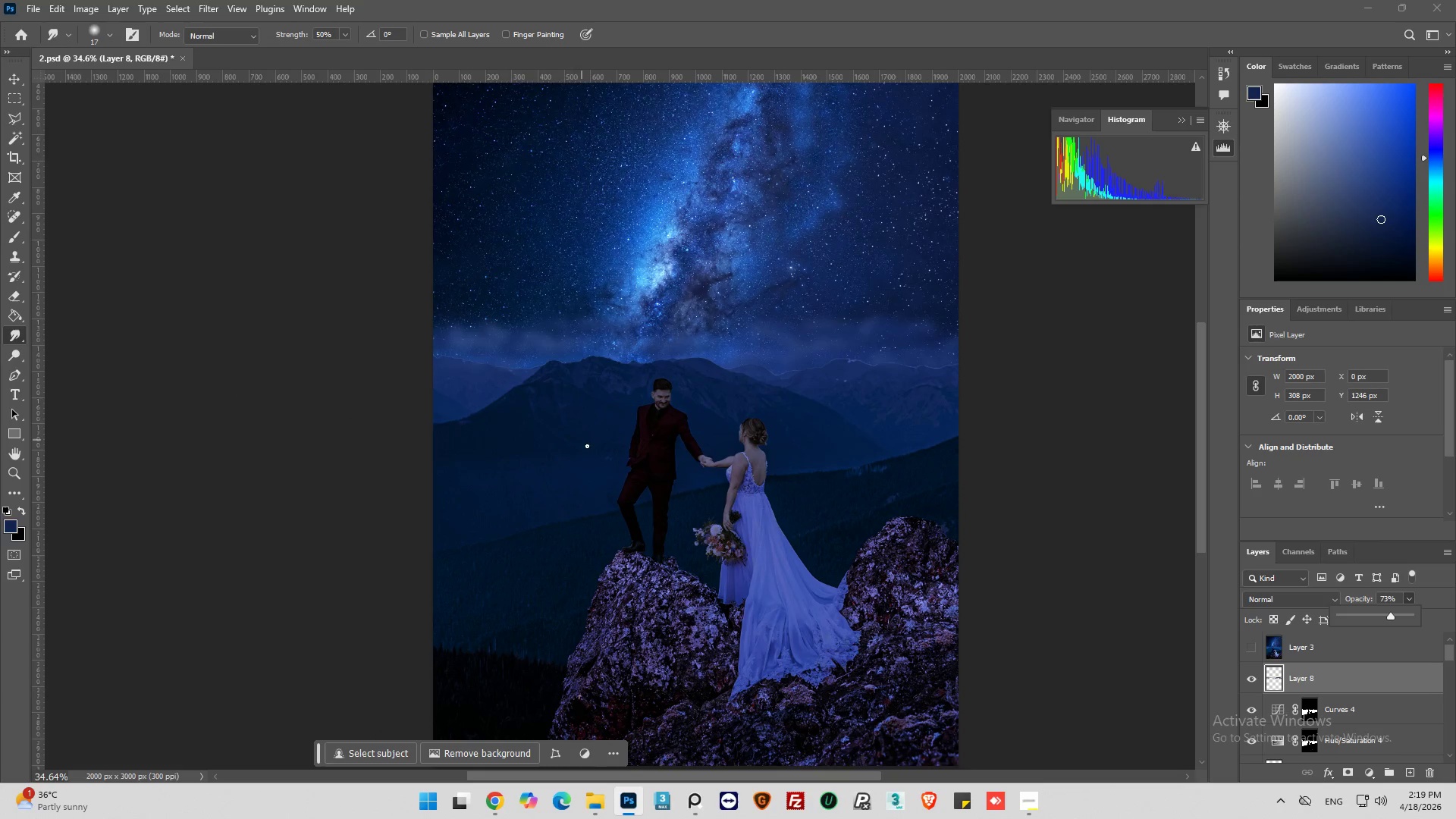 
hold_key(key=AltLeft, duration=0.69)
scroll: coordinate [949, 408], scroll_direction: up, amount: 9.0
 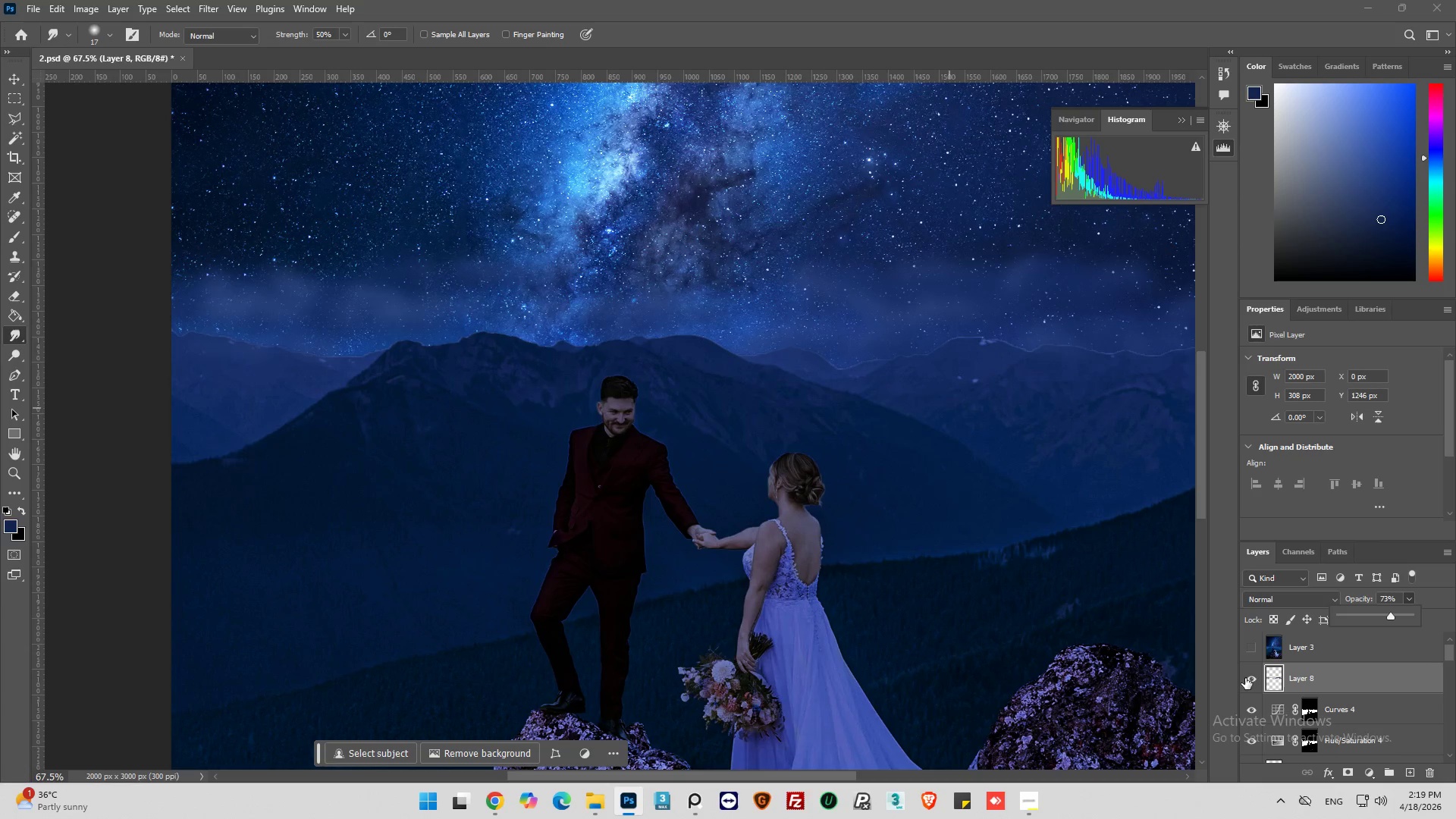 
left_click([1248, 679])
 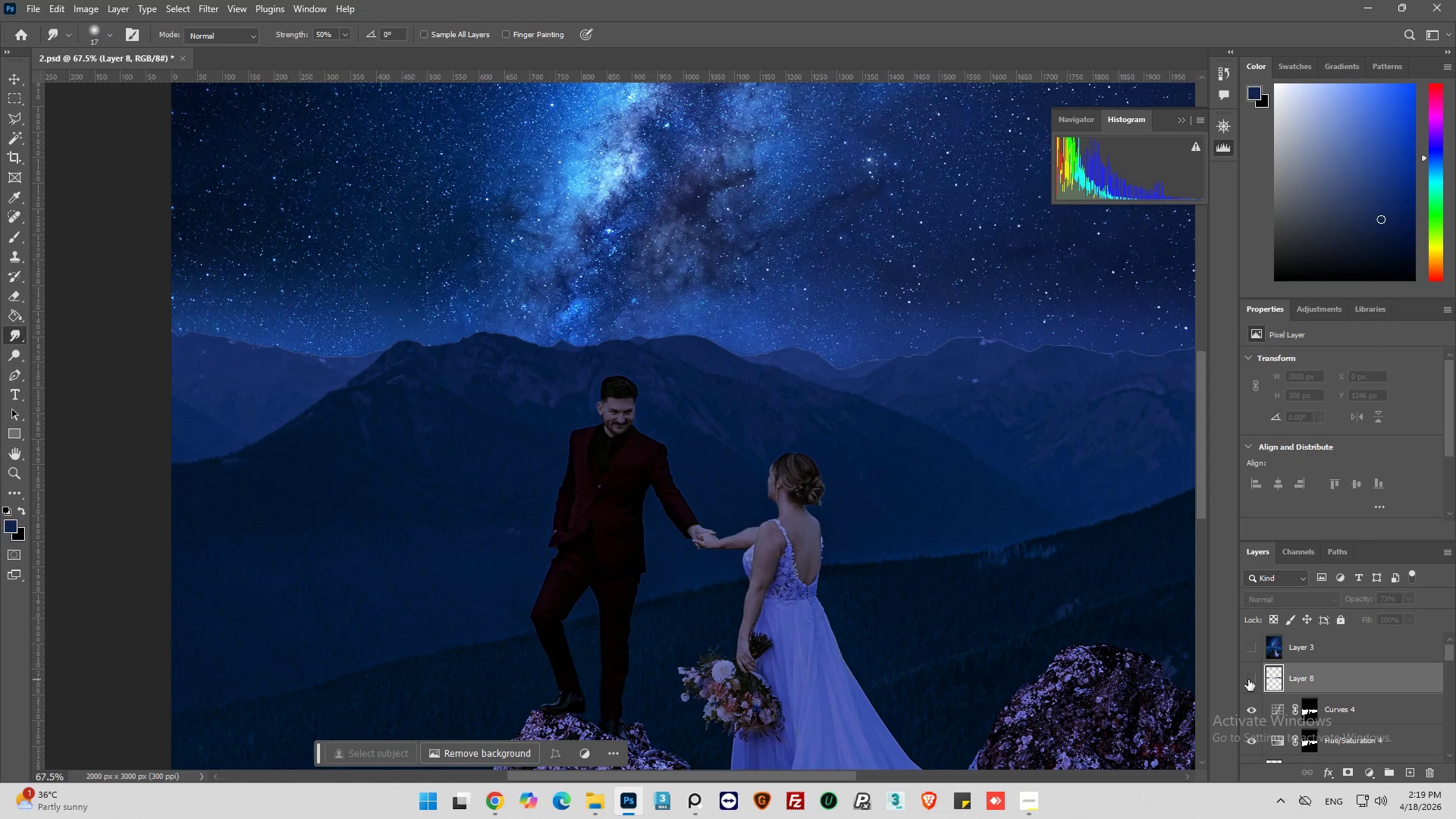 
left_click([1248, 679])
 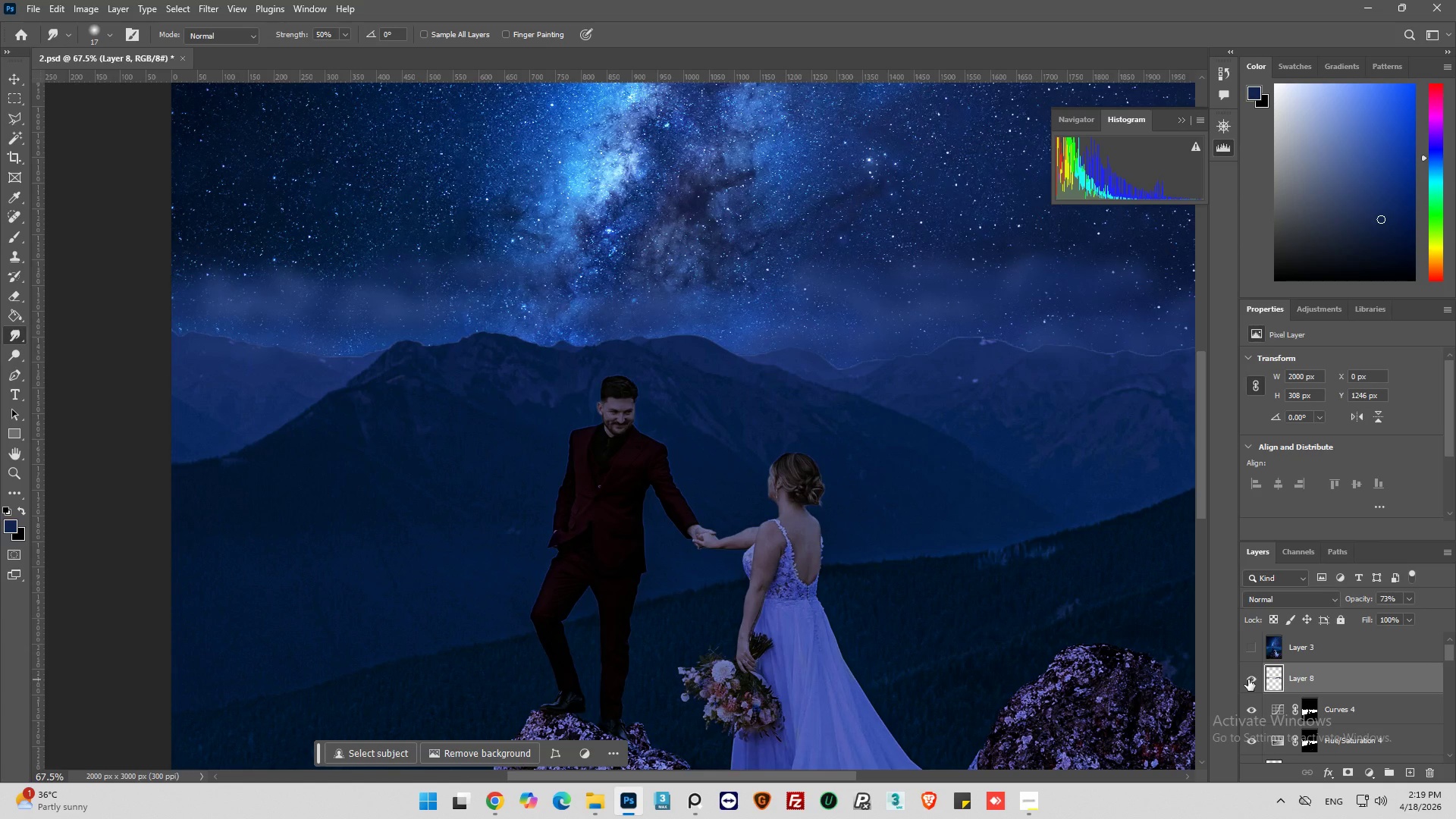 
left_click([1248, 679])
 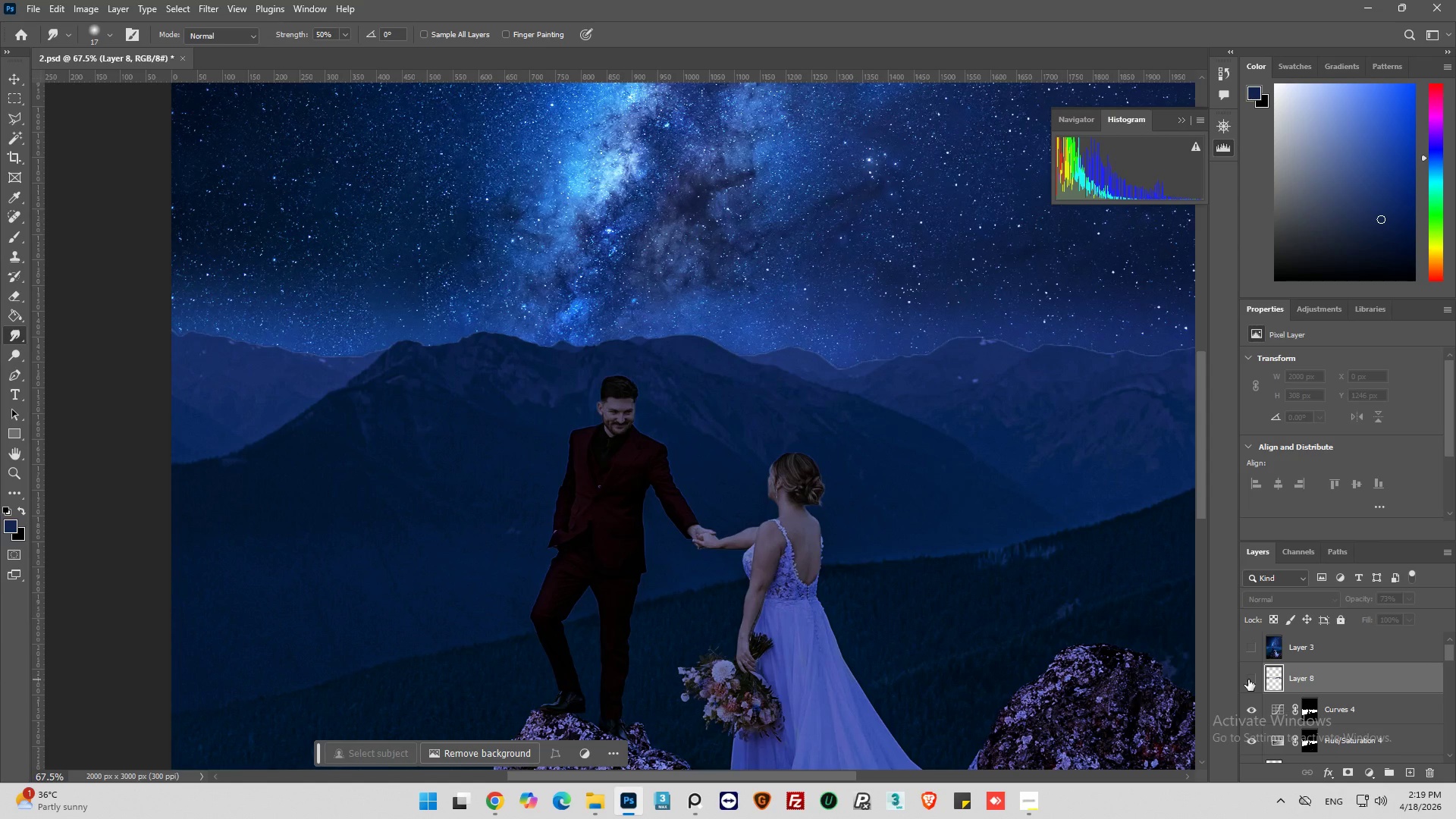 
hold_key(key=AltLeft, duration=0.31)
scroll: coordinate [544, 486], scroll_direction: down, amount: 7.0
 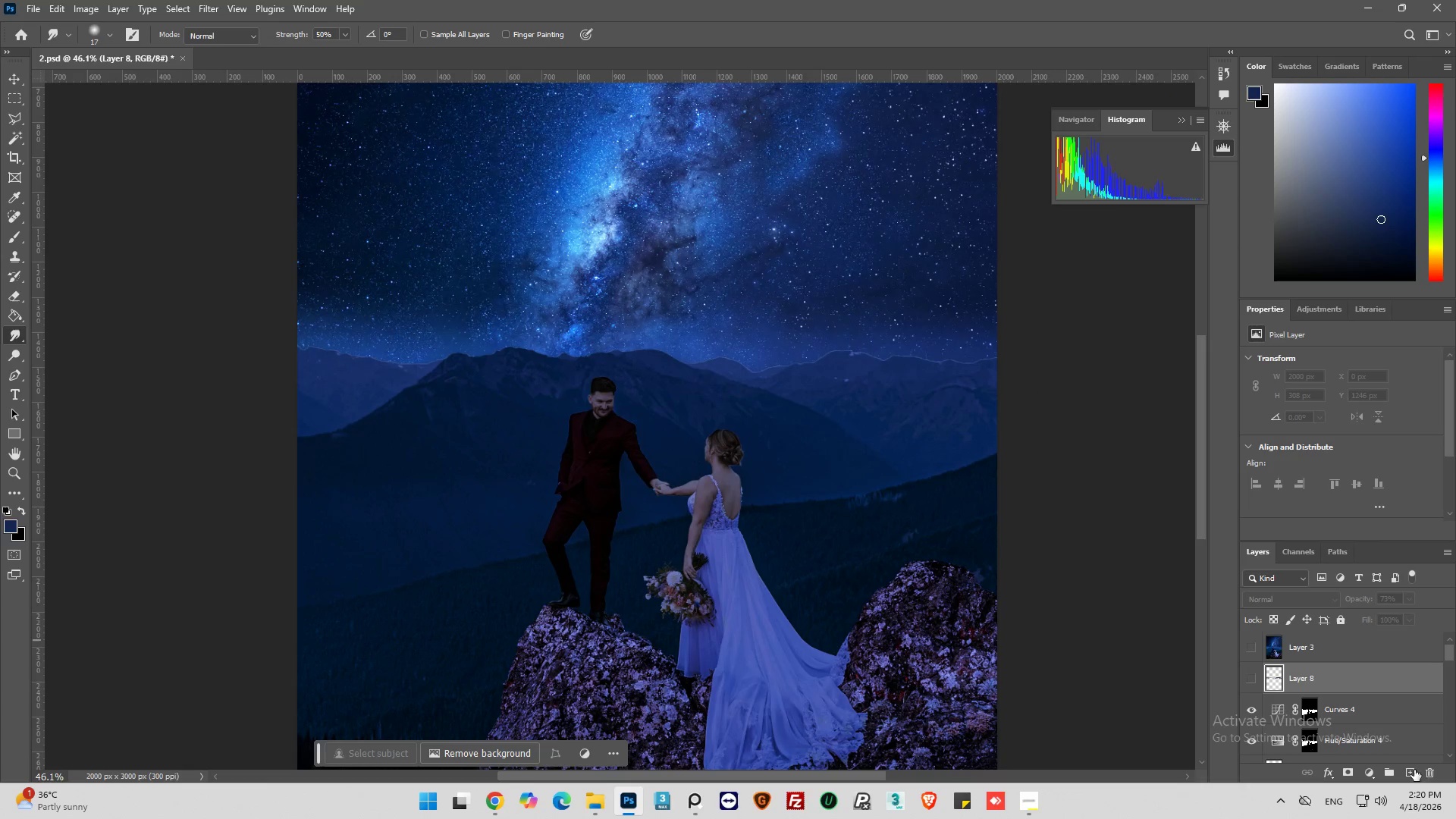 
left_click([1274, 717])
 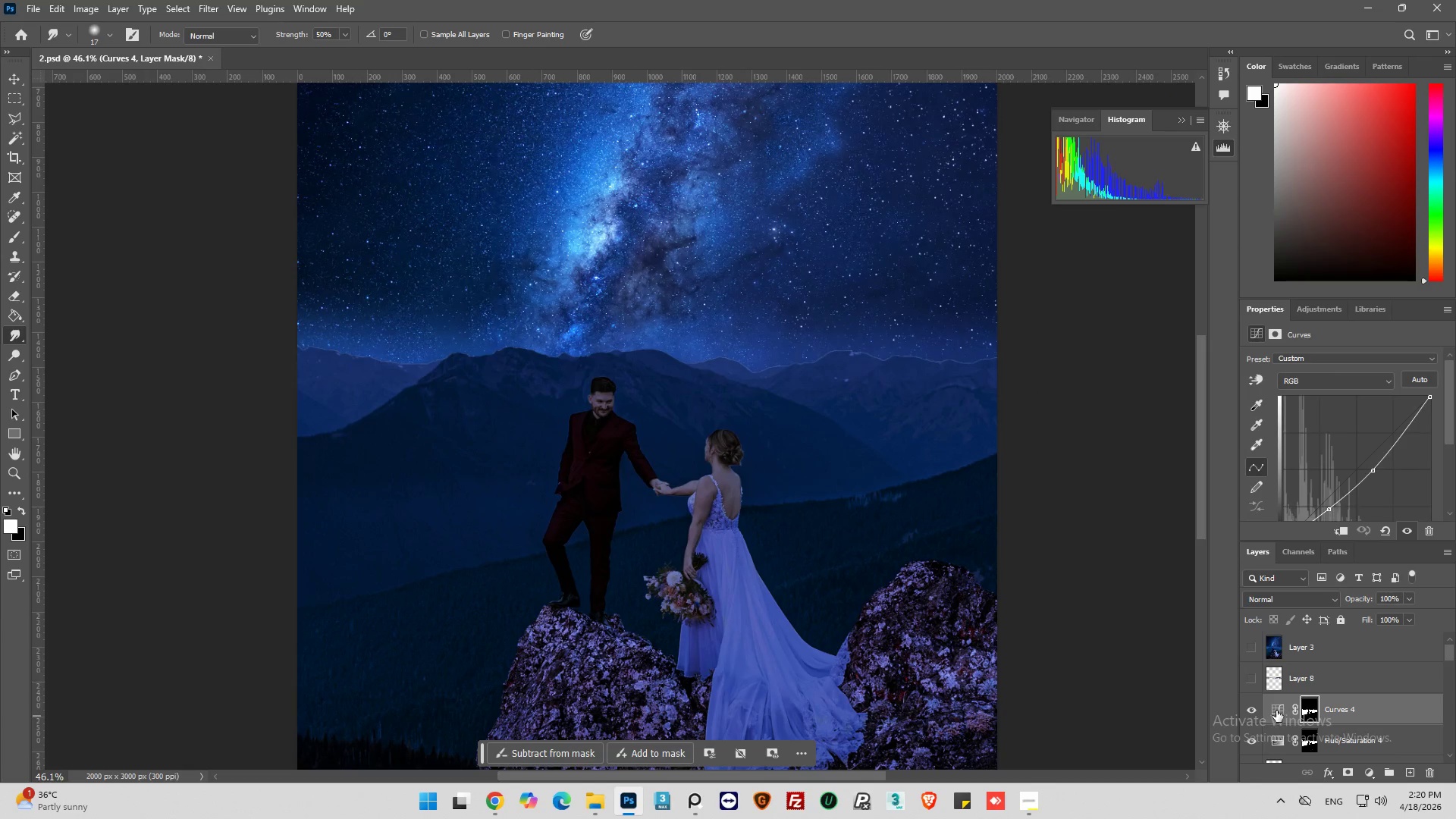 
left_click([1276, 711])
 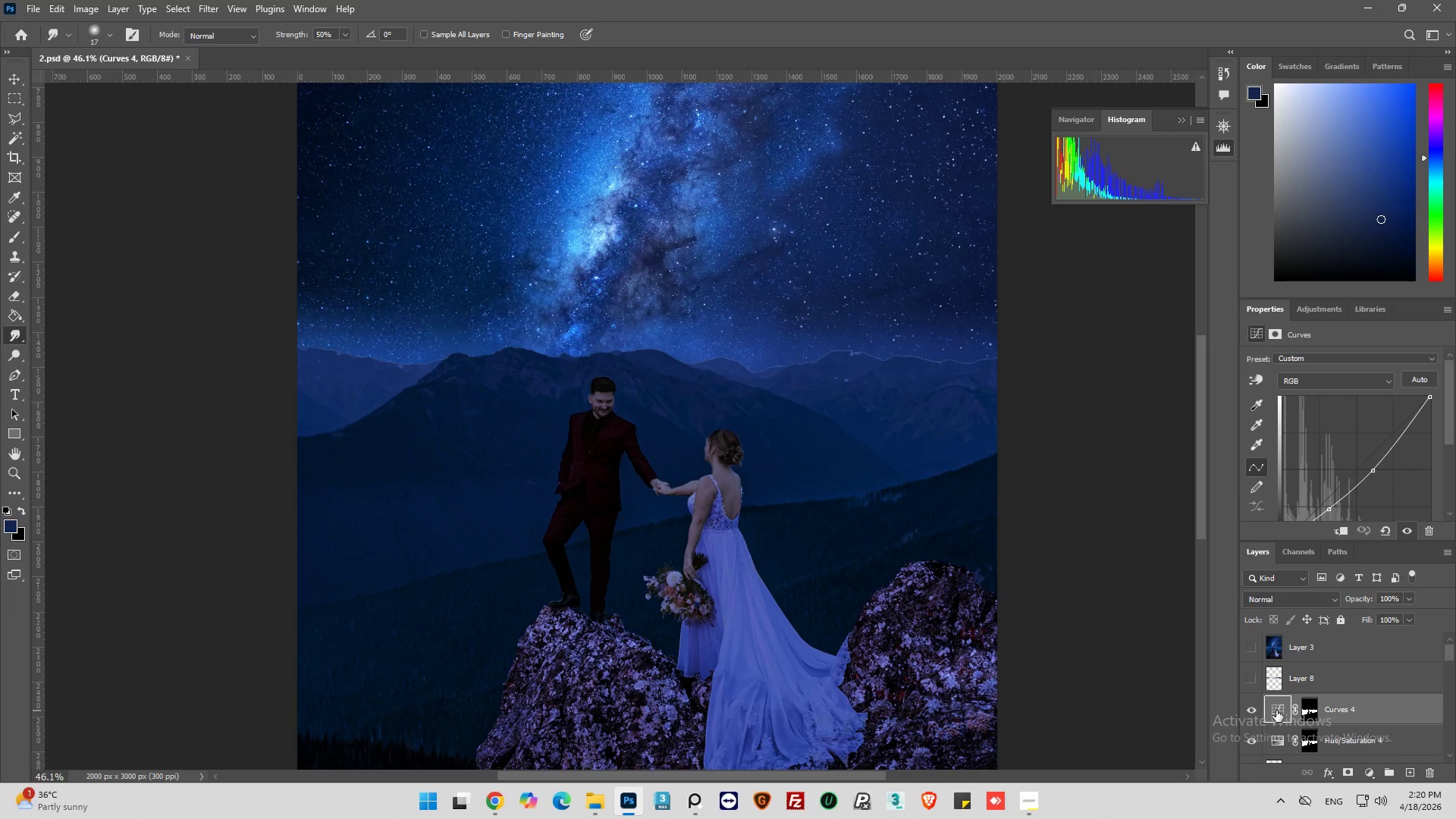 
key(Alt+Control+Shift+E)
 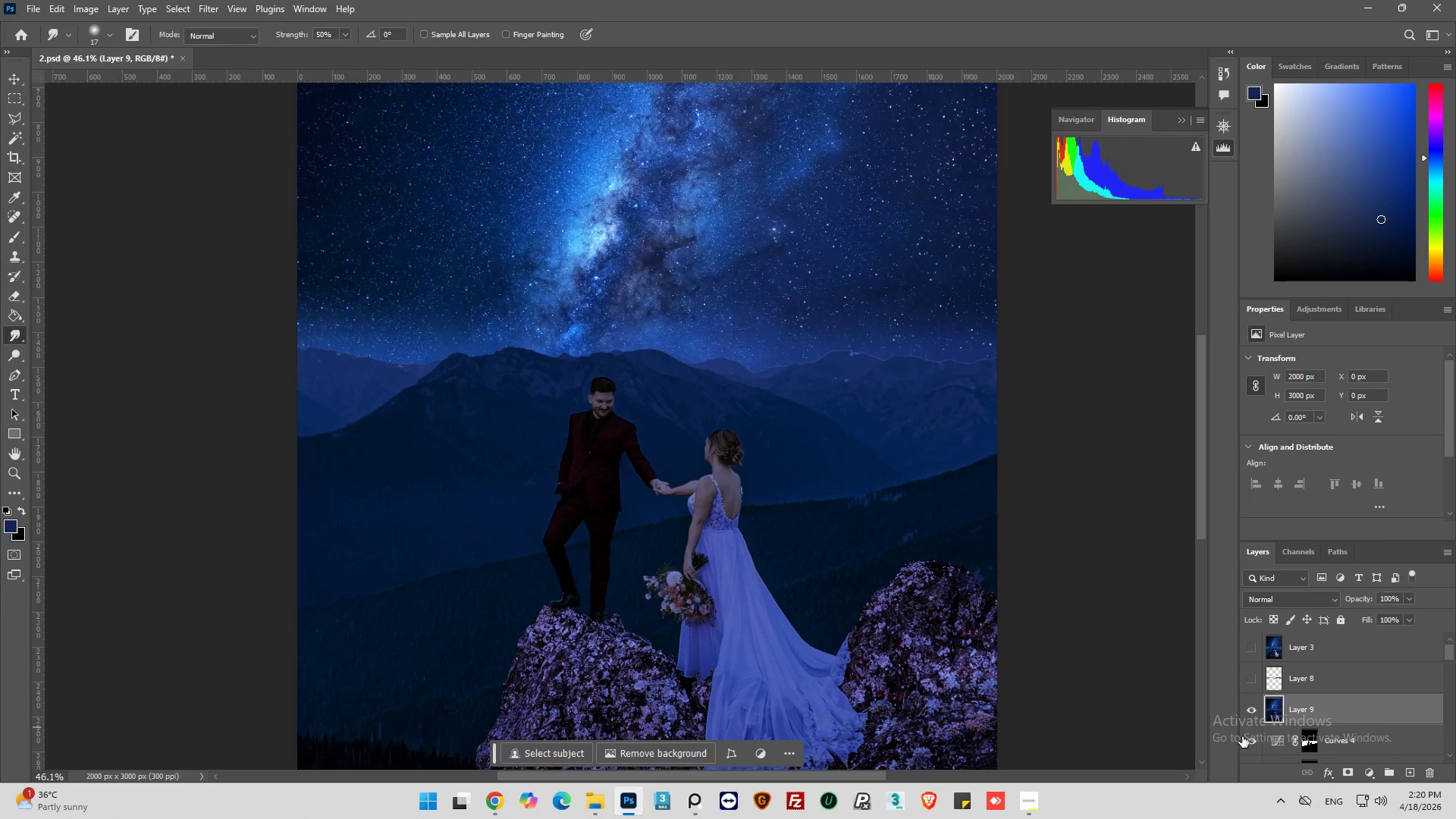 
left_click([1254, 682])
 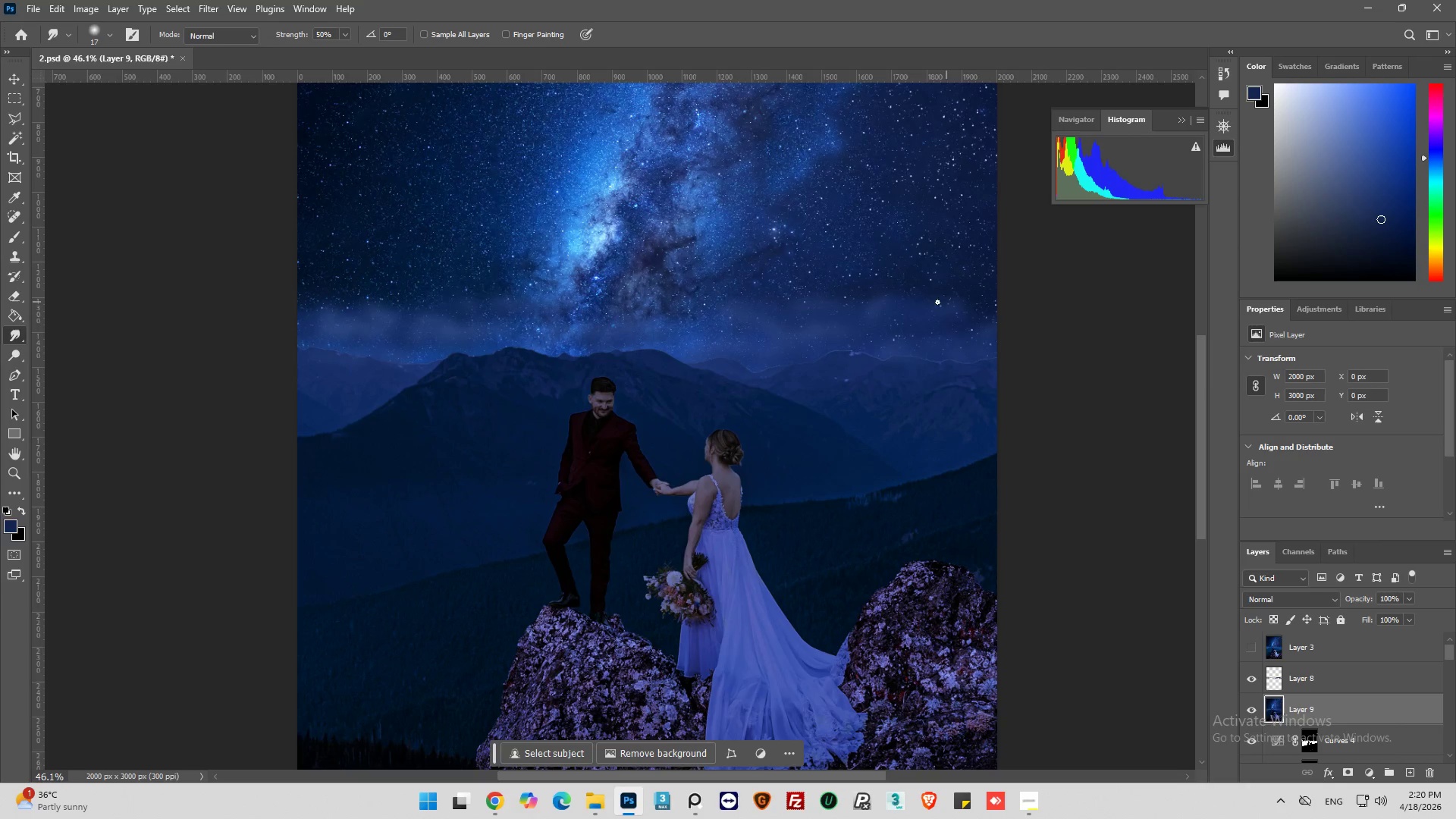 
hold_key(key=AltLeft, duration=0.75)
scroll: coordinate [978, 395], scroll_direction: up, amount: 11.0
 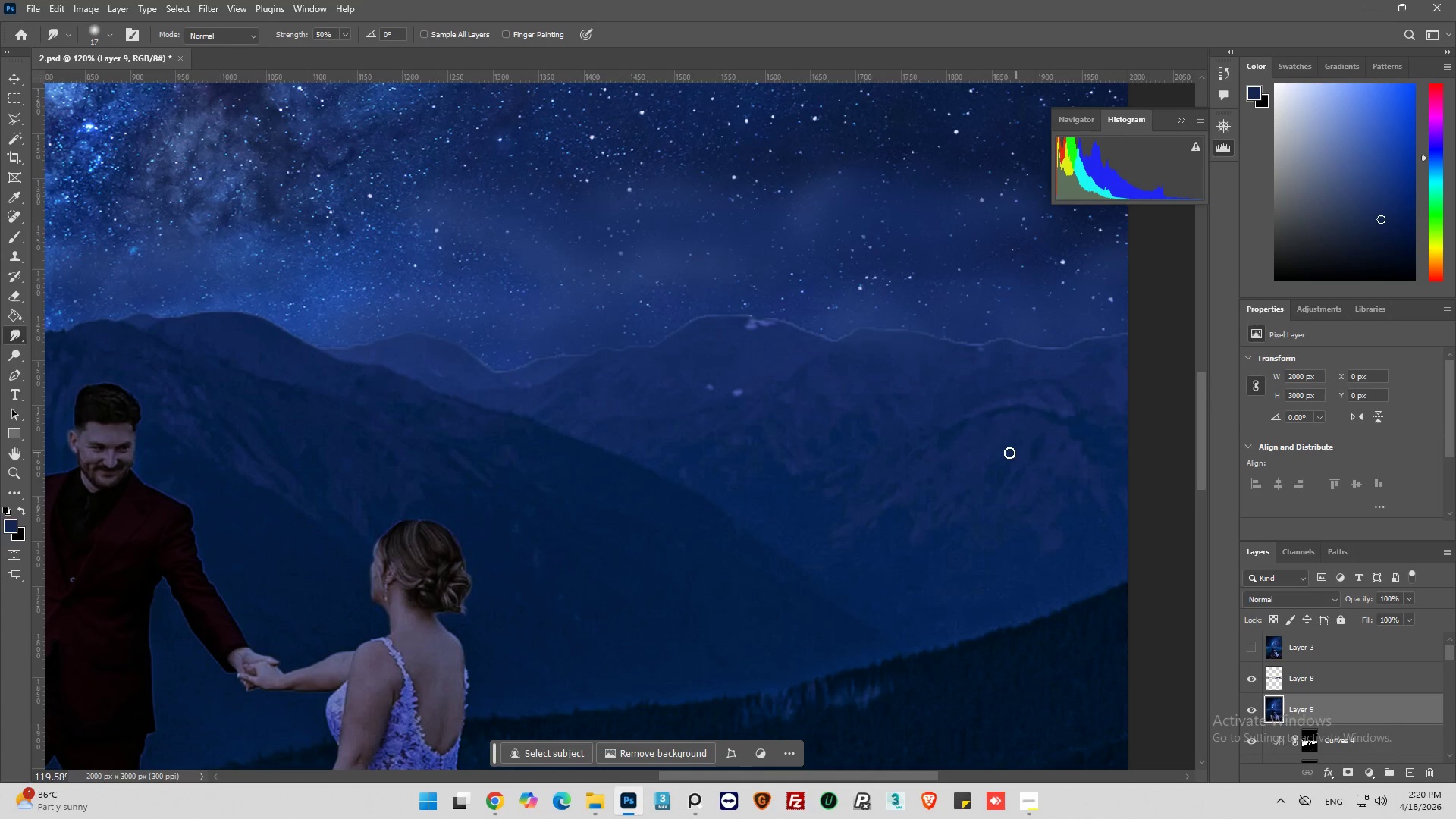 
key(Alt+AltLeft)
 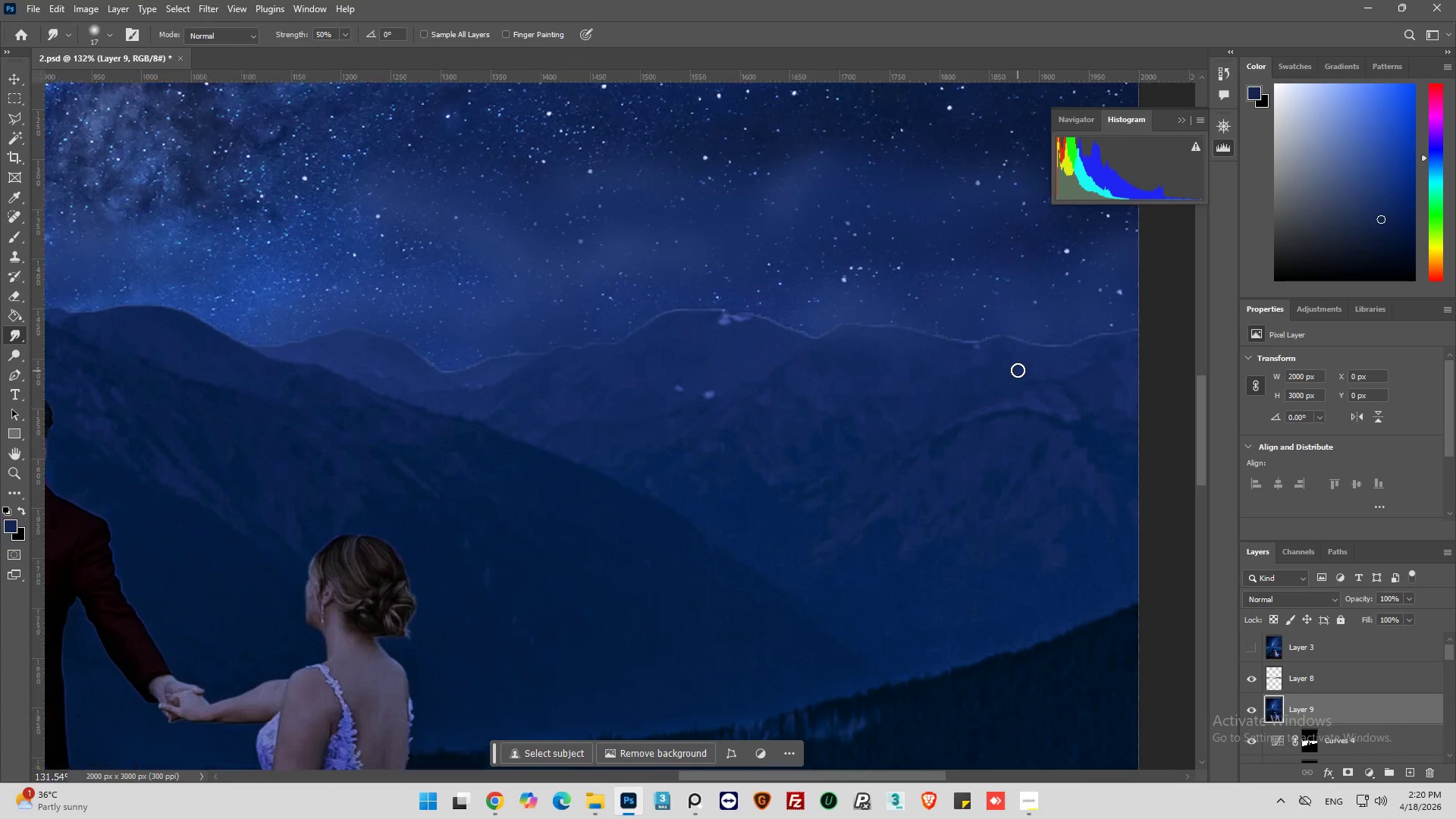 
hold_key(key=AltLeft, duration=0.5)
 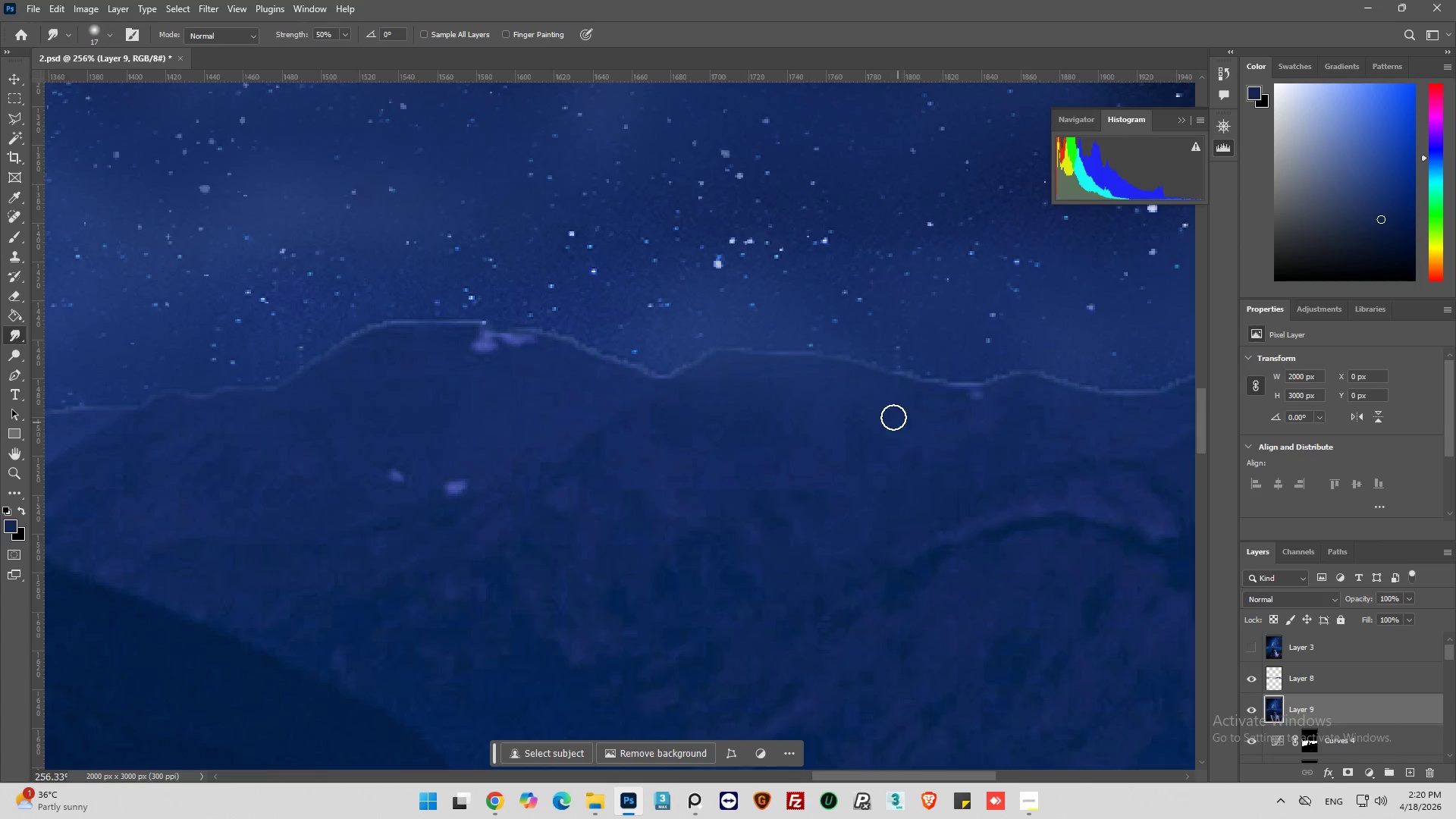 
hold_key(key=AltLeft, duration=0.53)
 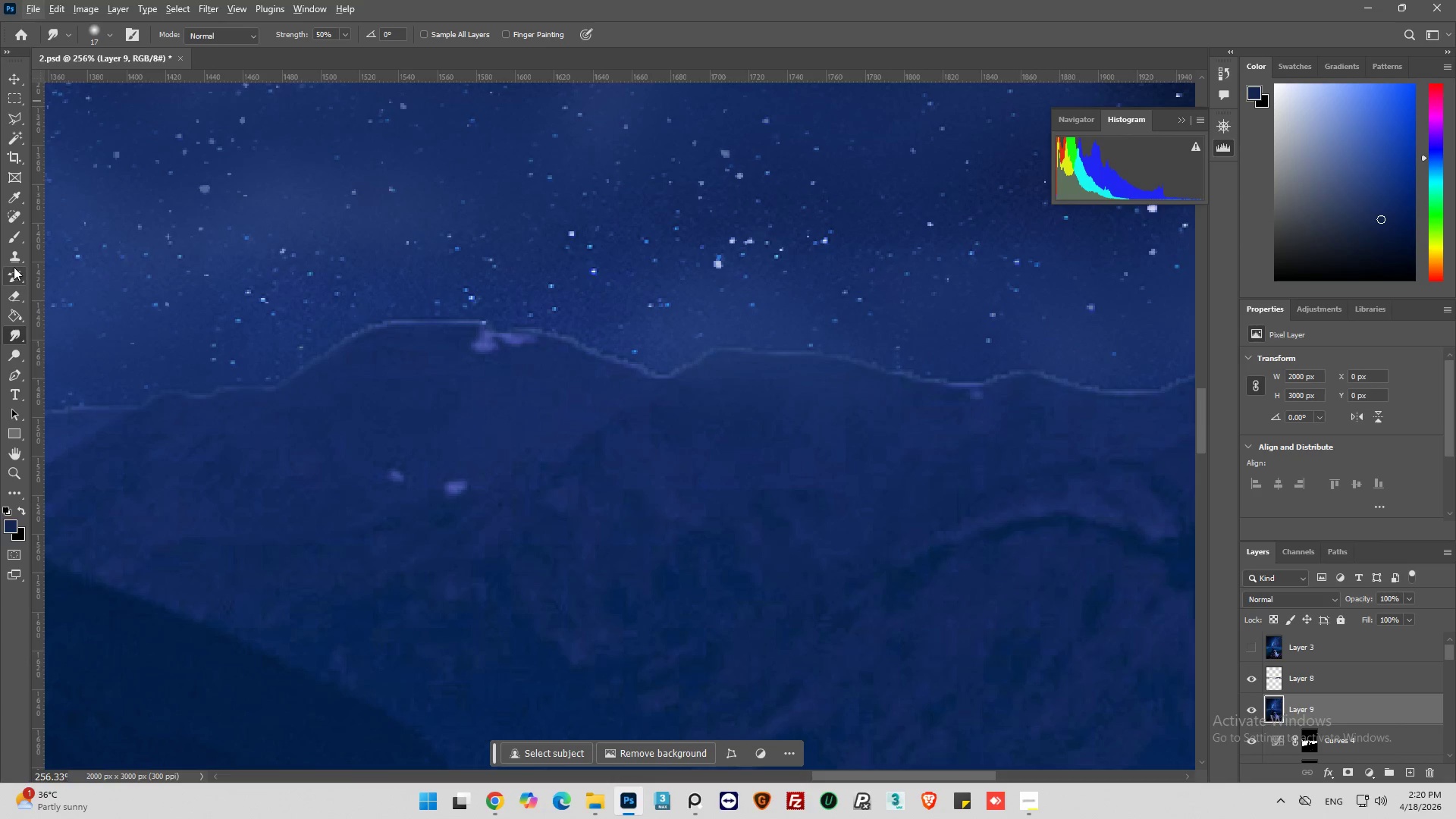 
scroll: coordinate [920, 416], scroll_direction: up, amount: 12.0
 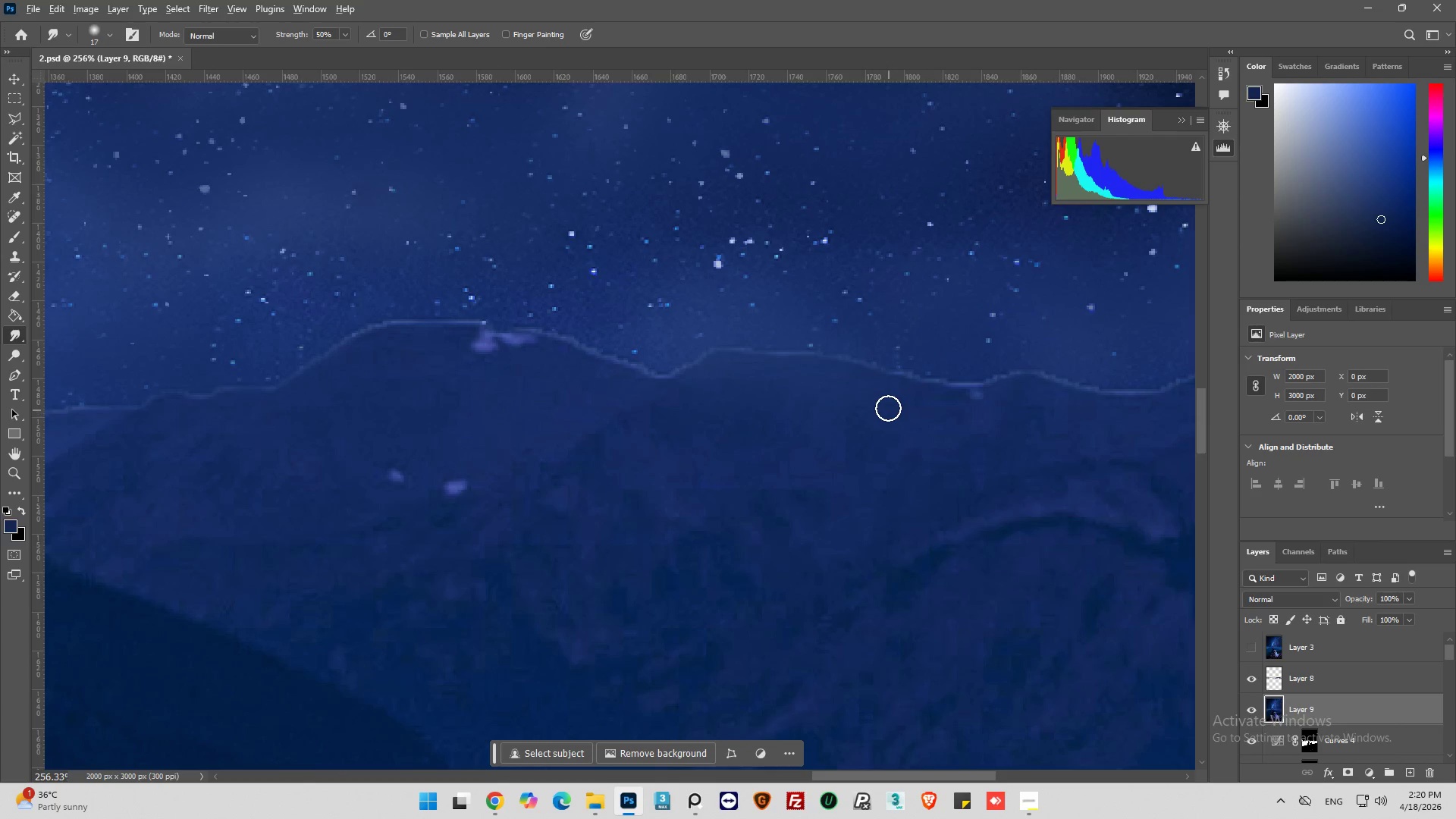 
left_click([14, 258])
 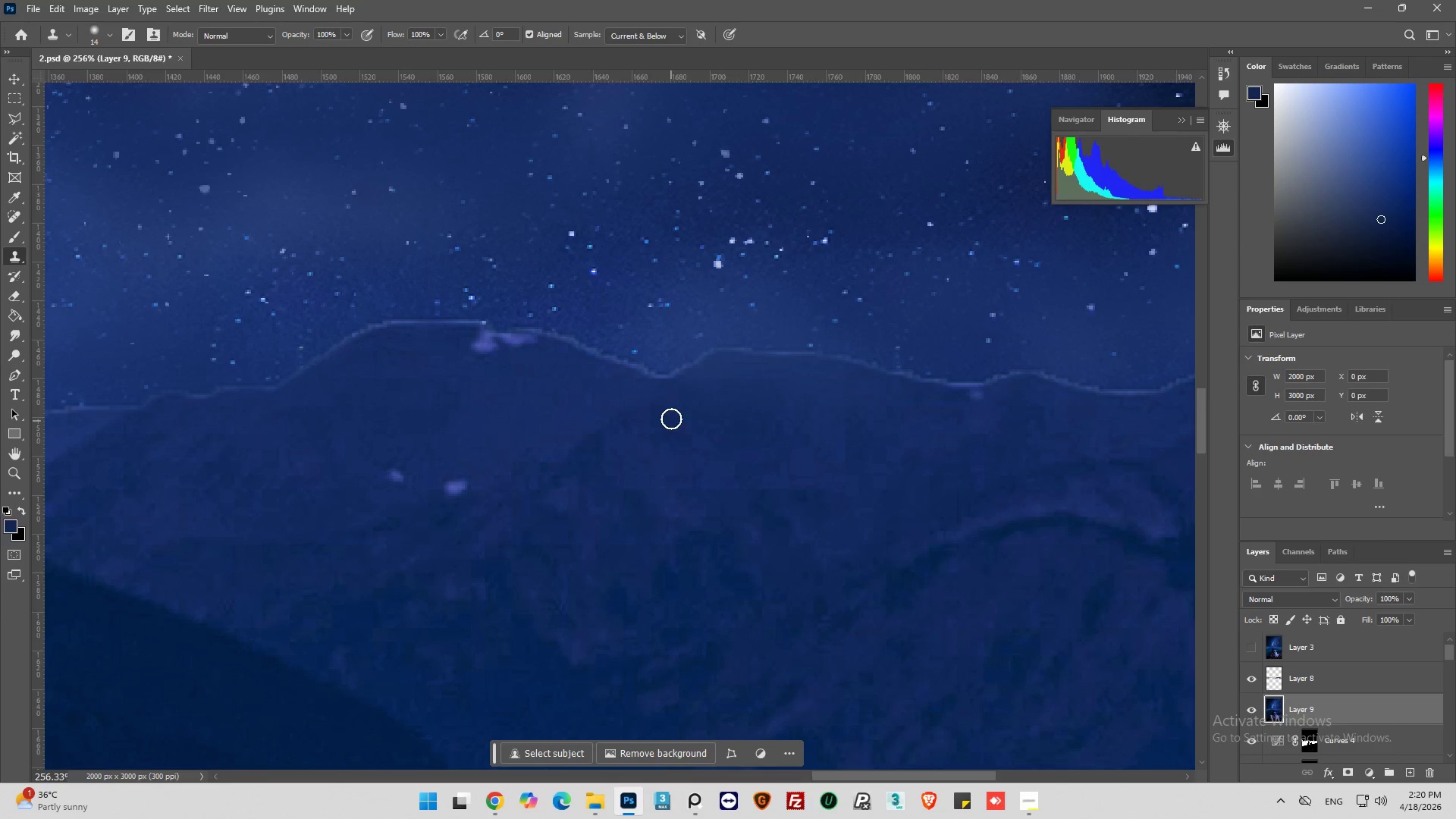 
hold_key(key=AltLeft, duration=0.92)
left_click([703, 386])
 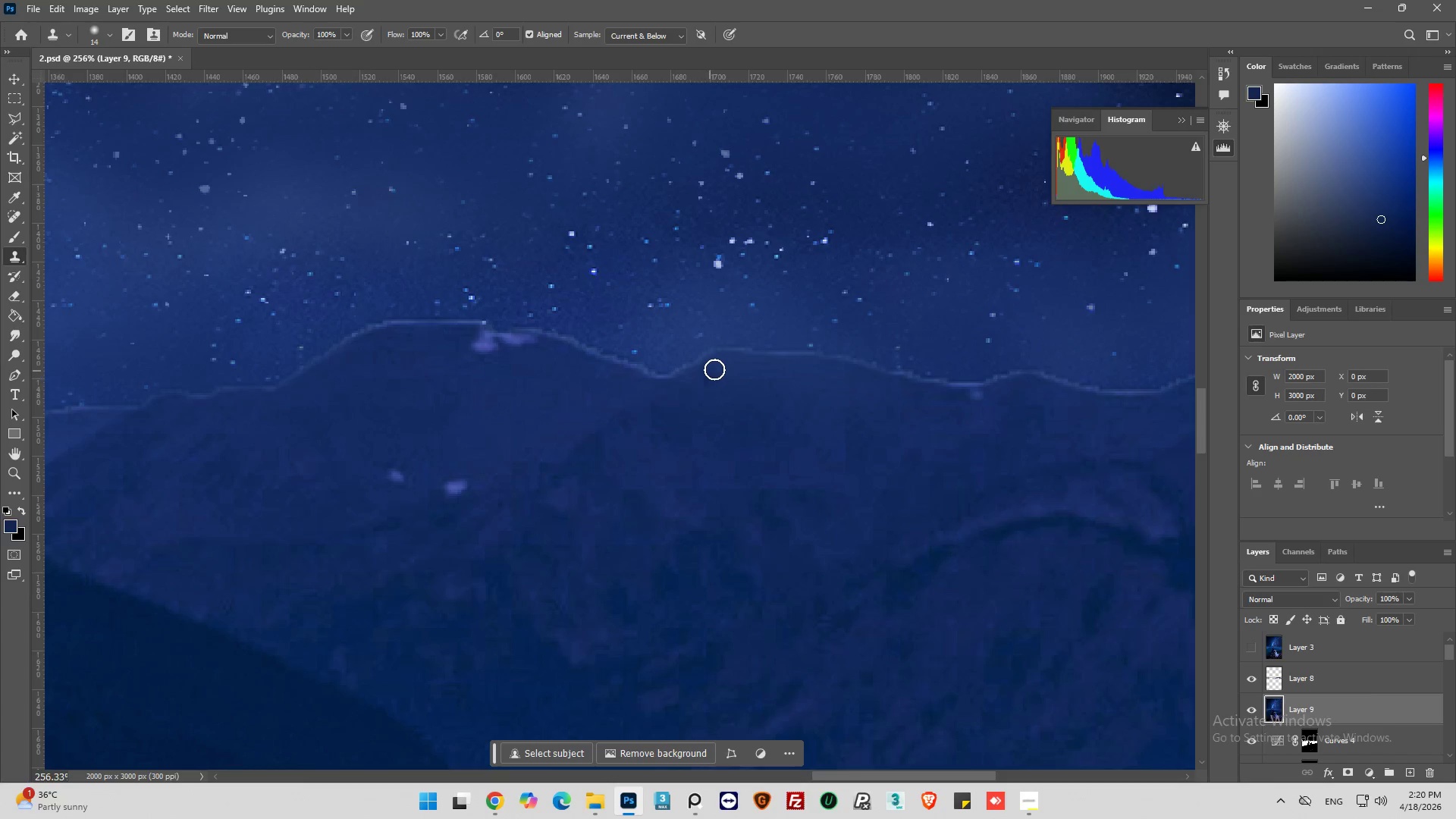 
hold_key(key=AltLeft, duration=0.61)
 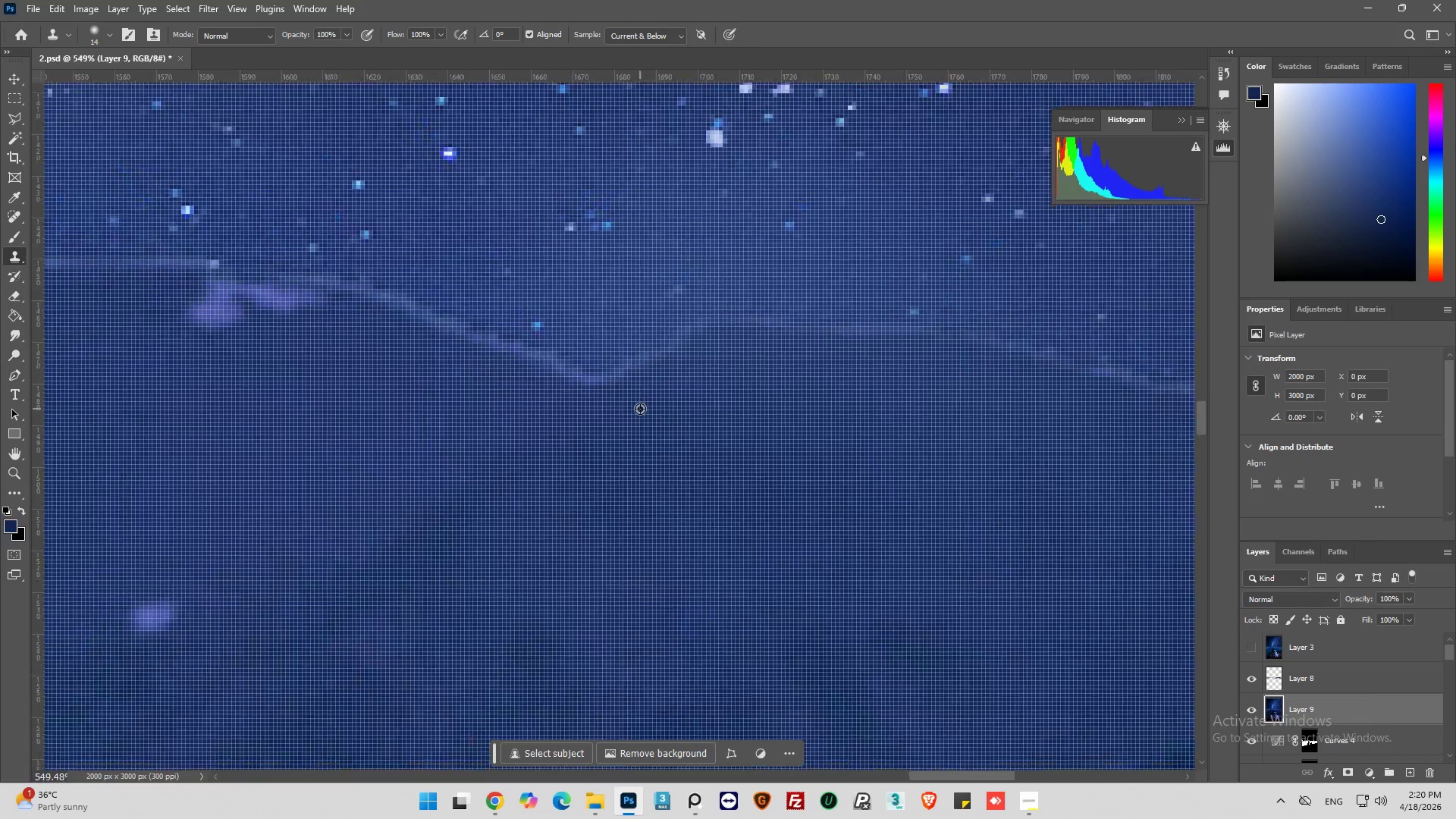 
key(Alt+AltLeft)
 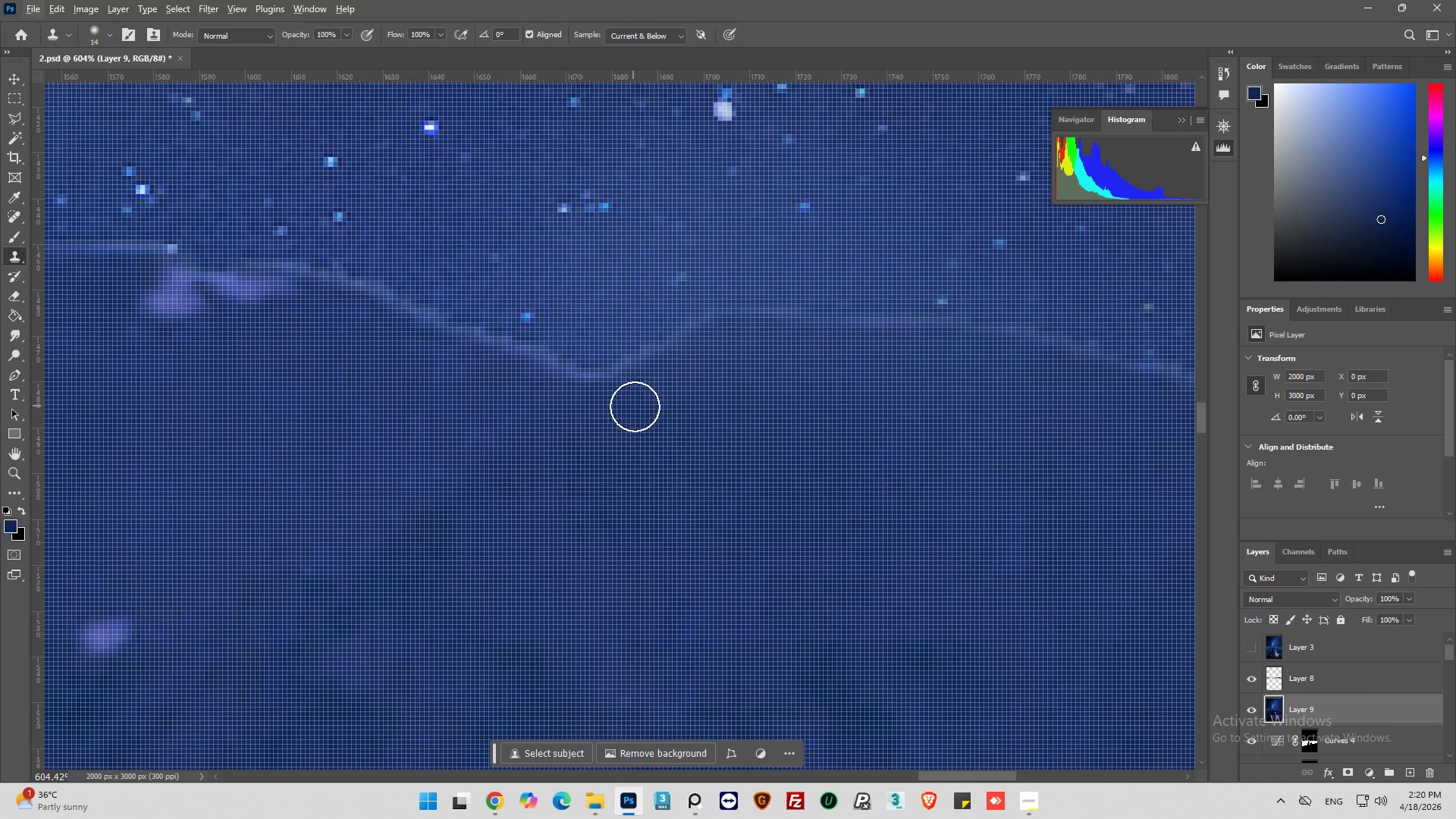 
key(Alt+AltLeft)
 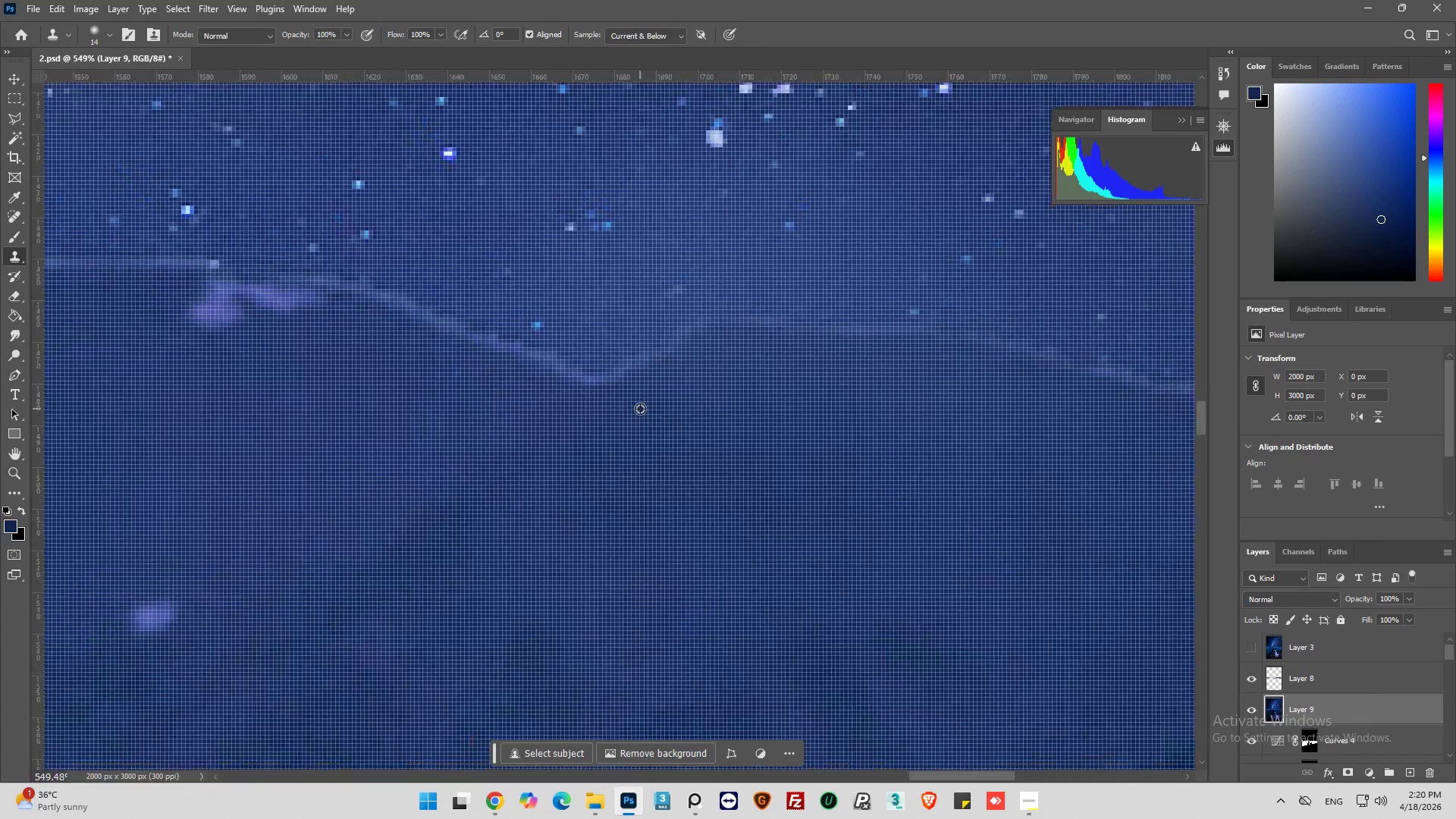 
scroll: coordinate [714, 396], scroll_direction: up, amount: 9.0
 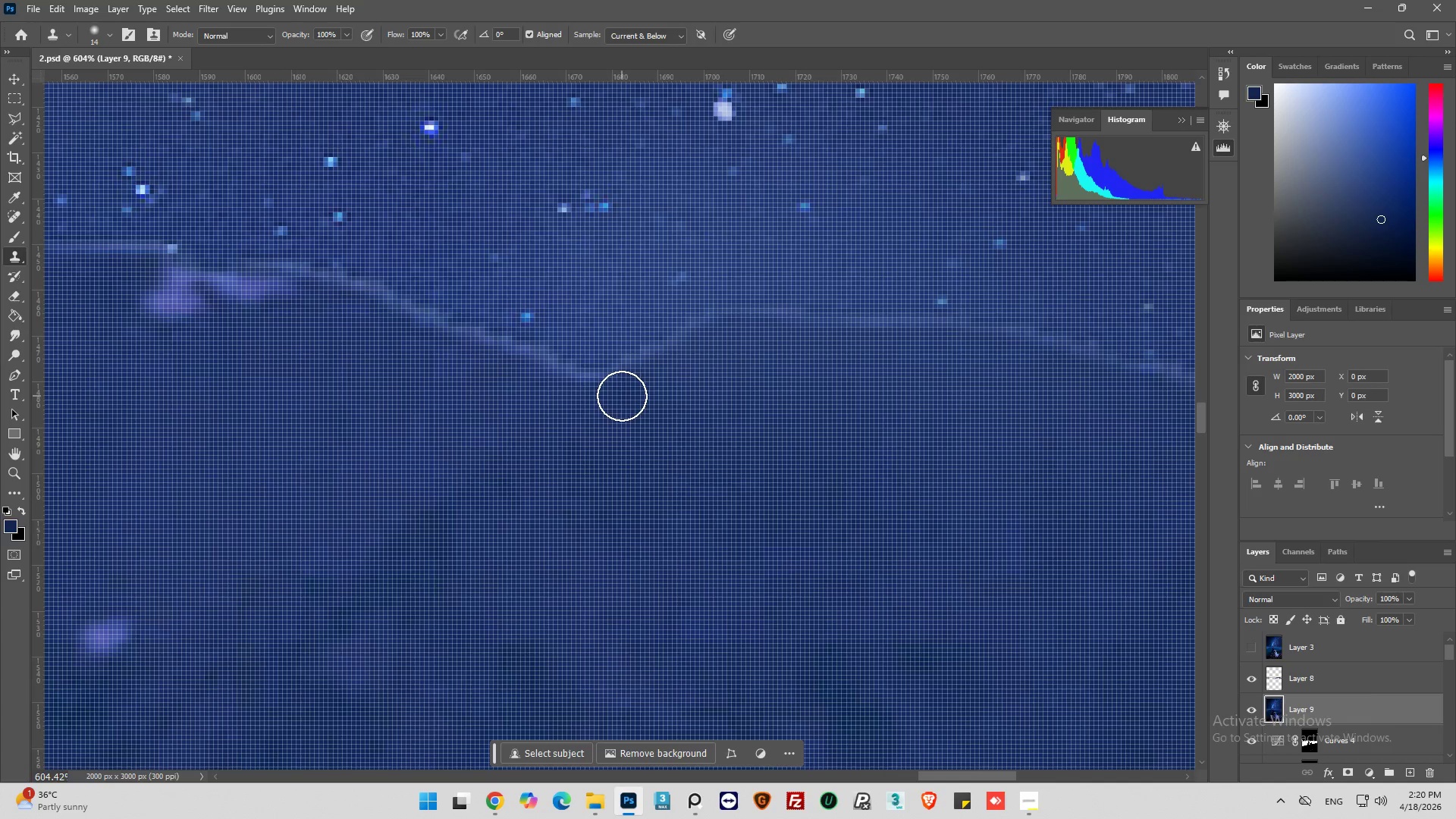 
key(Alt+AltLeft)
 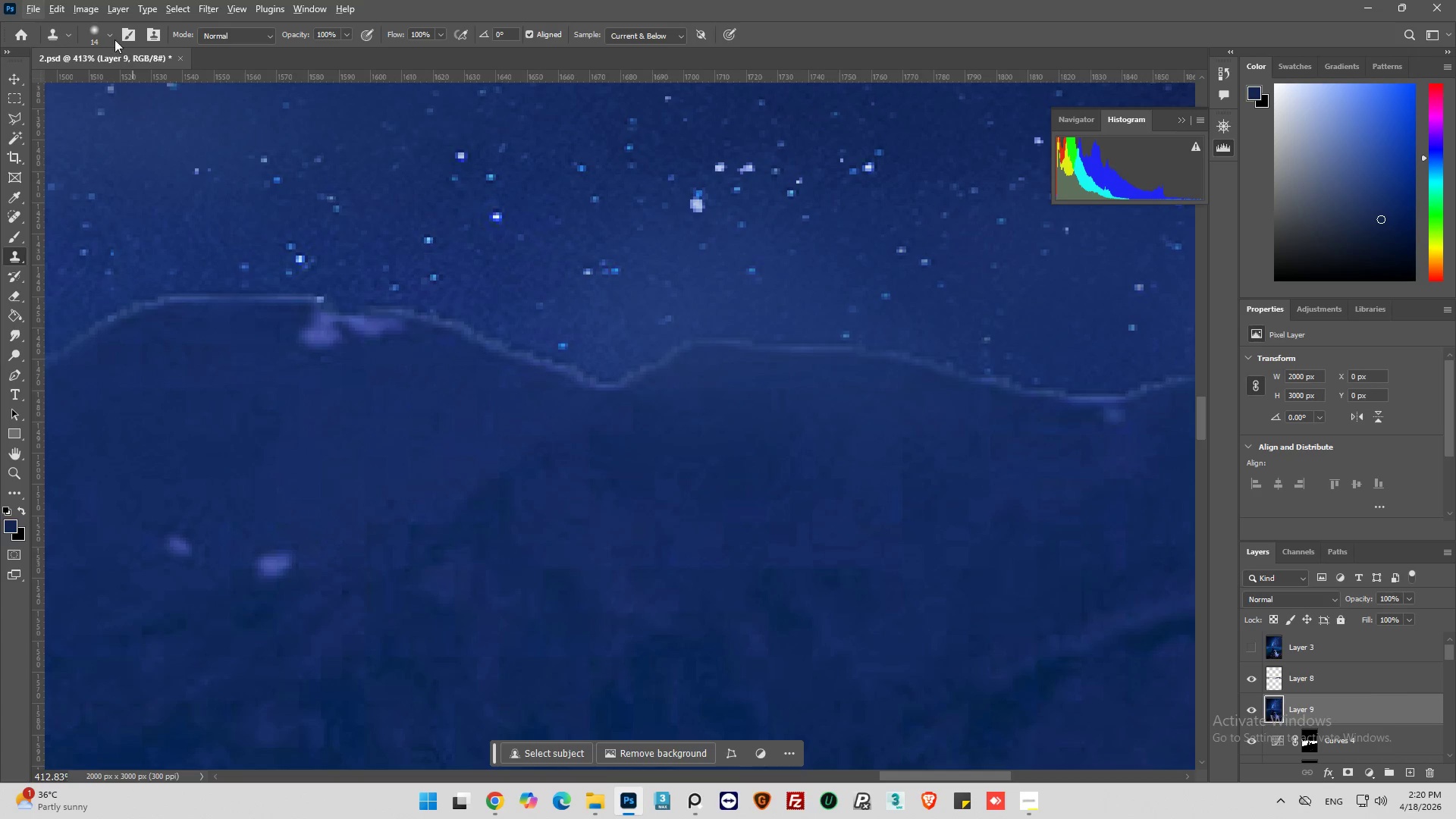 
scroll: coordinate [640, 409], scroll_direction: down, amount: 4.0
 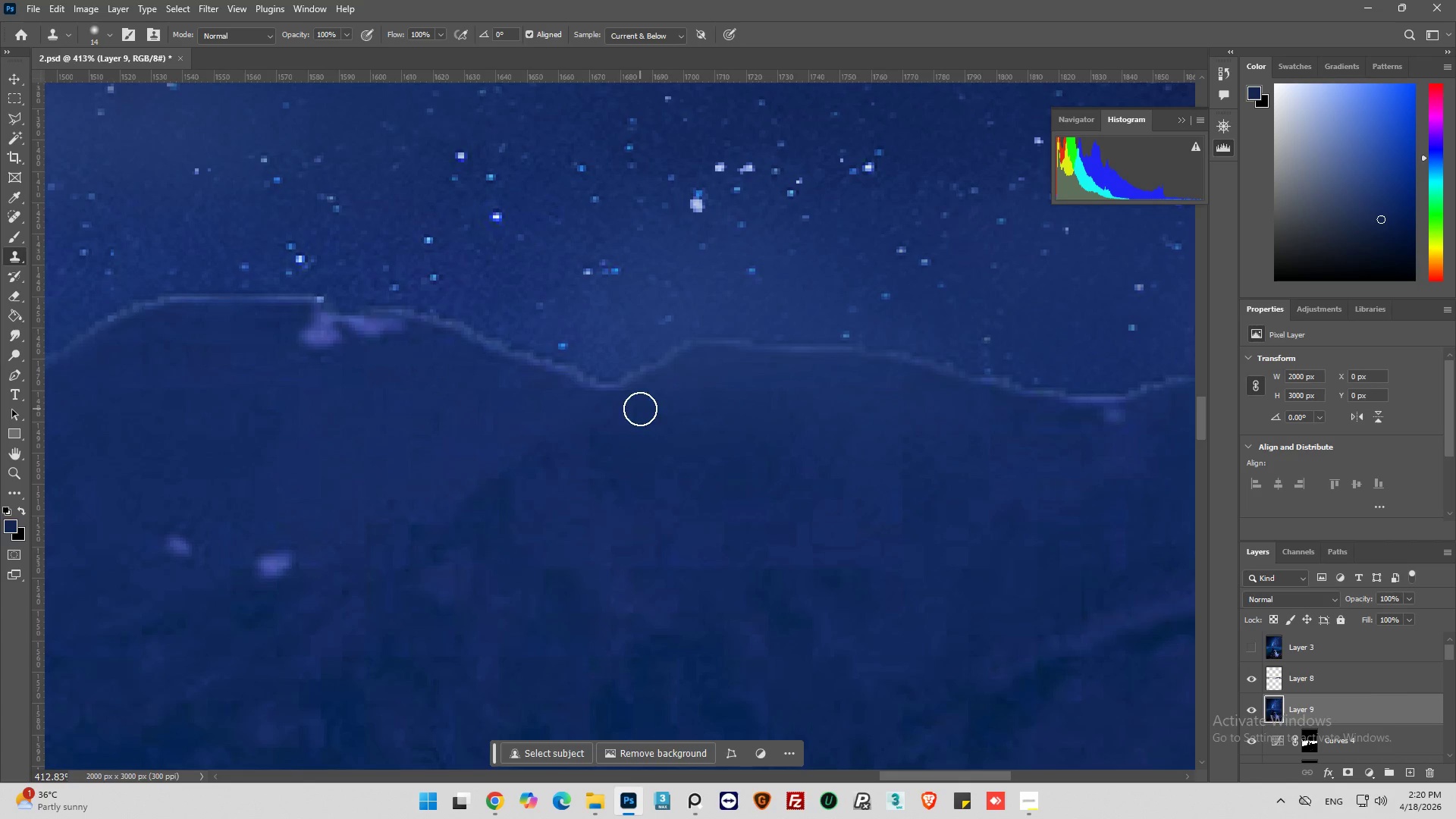 
left_click([114, 38])
 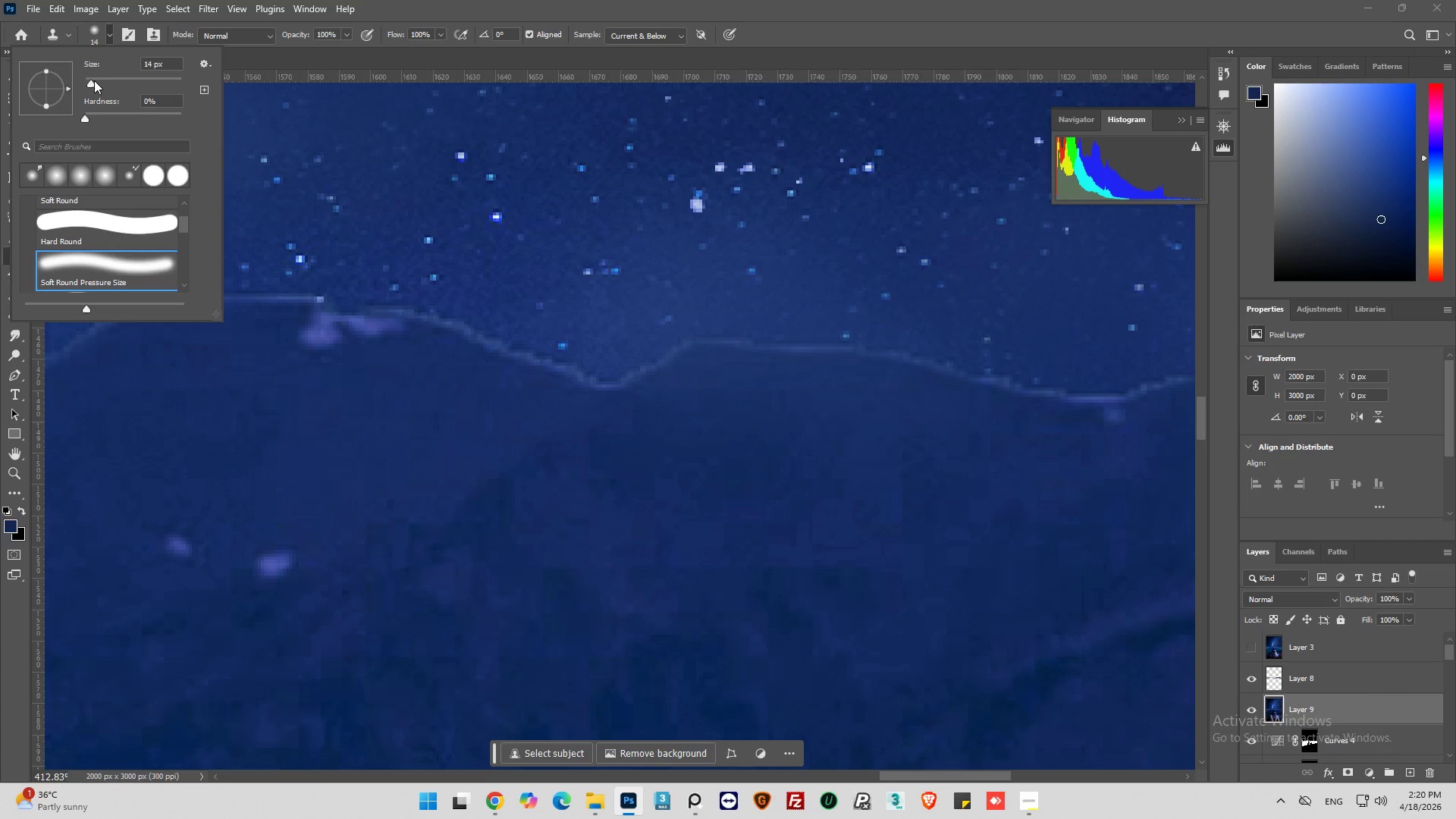 
left_click_drag(start_coordinate=[93, 81], to_coordinate=[89, 83])
 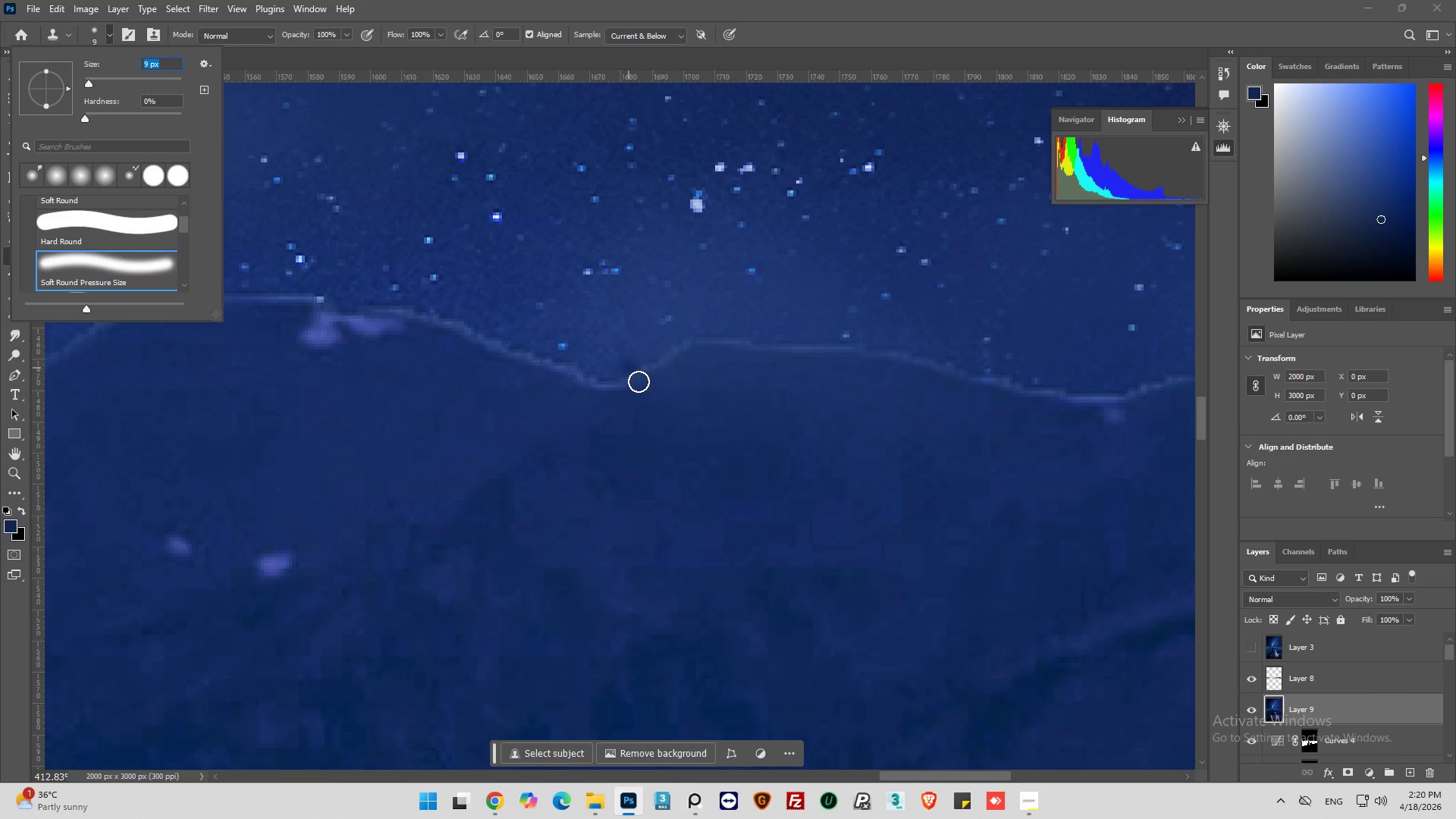 
hold_key(key=AltLeft, duration=0.86)
left_click([637, 412])
 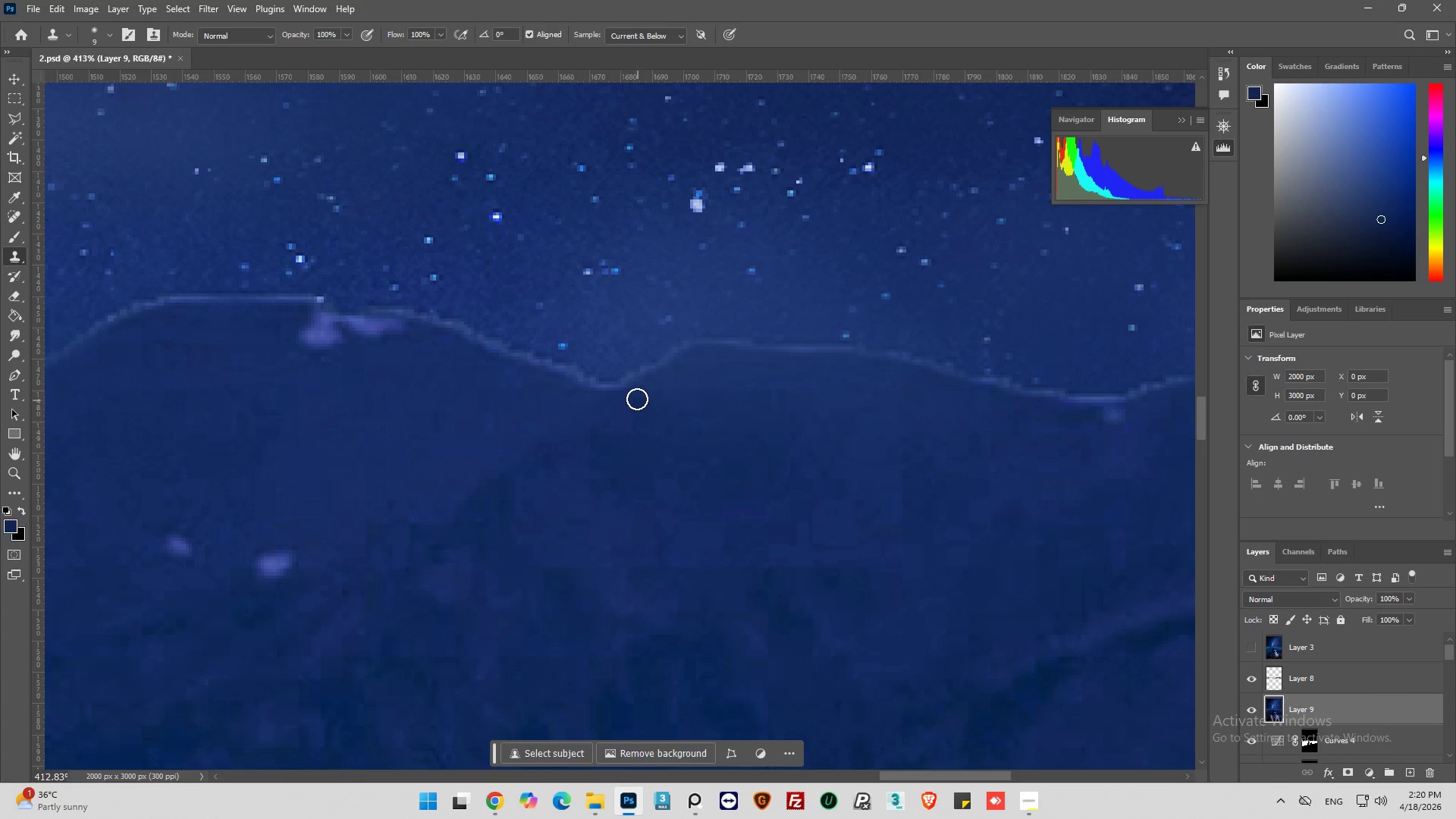 
left_click_drag(start_coordinate=[635, 397], to_coordinate=[1031, 393])
 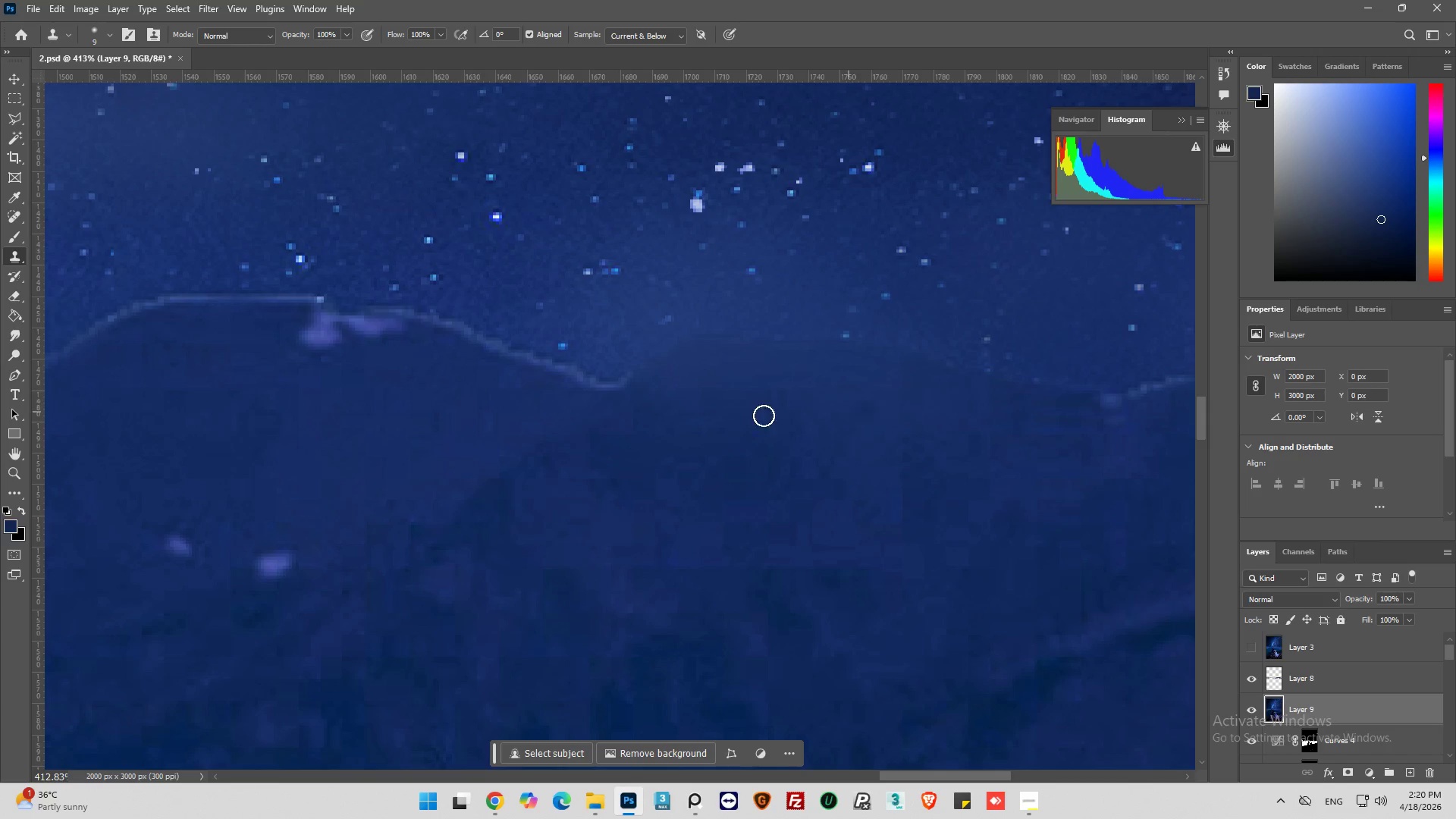 
hold_key(key=AltLeft, duration=0.72)
 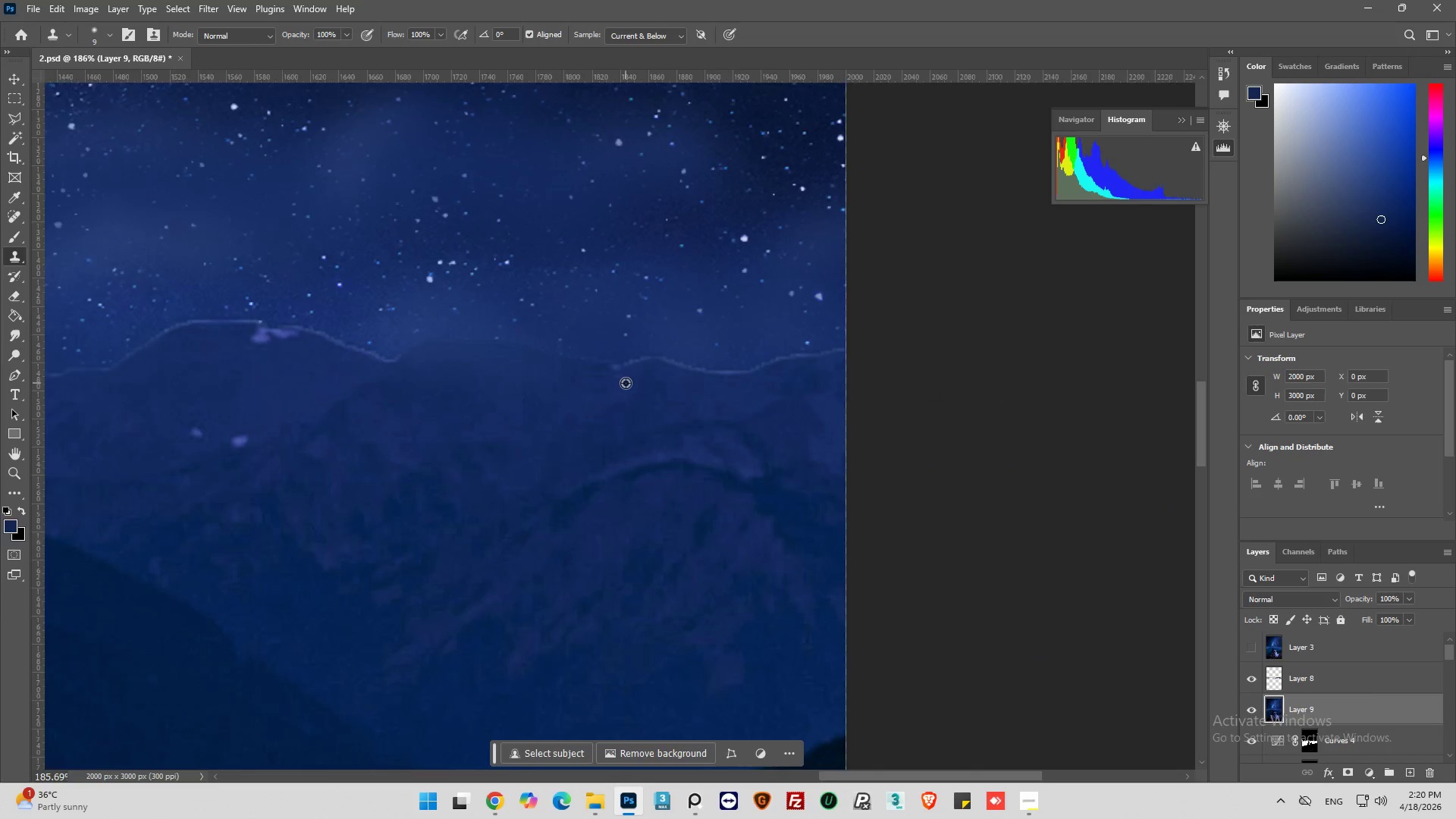 
hold_key(key=AltLeft, duration=0.91)
 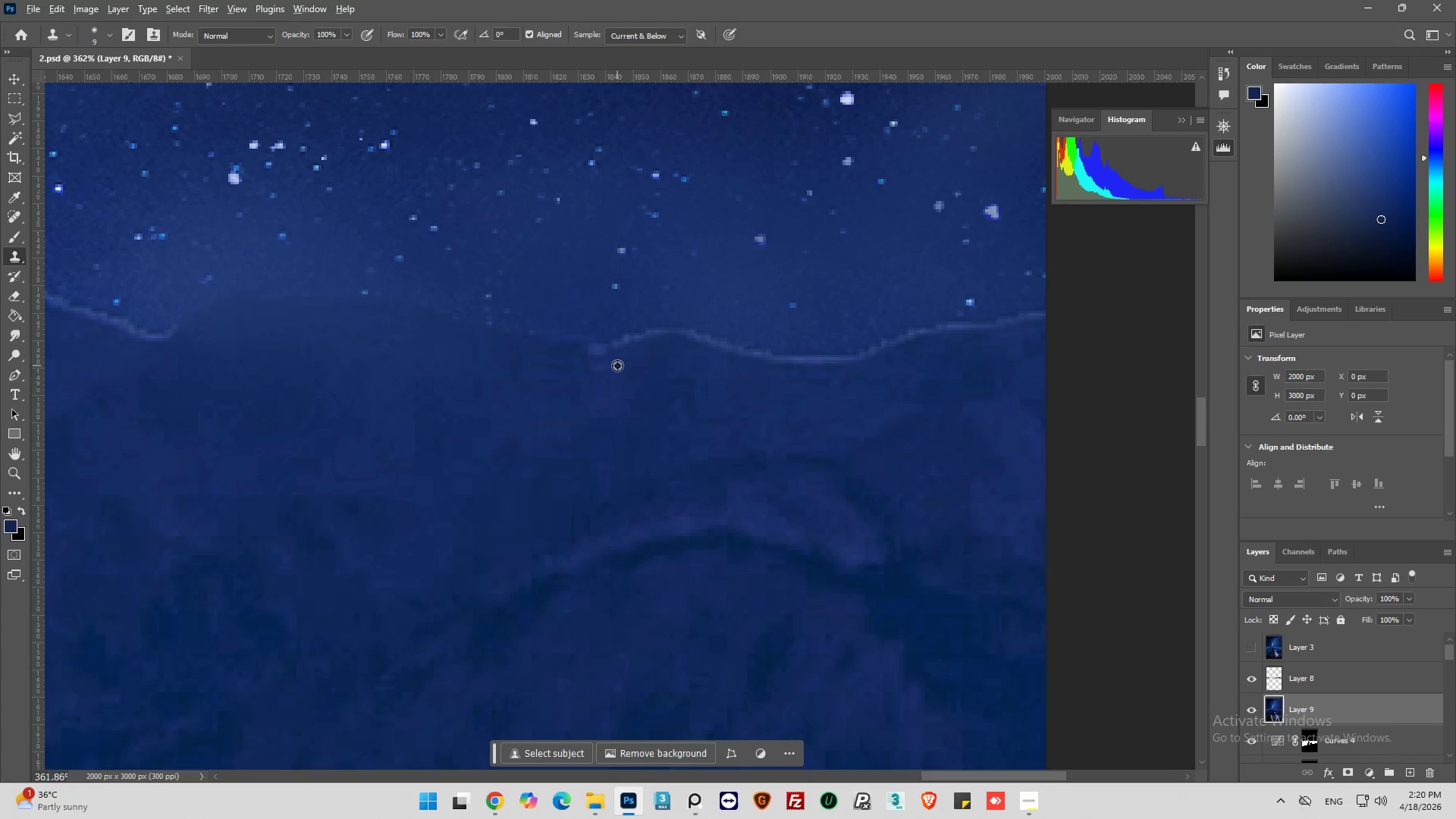 
scroll: coordinate [401, 356], scroll_direction: down, amount: 13.0
 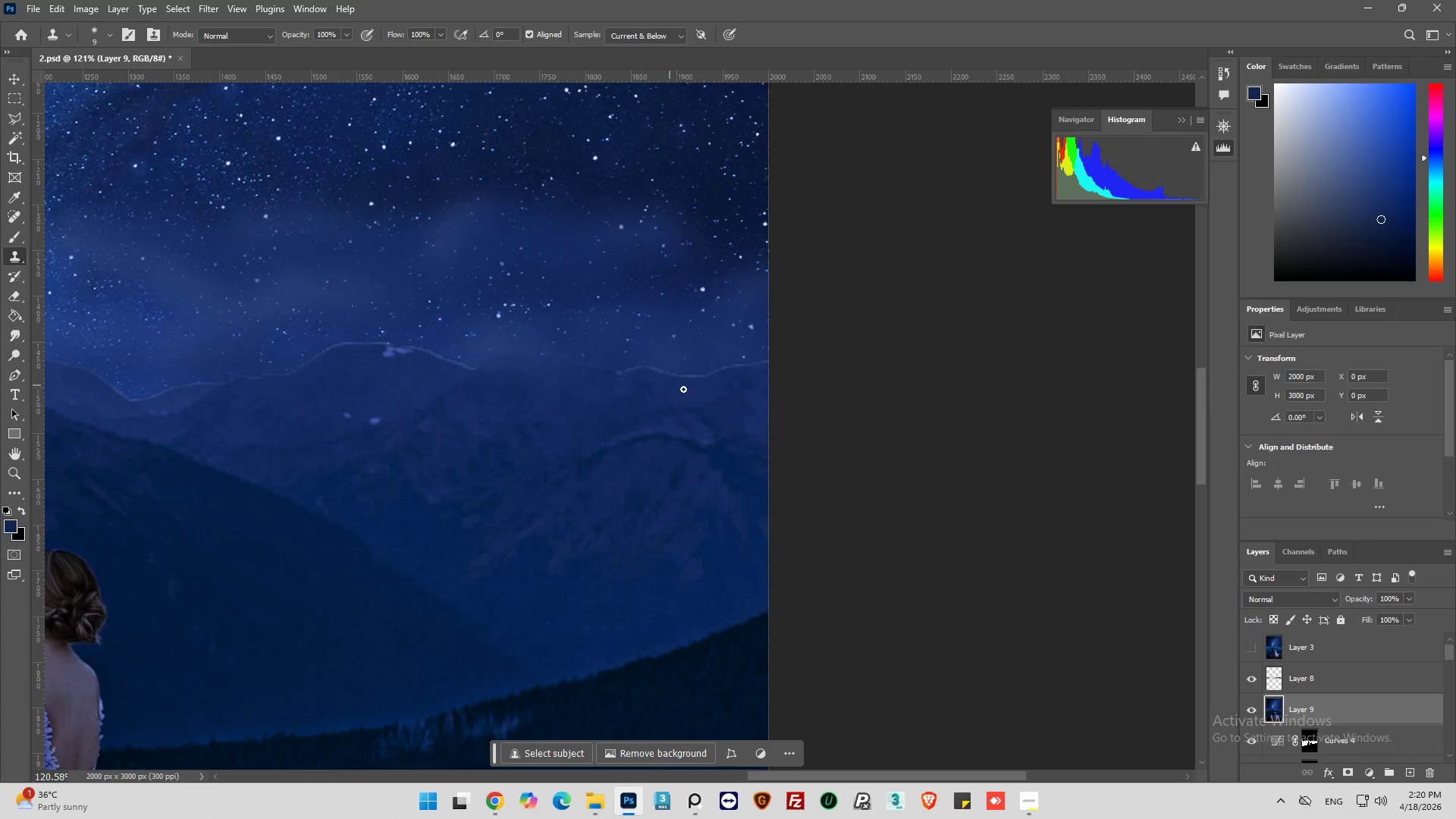 
hold_key(key=AltLeft, duration=1.09)
 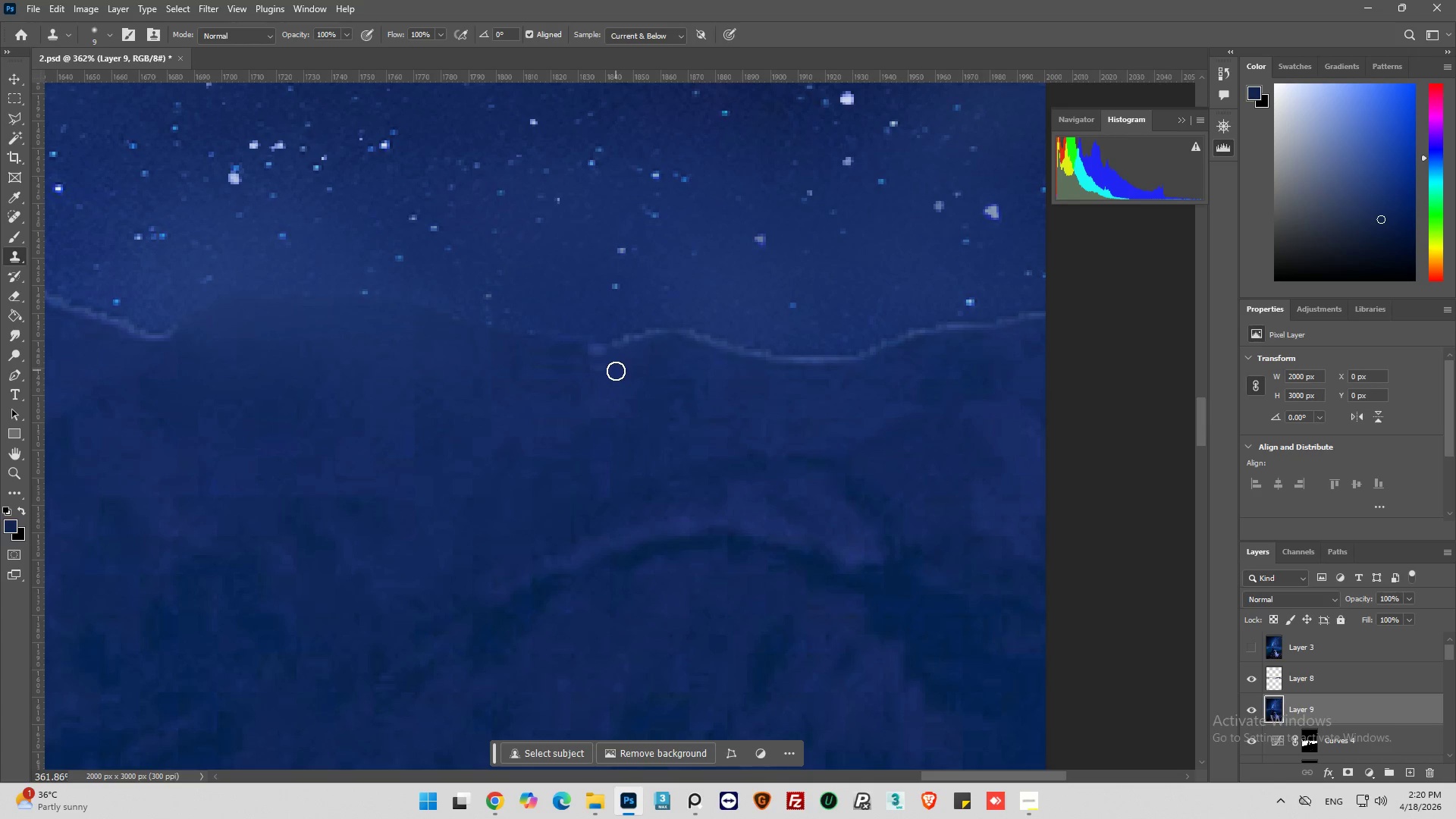 
scroll: coordinate [639, 388], scroll_direction: up, amount: 11.0
 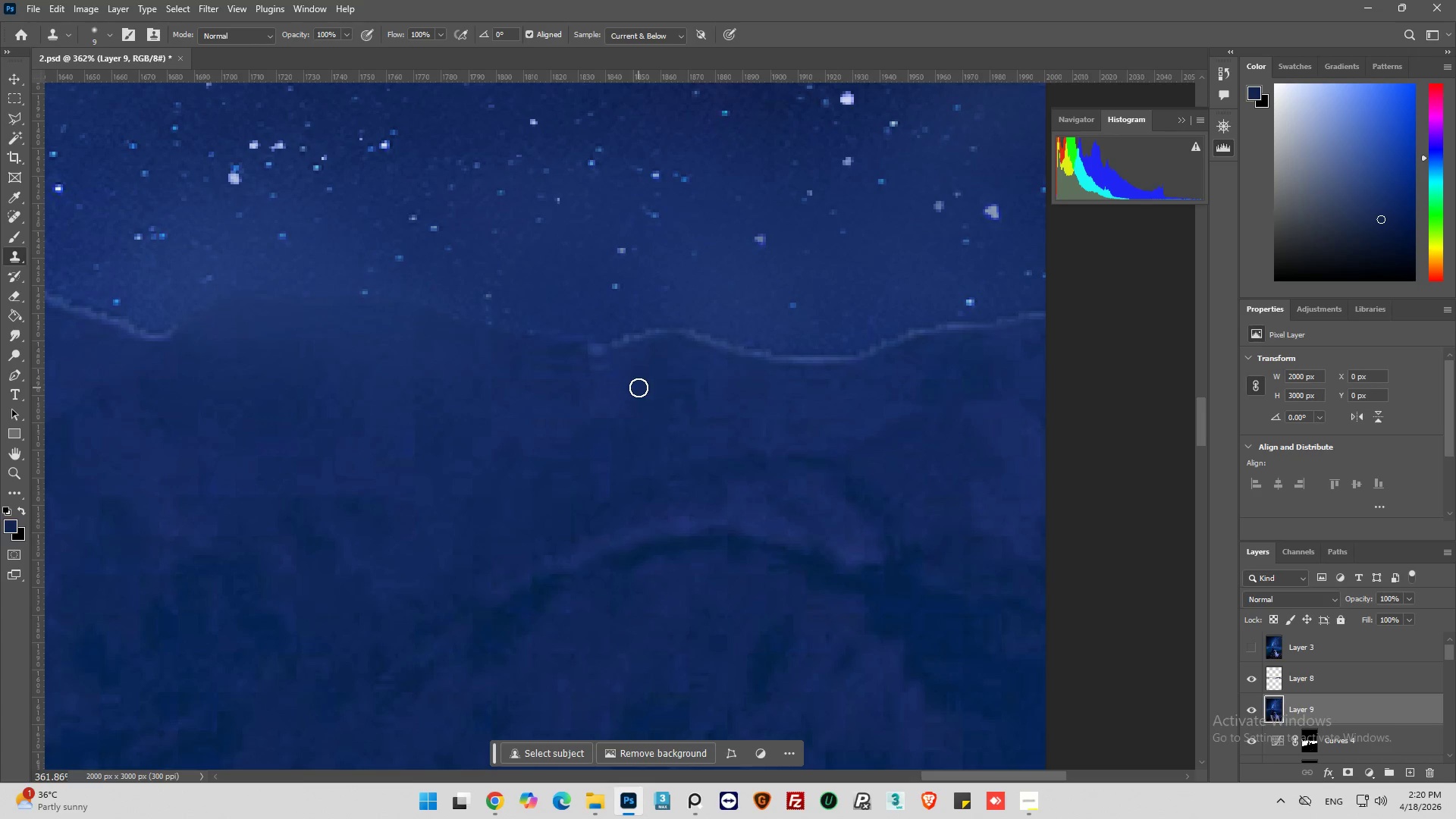 
left_click([616, 369])
 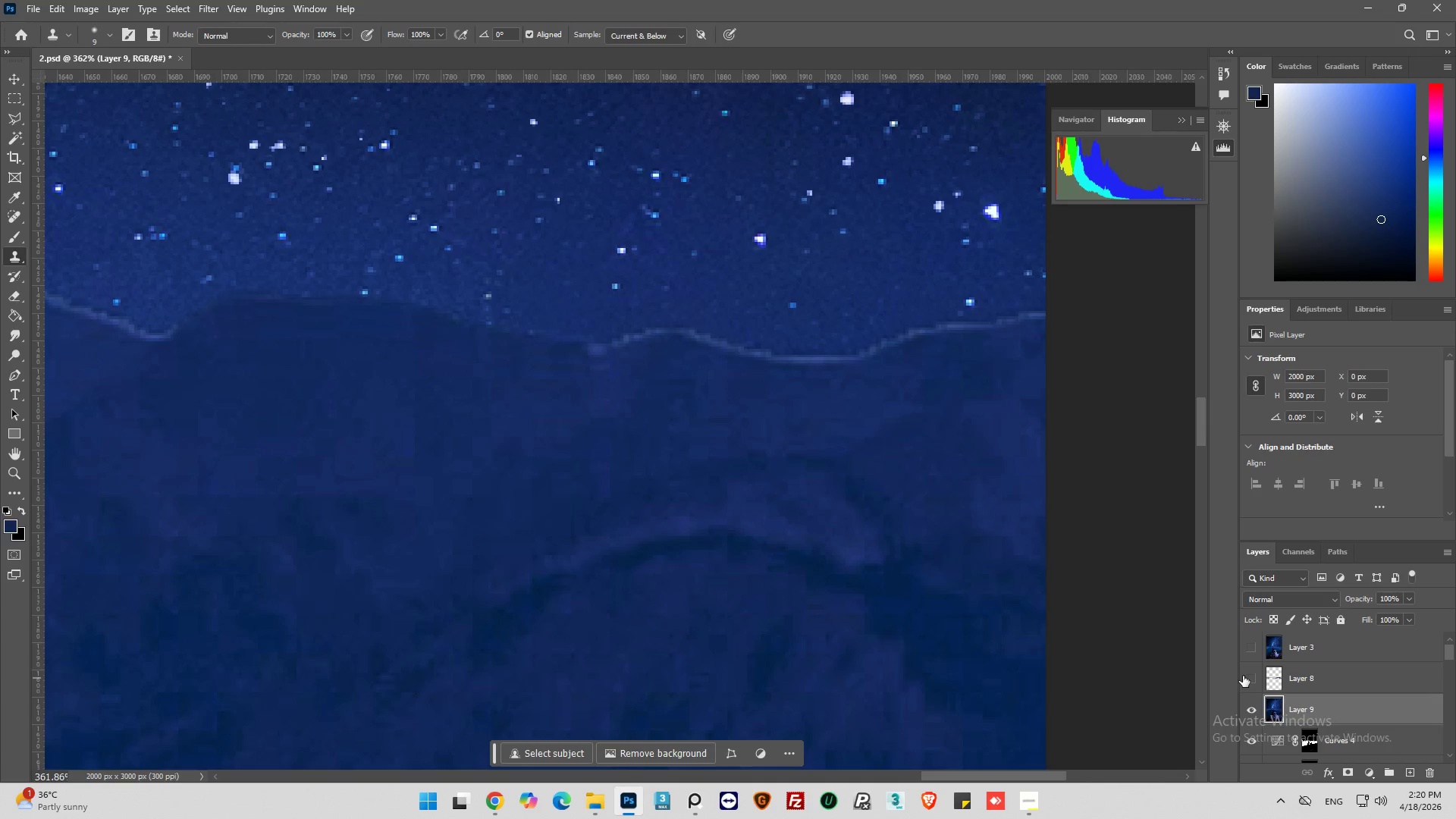 
wait(5.48)
 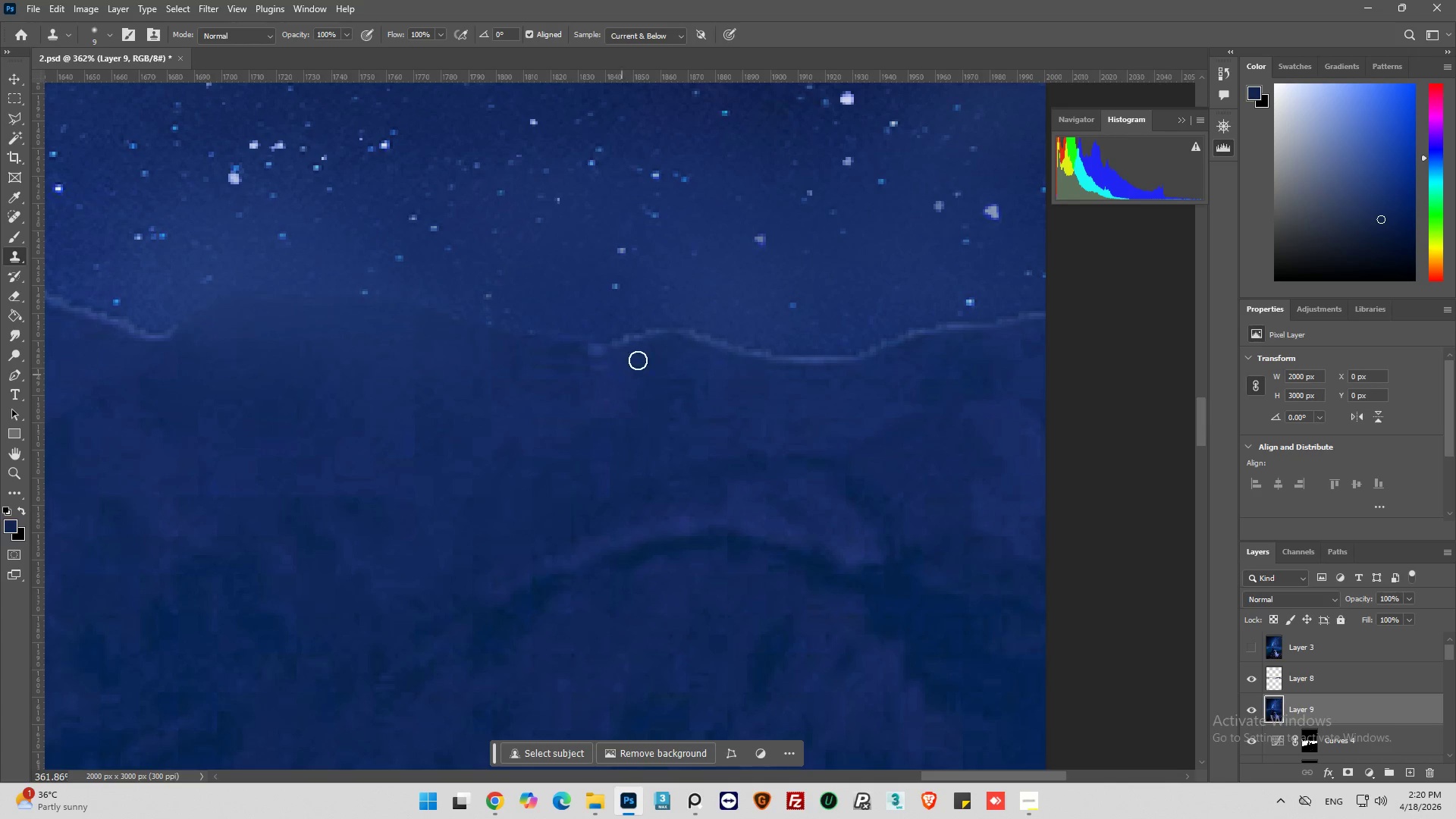 
left_click_drag(start_coordinate=[611, 353], to_coordinate=[1106, 331])
 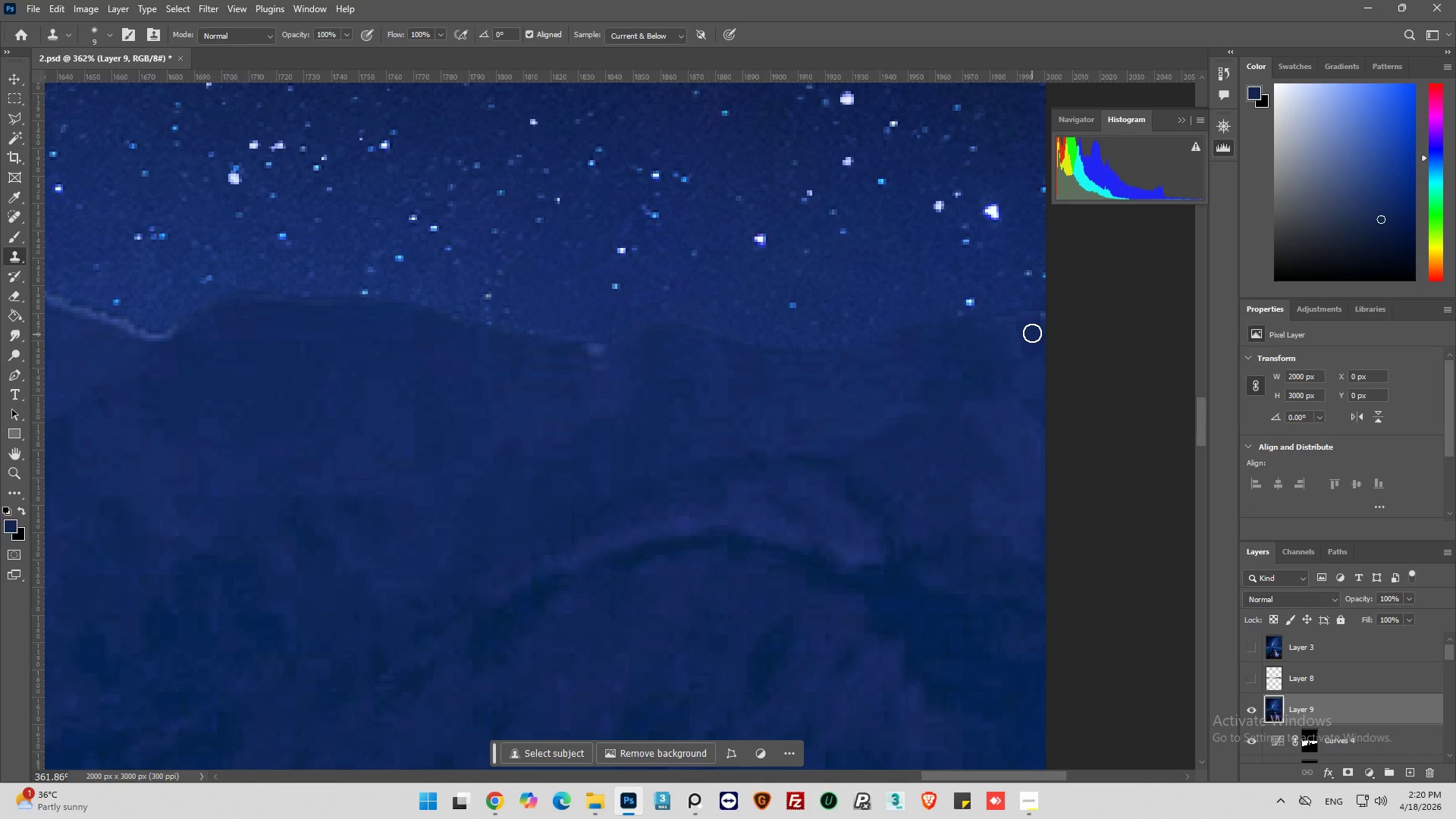 
left_click_drag(start_coordinate=[1043, 318], to_coordinate=[1118, 316])
 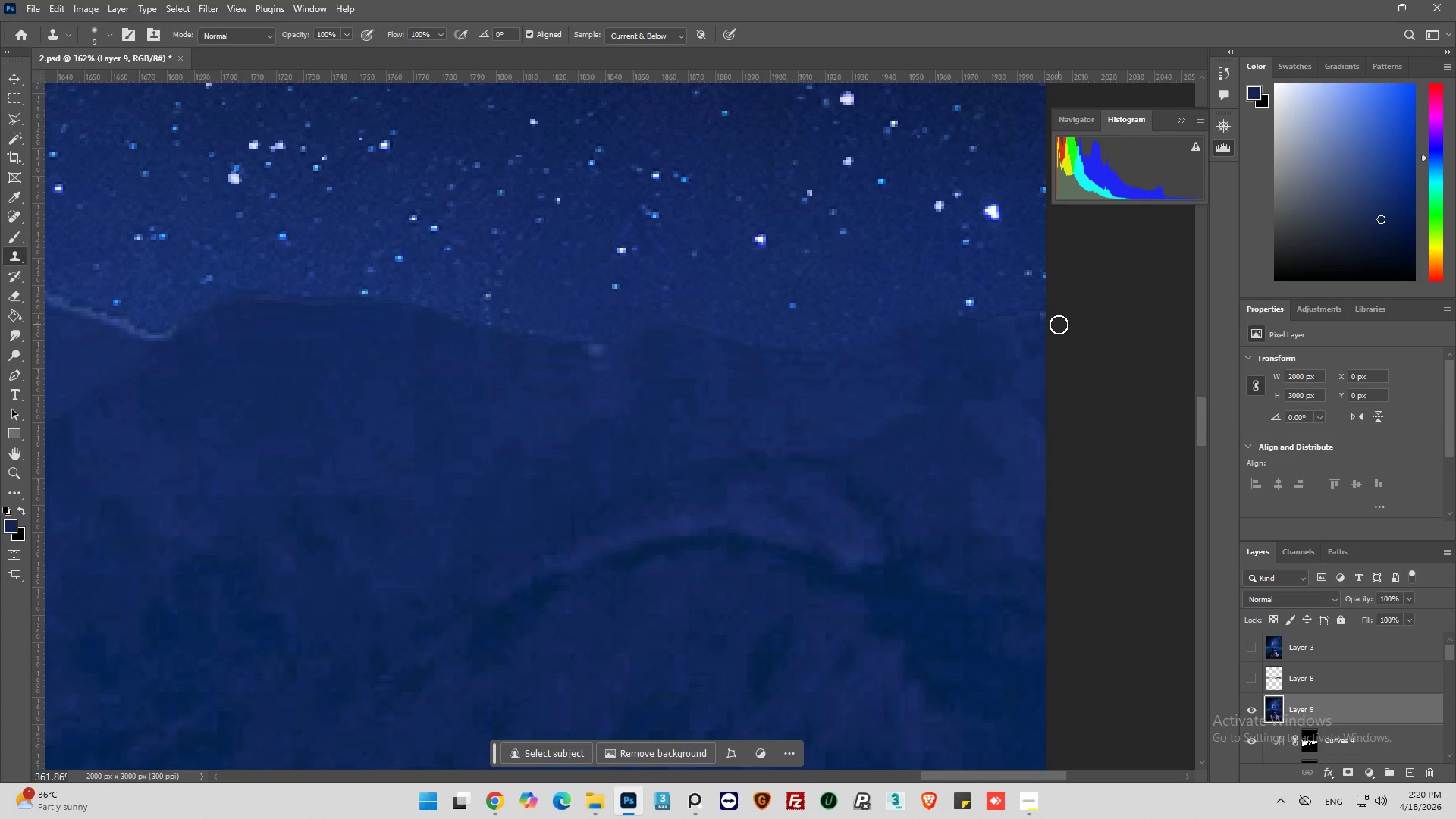 
left_click_drag(start_coordinate=[1050, 321], to_coordinate=[1019, 322])
 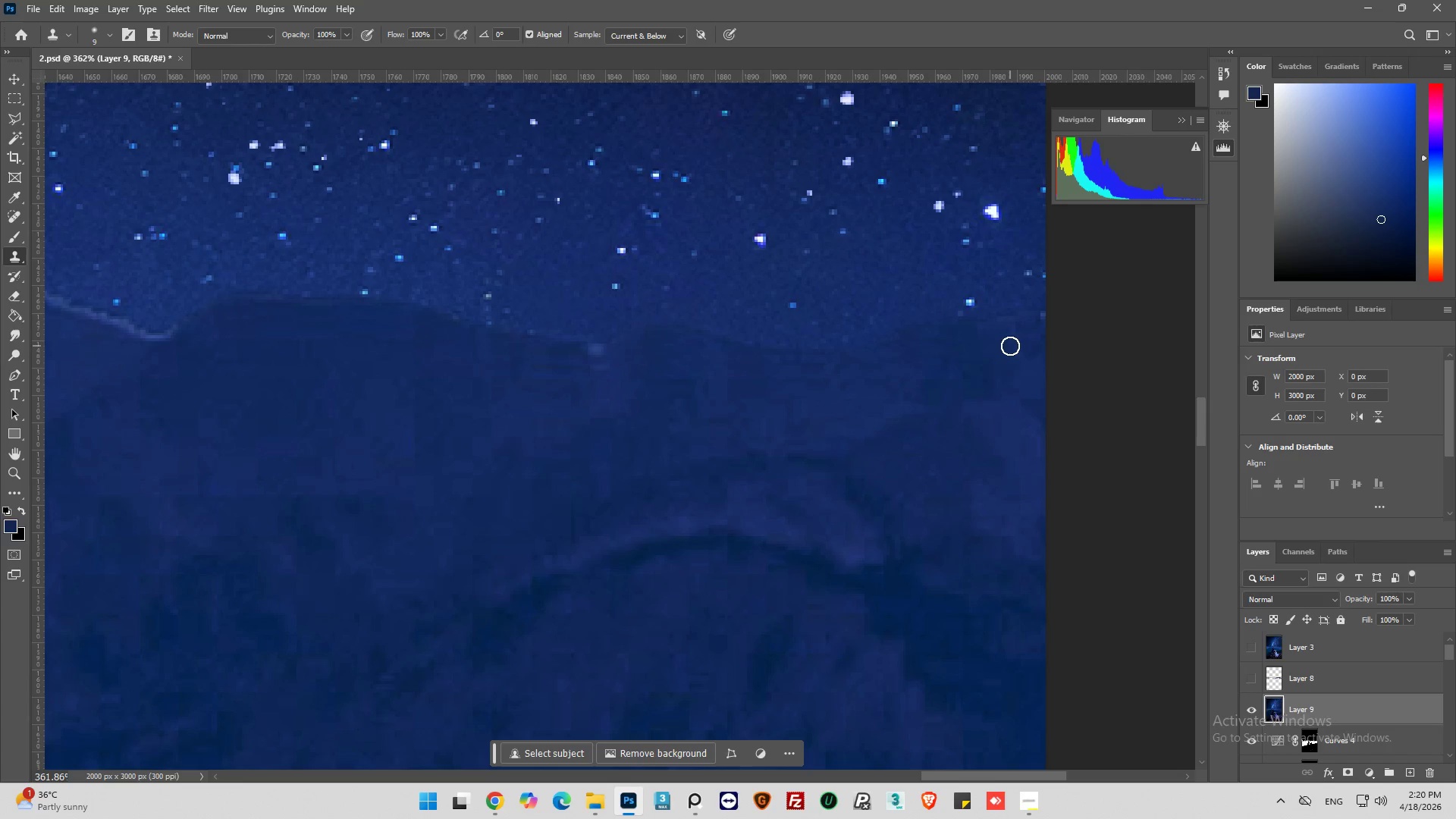 
hold_key(key=AltLeft, duration=0.38)
left_click_drag(start_coordinate=[1012, 339], to_coordinate=[1032, 328])
 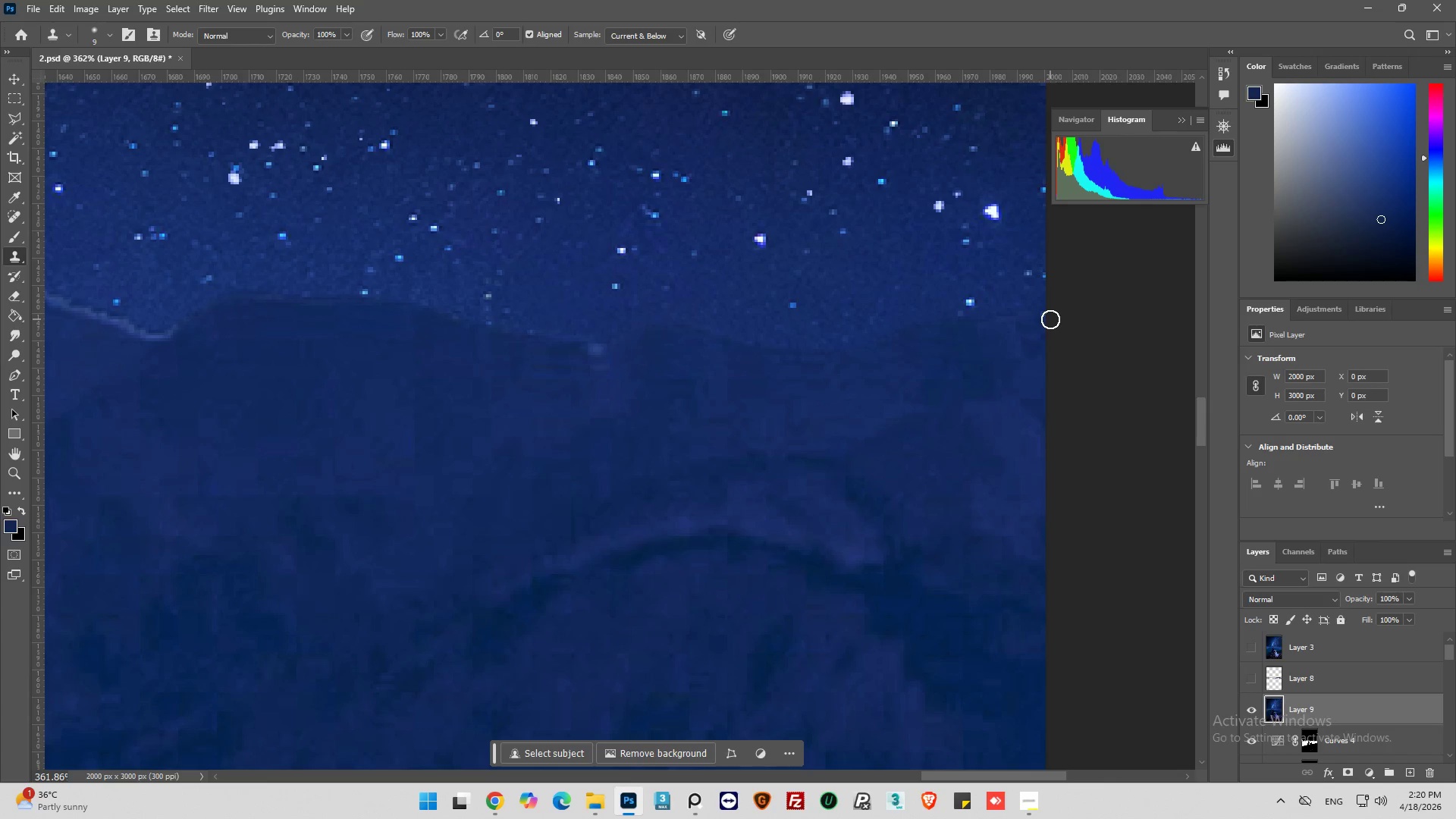 
left_click_drag(start_coordinate=[1050, 319], to_coordinate=[1035, 334])
 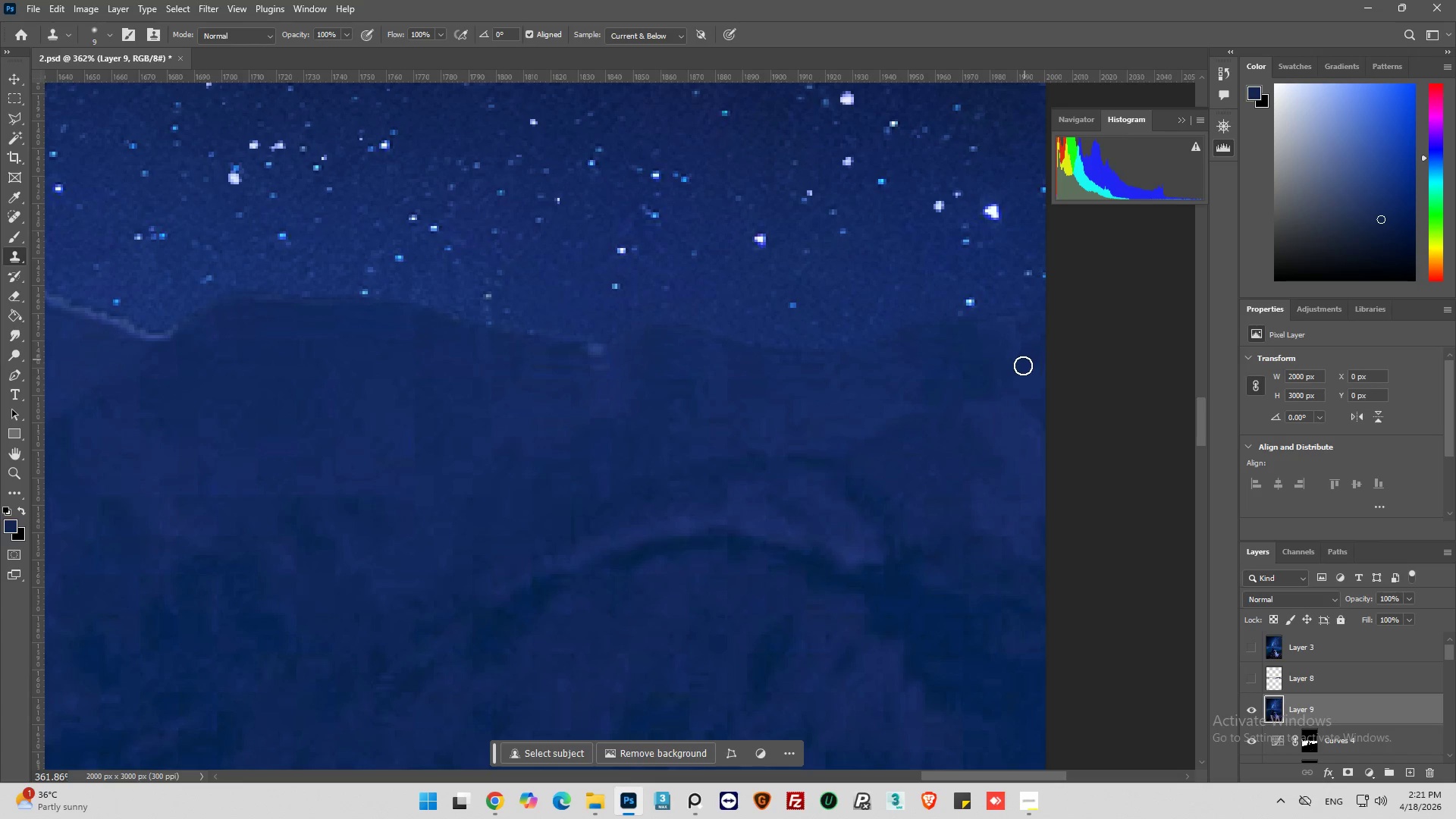 
hold_key(key=AltLeft, duration=0.59)
scroll: coordinate [1152, 410], scroll_direction: down, amount: 11.0
 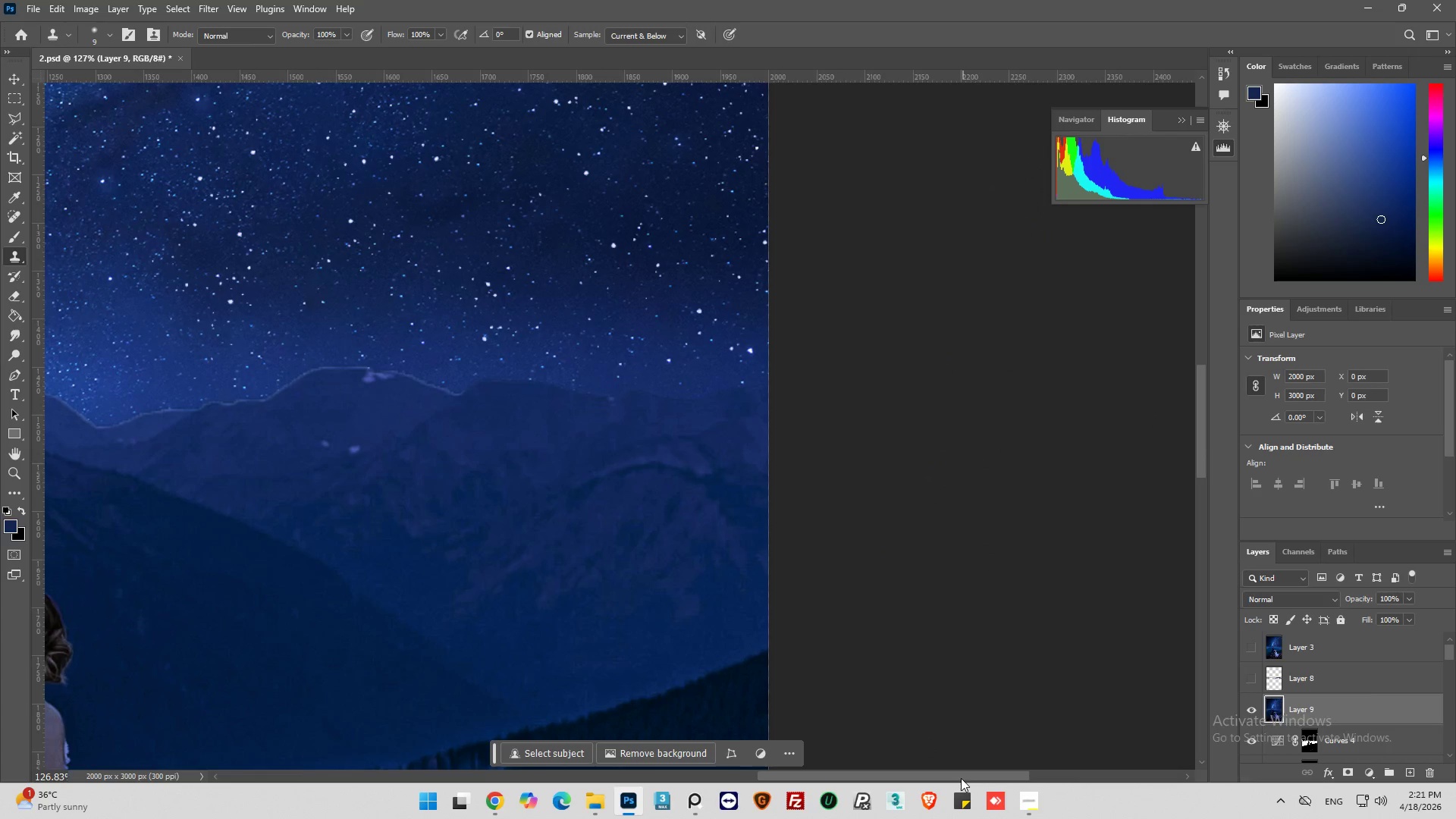 
left_click_drag(start_coordinate=[955, 776], to_coordinate=[841, 757])
 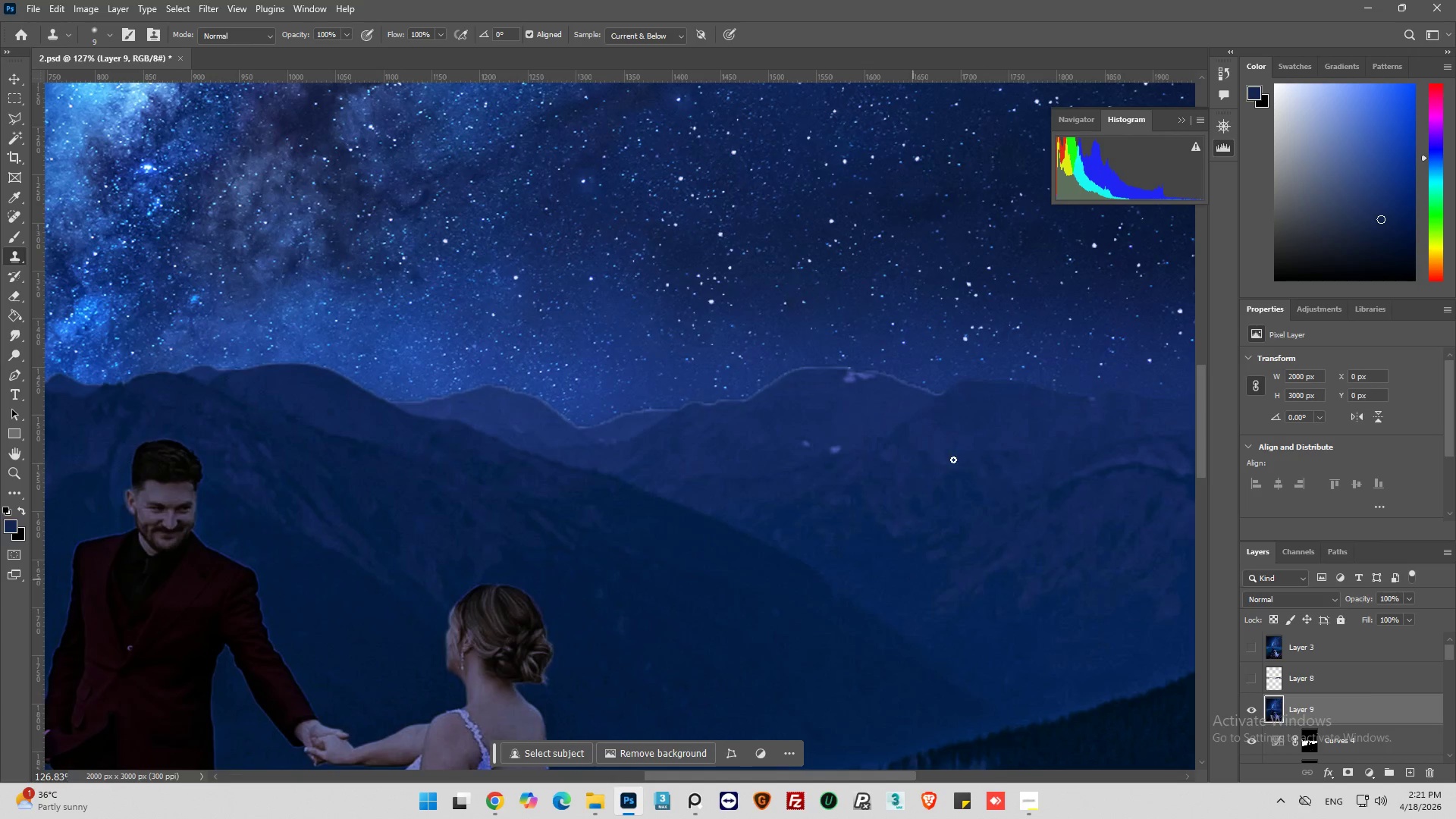 
hold_key(key=AltLeft, duration=1.22)
 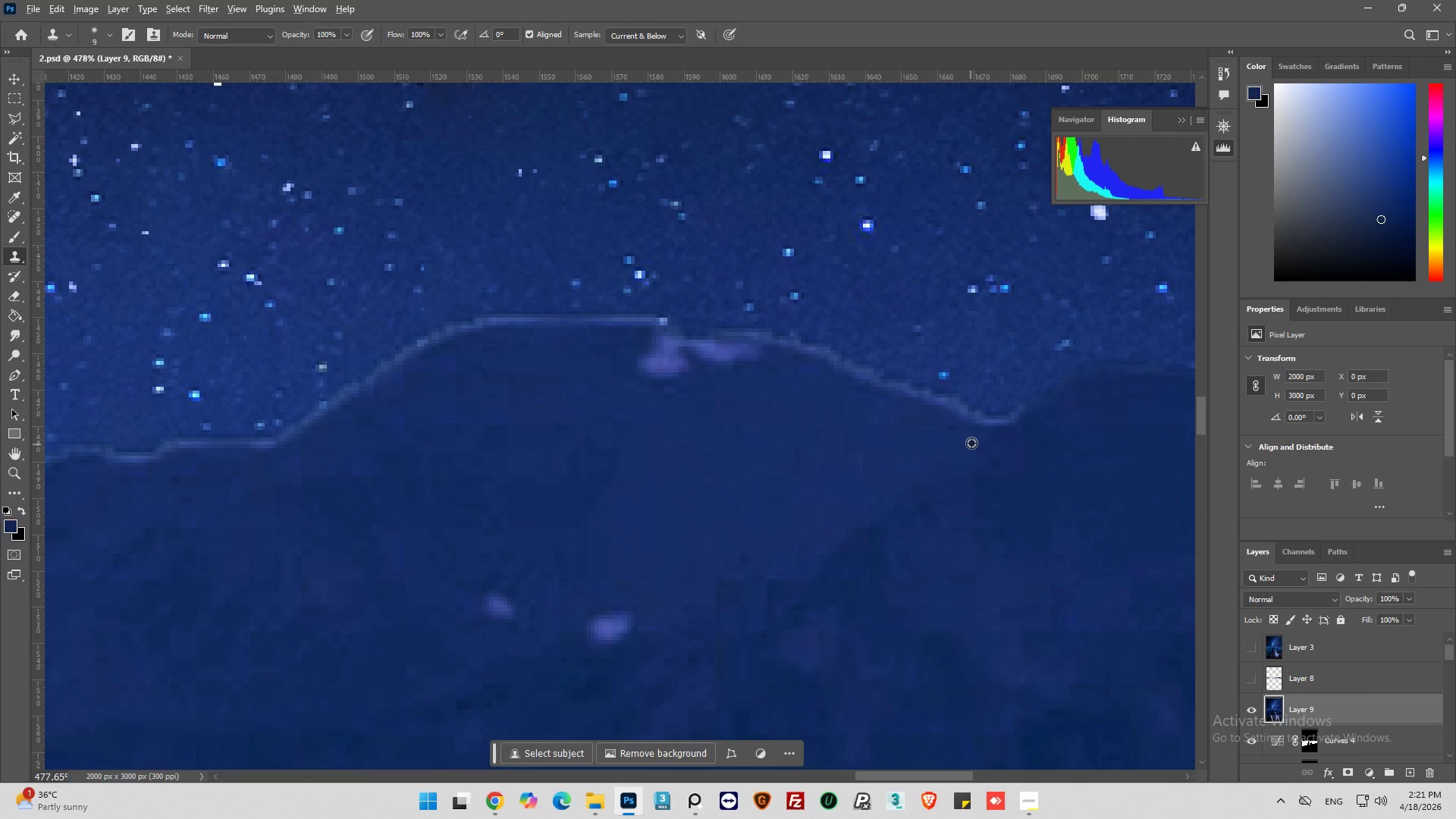 
hold_key(key=AltLeft, duration=1.09)
 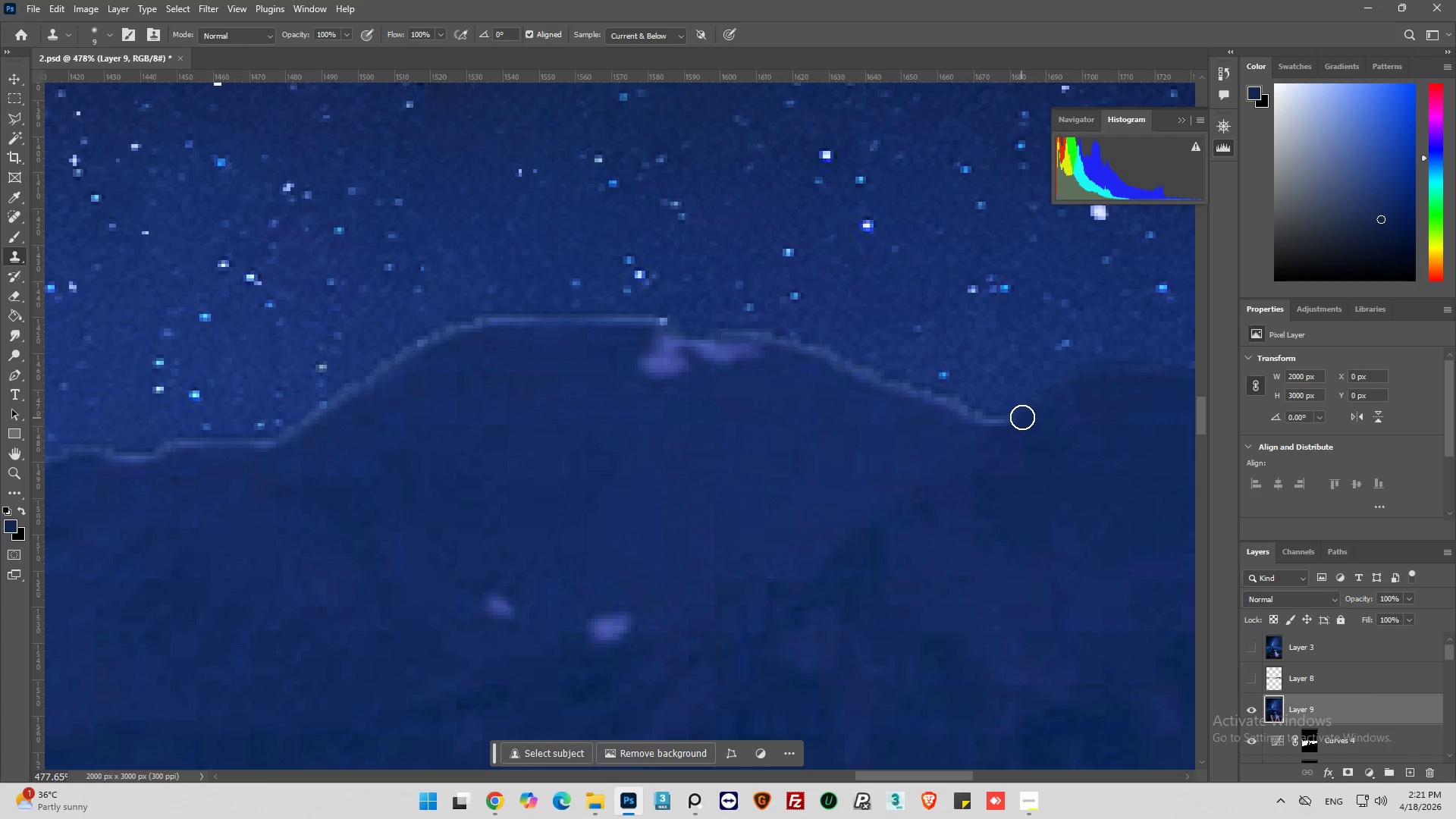 
scroll: coordinate [956, 370], scroll_direction: up, amount: 14.0
 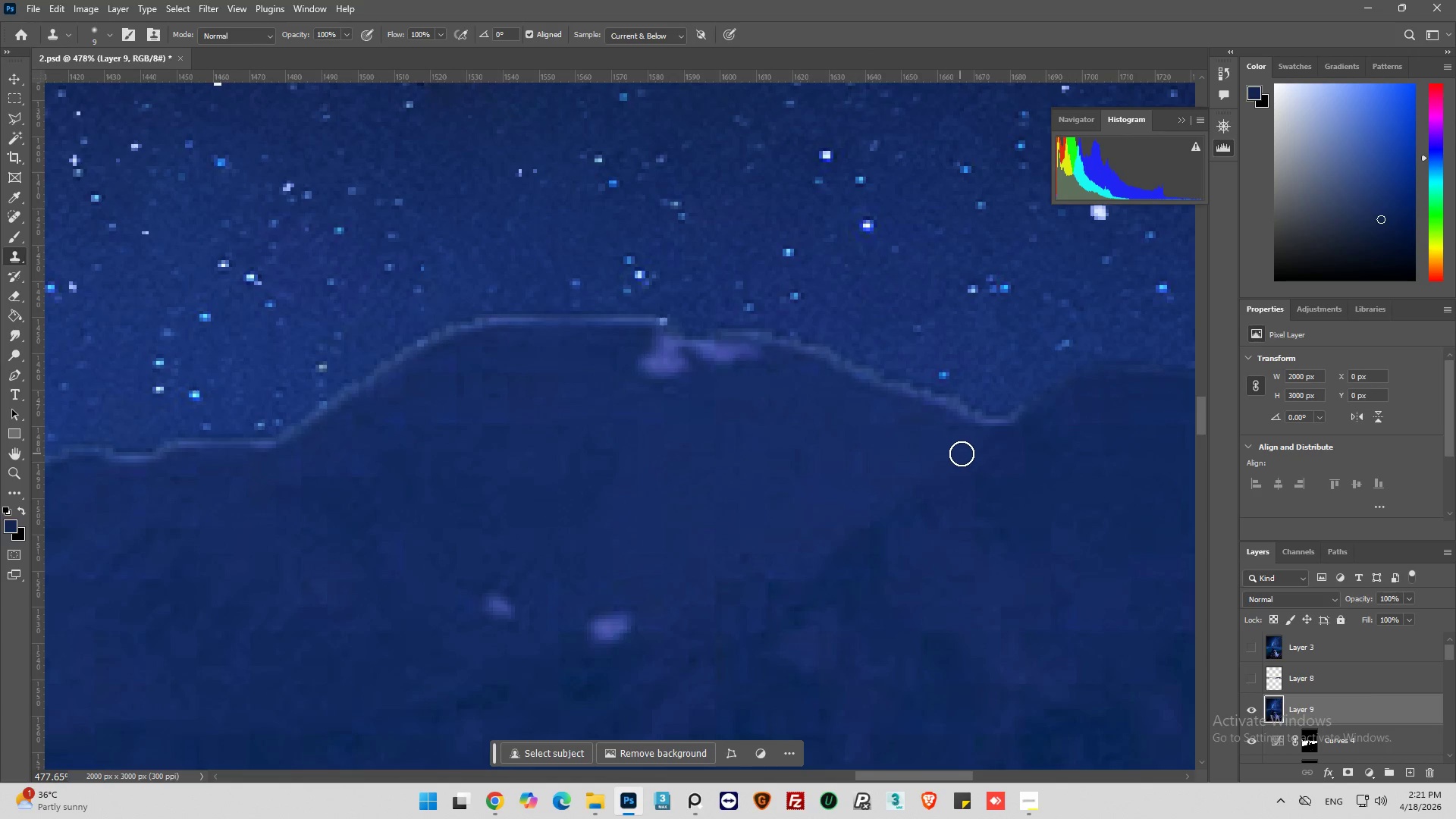 
left_click_drag(start_coordinate=[1025, 416], to_coordinate=[917, 399])
 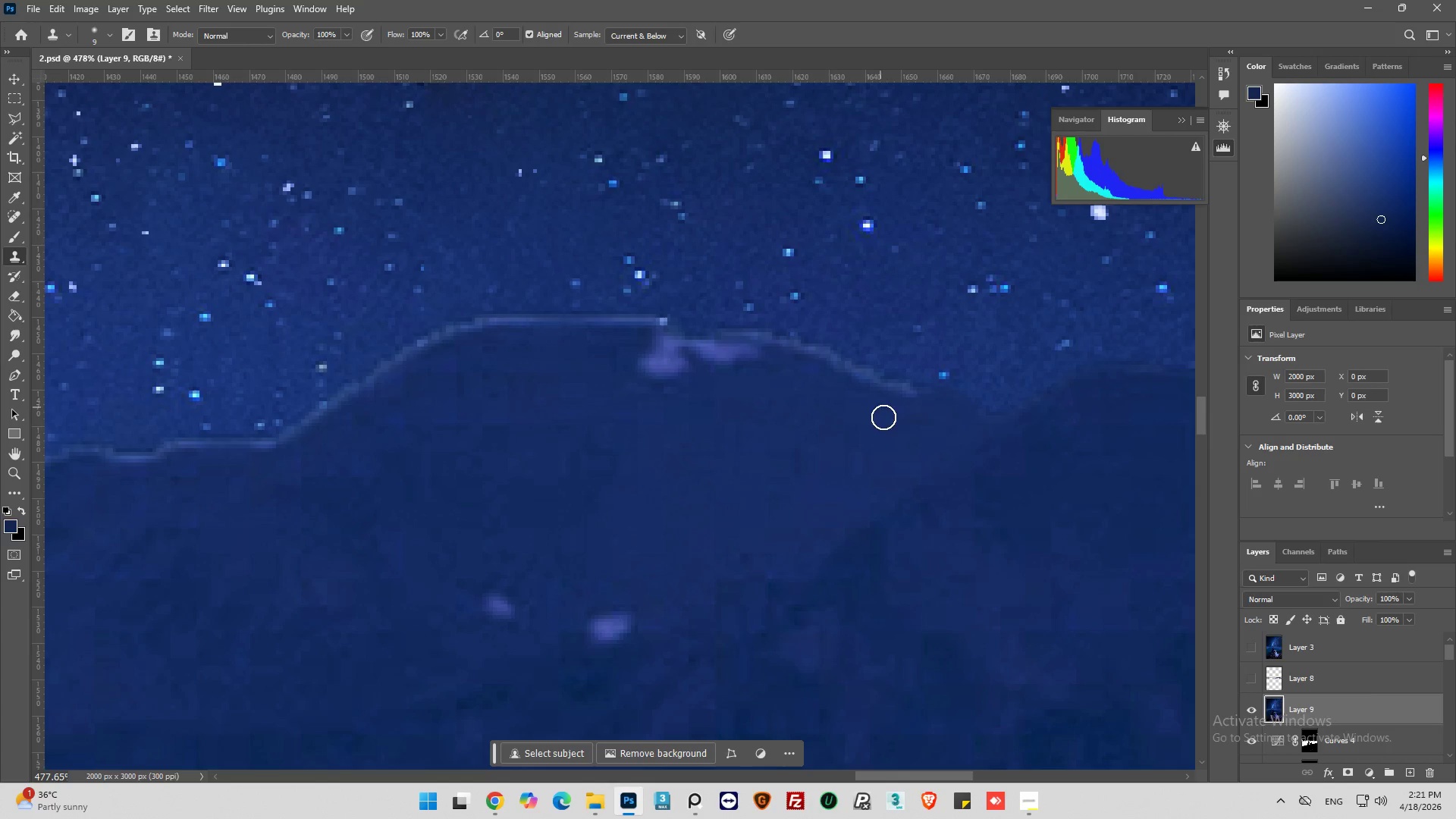 
hold_key(key=AltLeft, duration=0.64)
left_click([933, 433])
 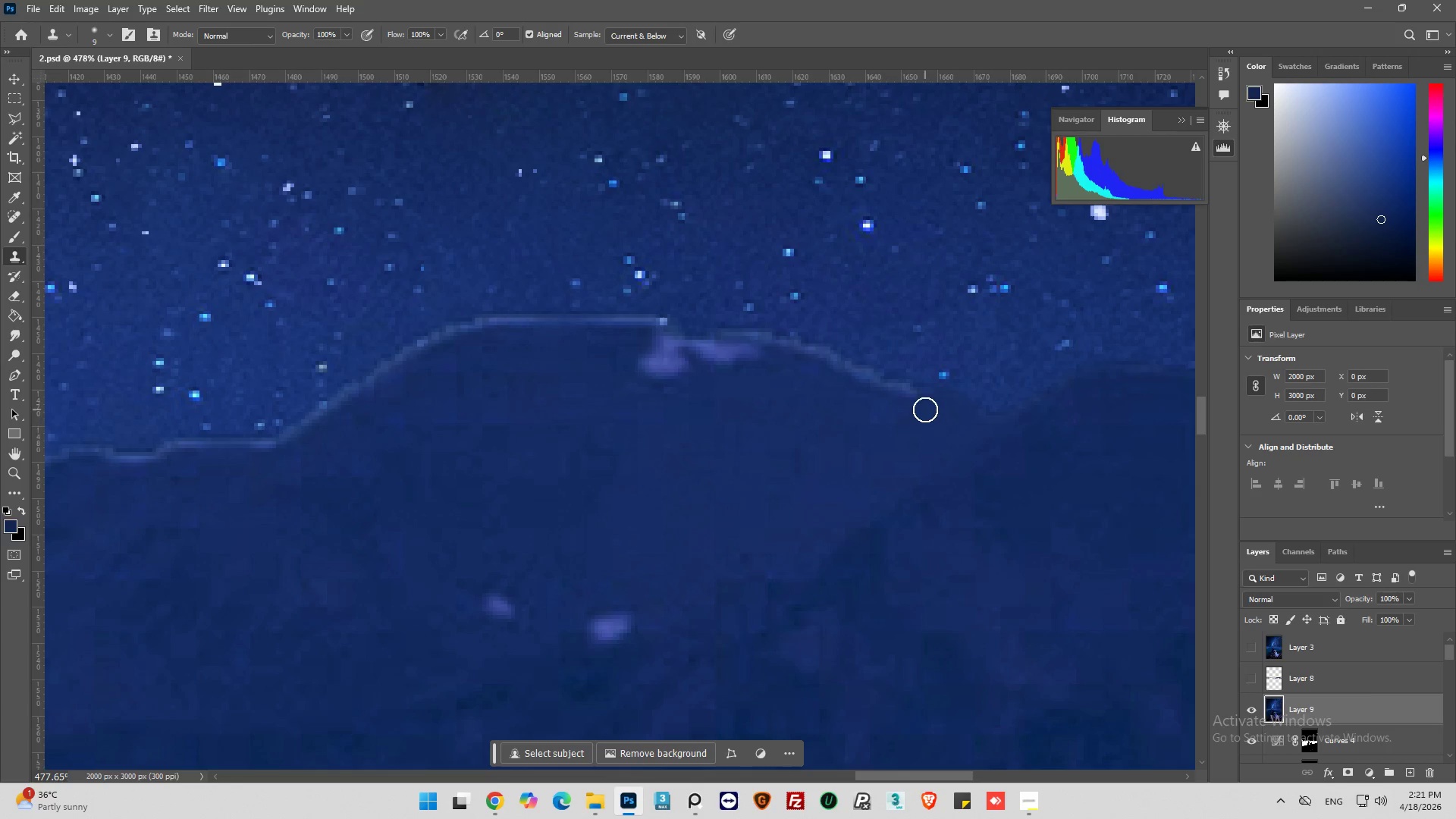 
left_click_drag(start_coordinate=[924, 410], to_coordinate=[778, 350])
 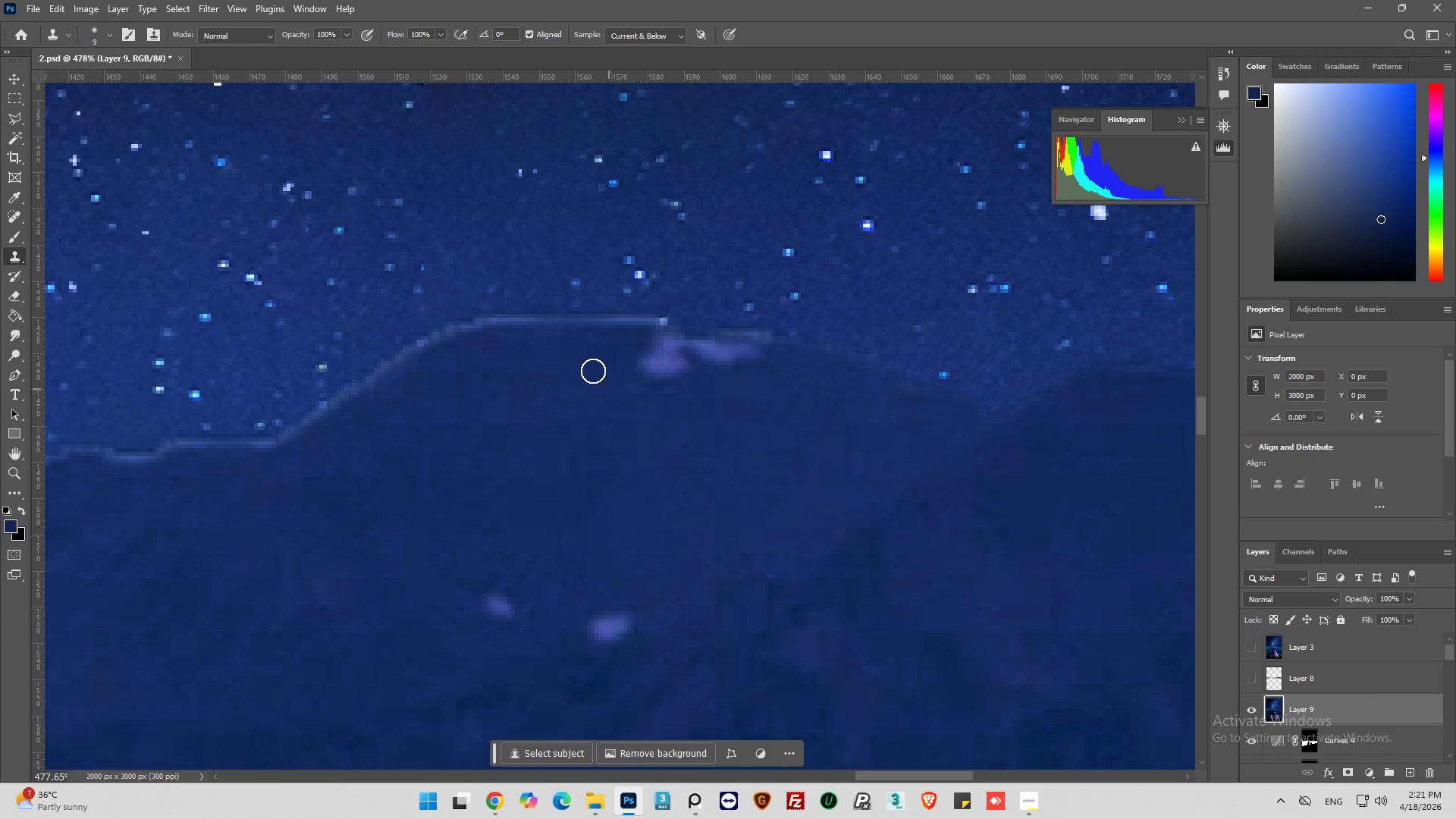 
hold_key(key=AltLeft, duration=0.39)
 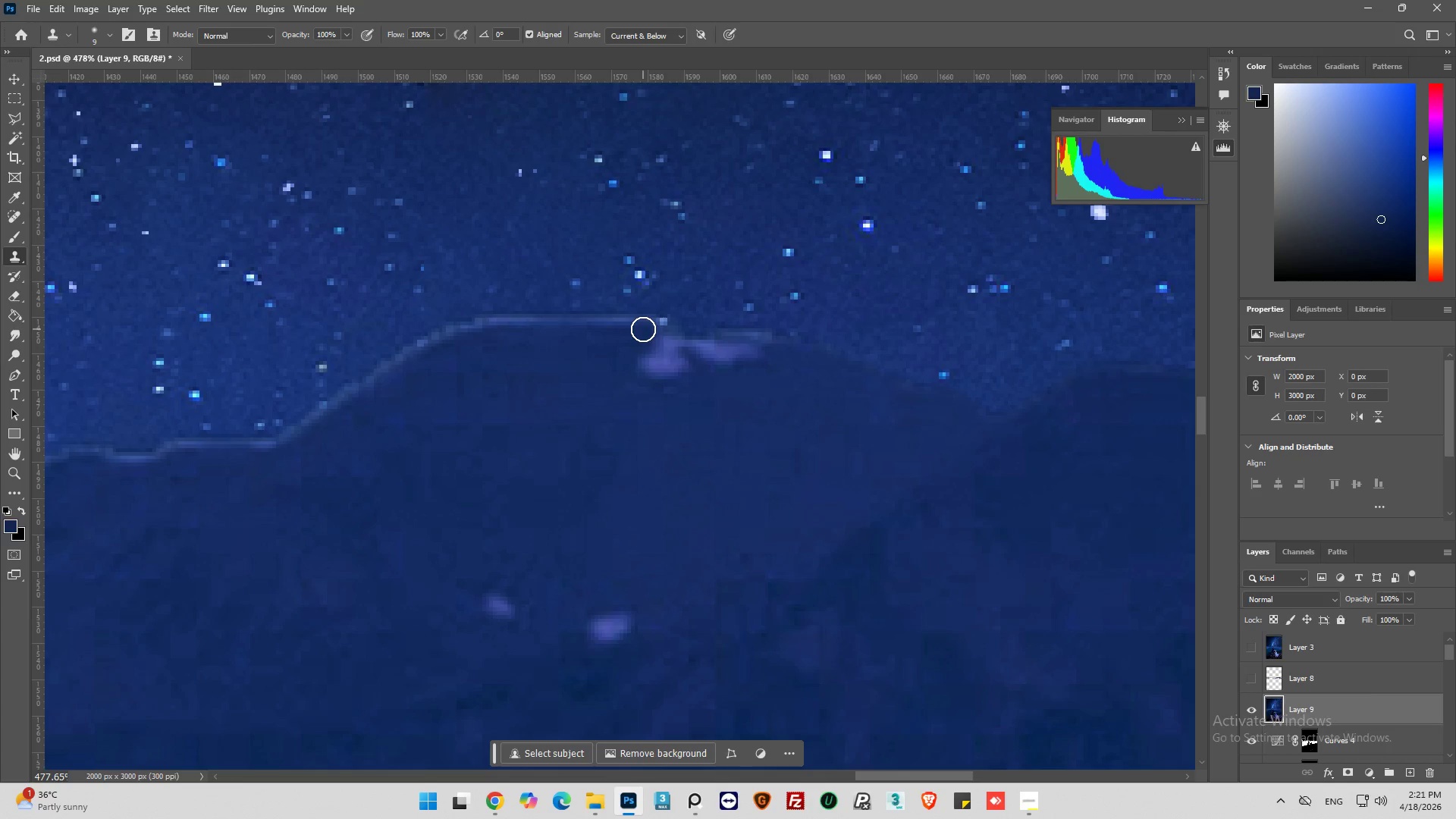 
left_click_drag(start_coordinate=[643, 329], to_coordinate=[543, 334])
 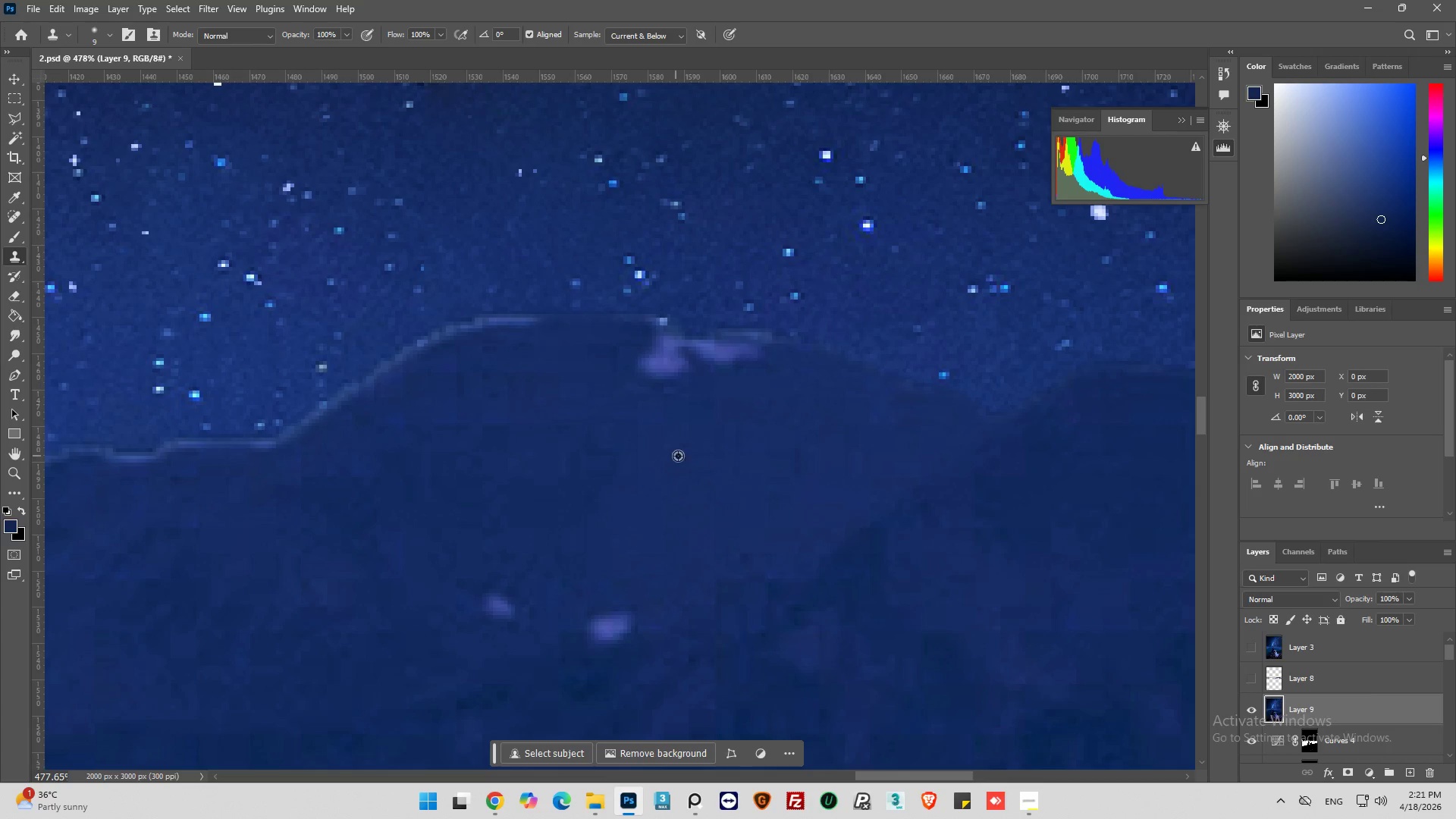 
hold_key(key=AltLeft, duration=0.75)
left_click([610, 347])
 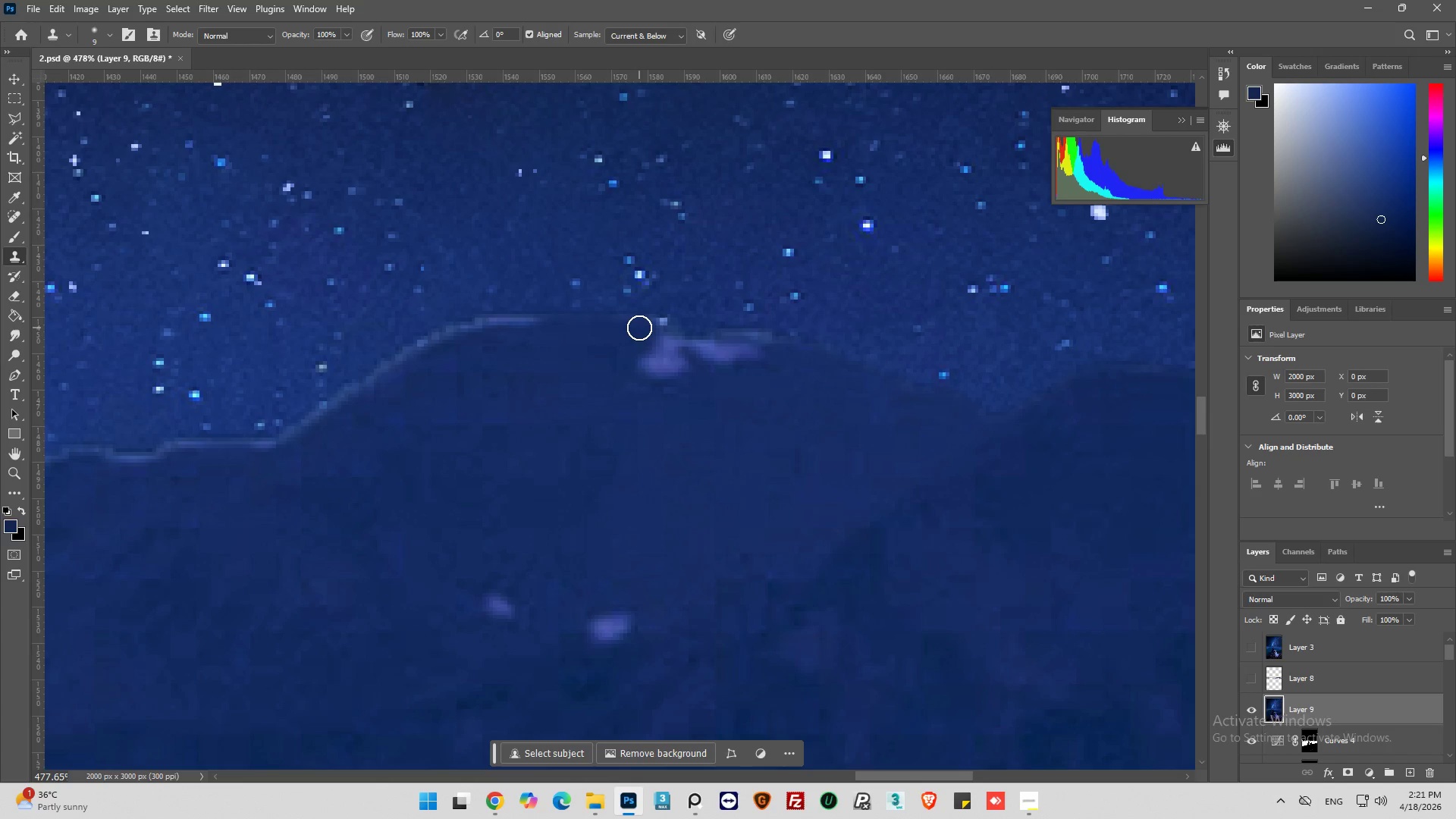 
left_click_drag(start_coordinate=[639, 325], to_coordinate=[570, 336])
 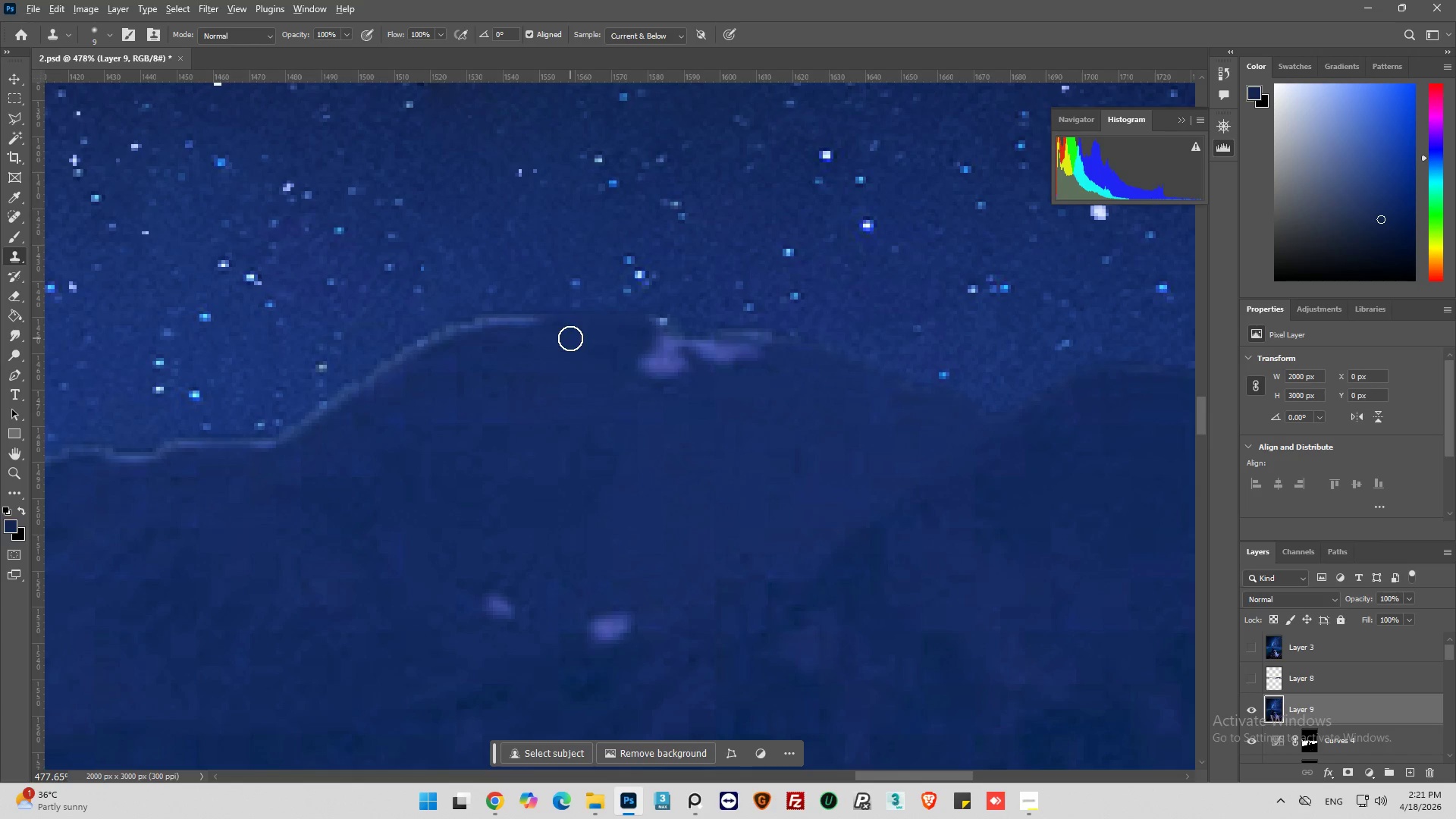 
hold_key(key=AltLeft, duration=0.75)
 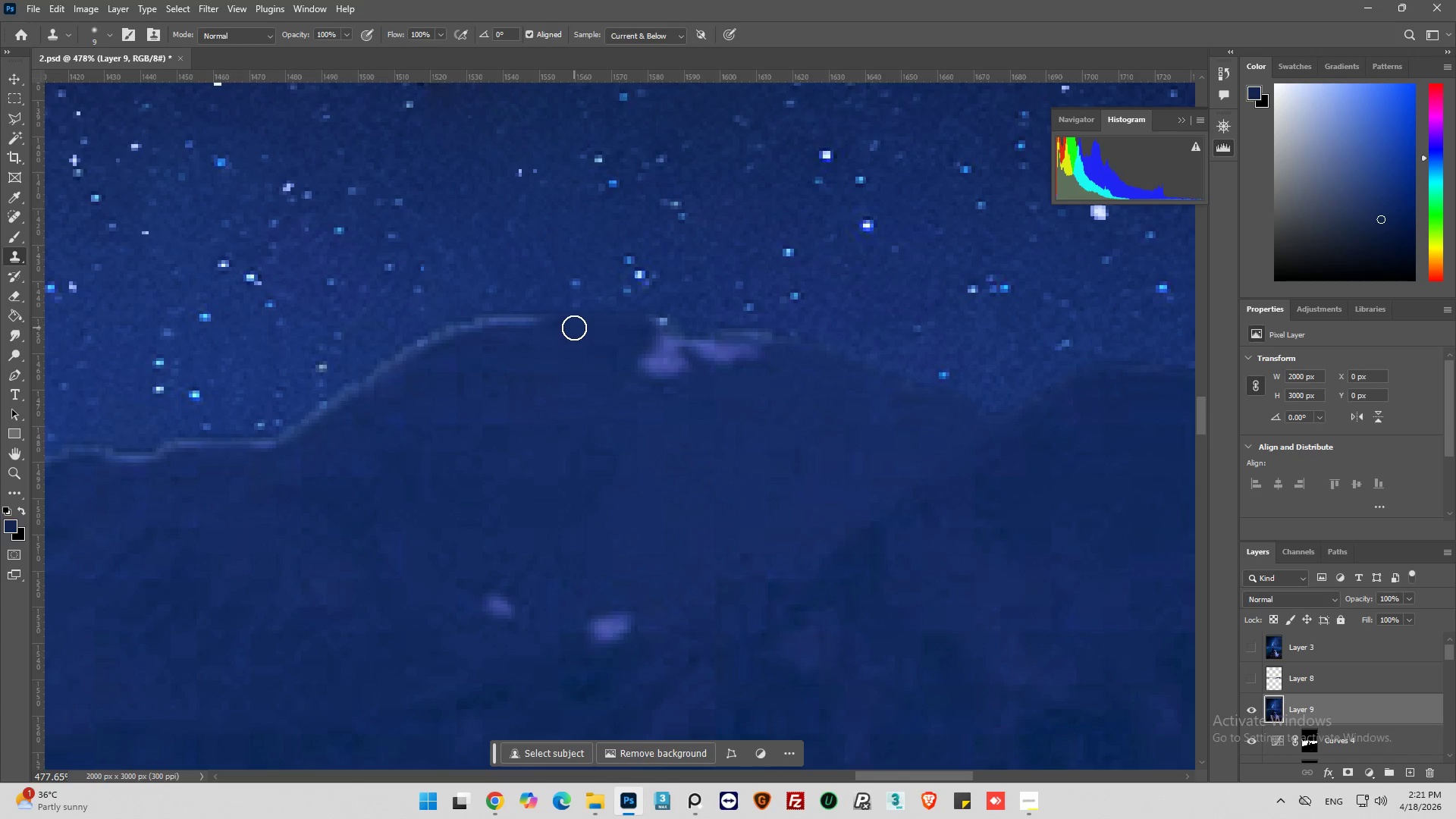 
left_click_drag(start_coordinate=[574, 328], to_coordinate=[410, 353])
 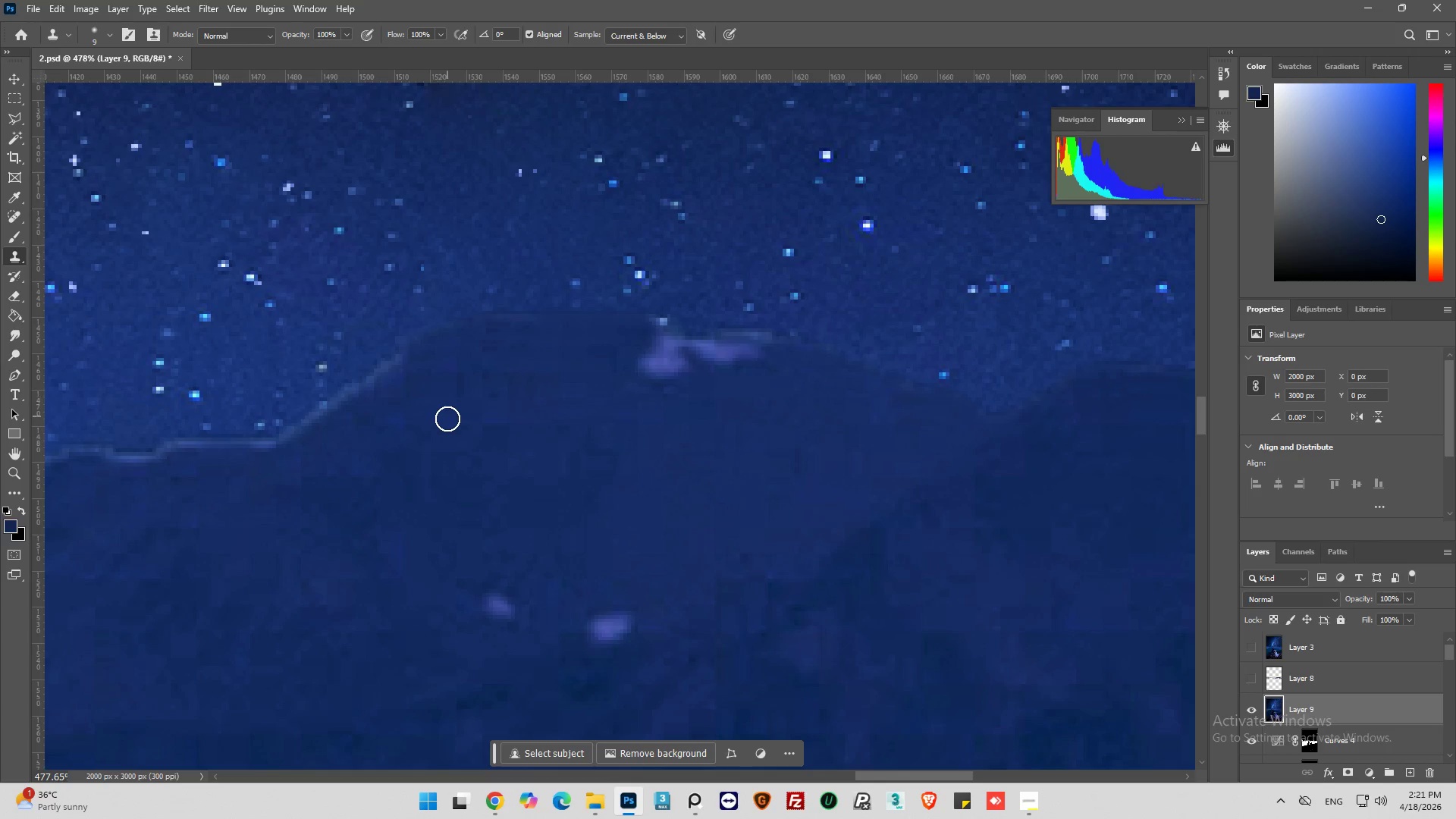 
key(Alt+AltLeft)
 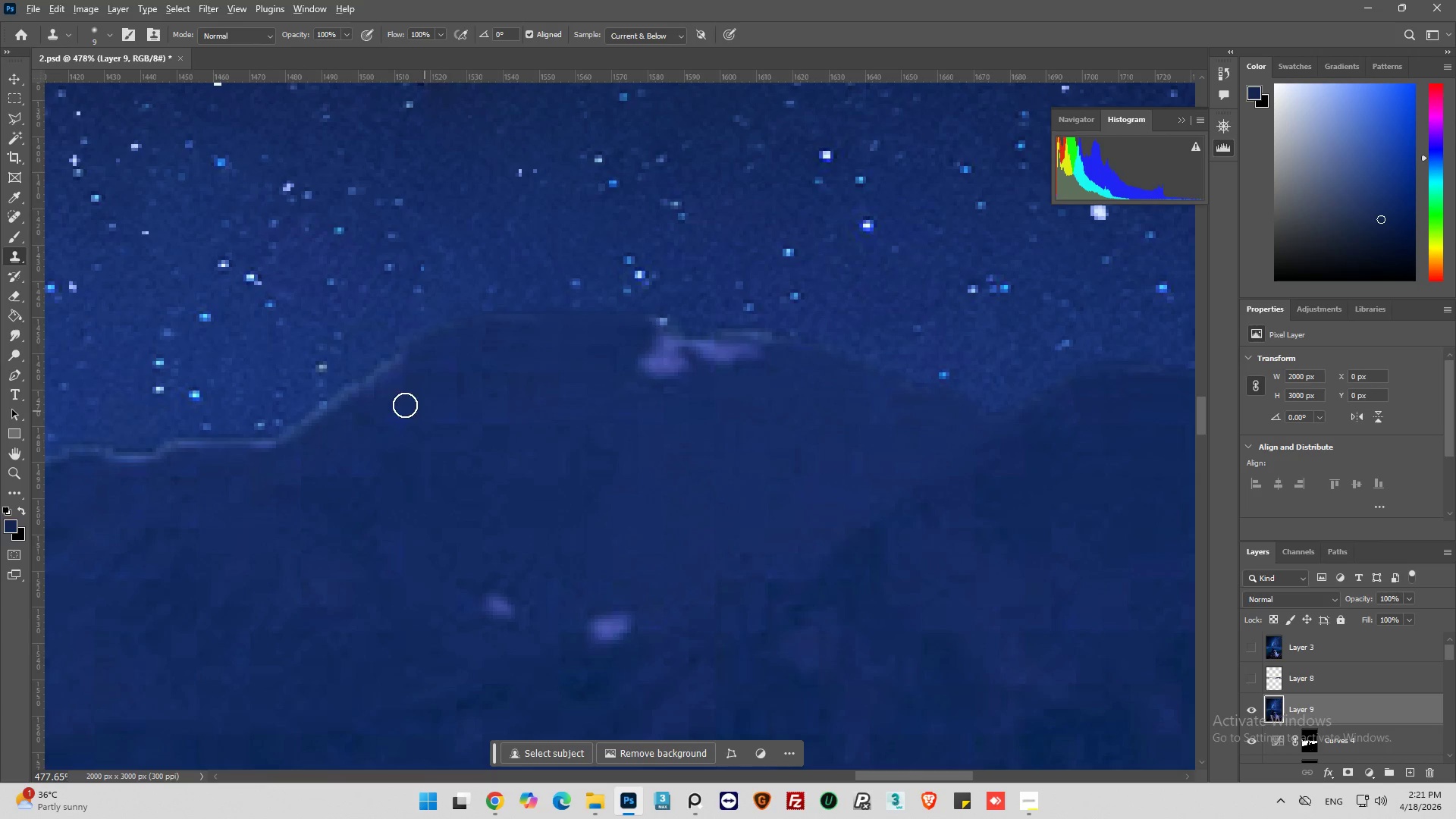 
hold_key(key=AltLeft, duration=0.78)
scroll: coordinate [526, 406], scroll_direction: down, amount: 16.0
 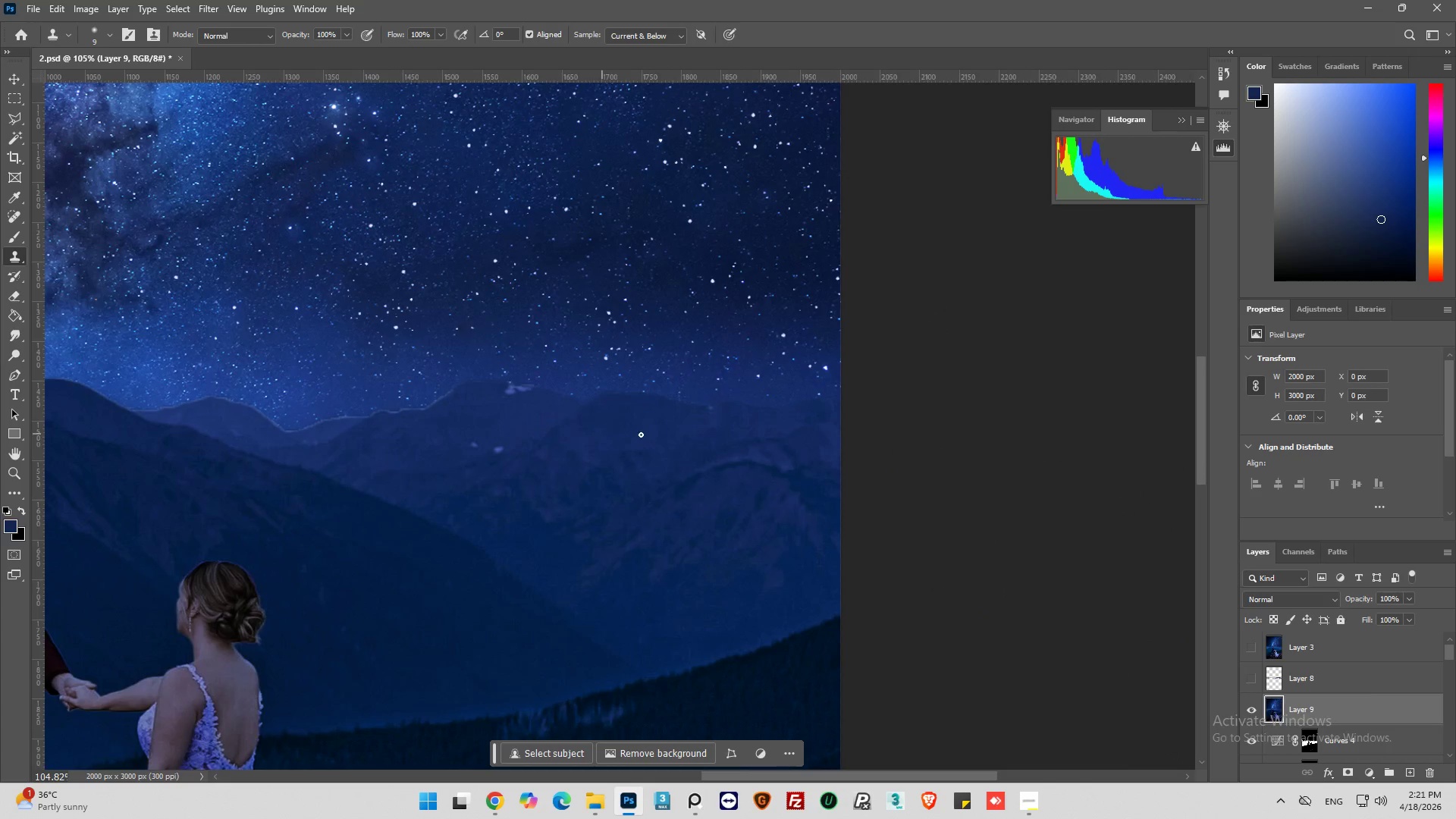 
key(Alt+AltLeft)
 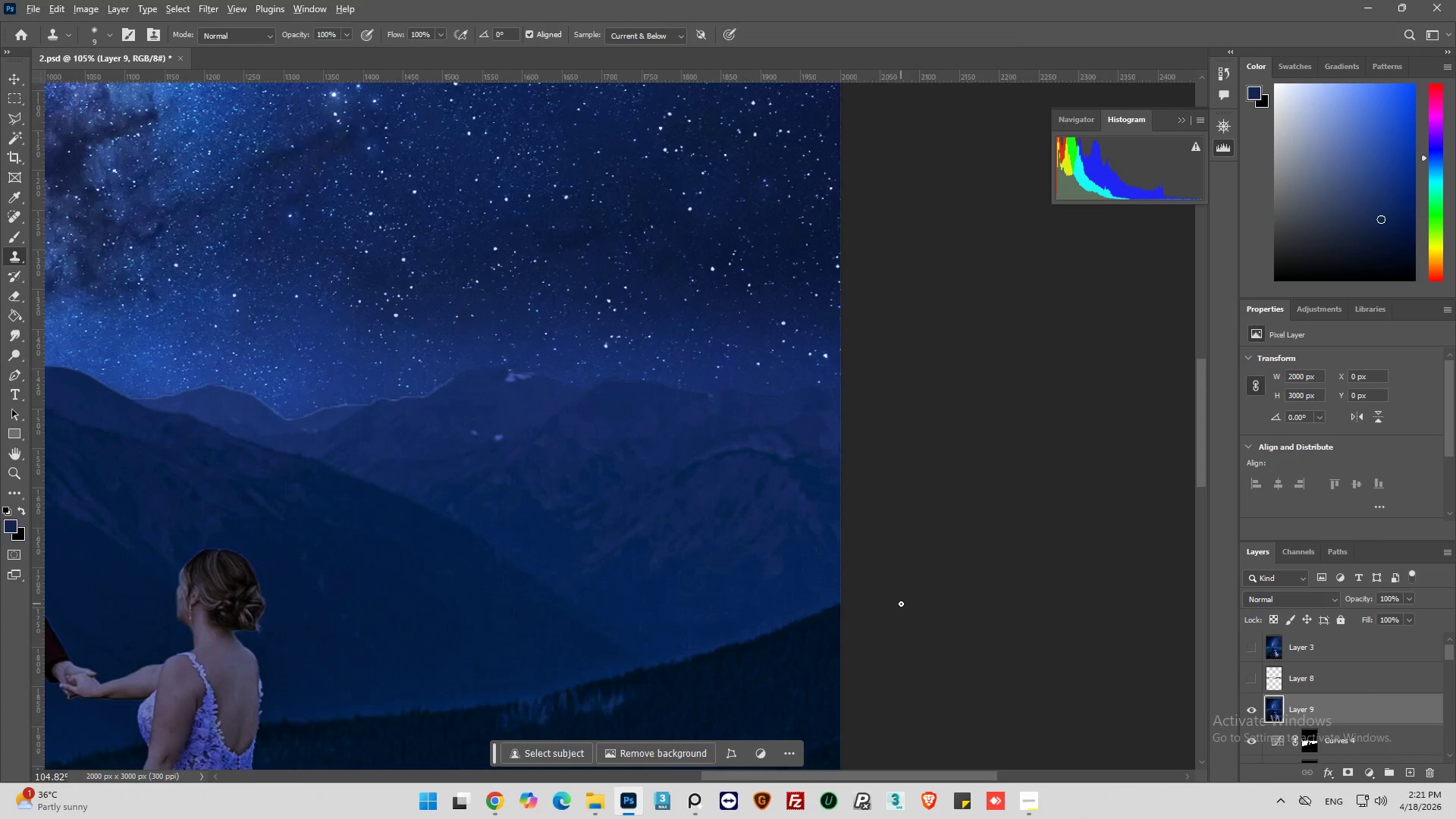 
scroll: coordinate [903, 604], scroll_direction: down, amount: 4.0
 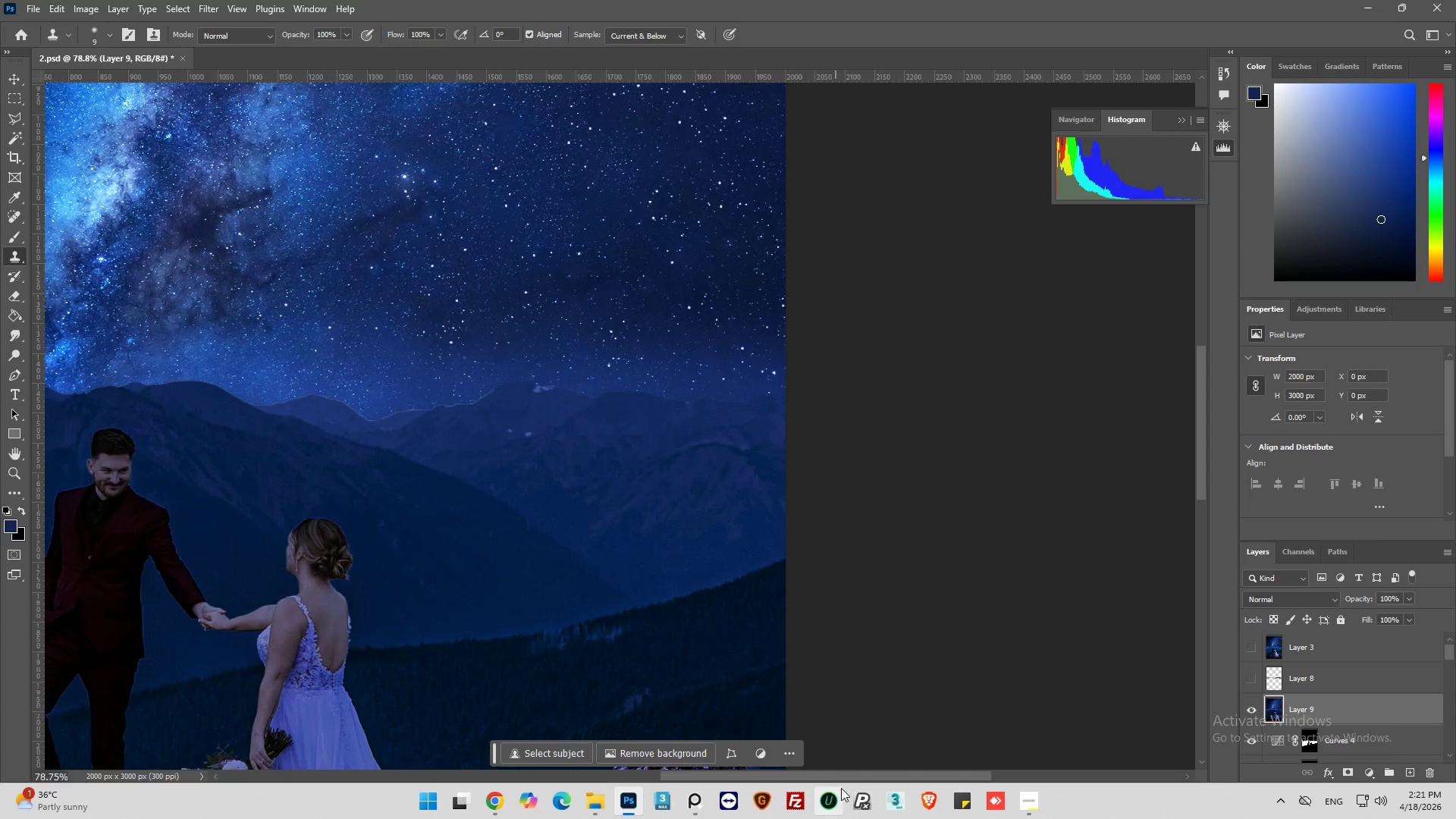 
left_click_drag(start_coordinate=[840, 777], to_coordinate=[757, 769])
 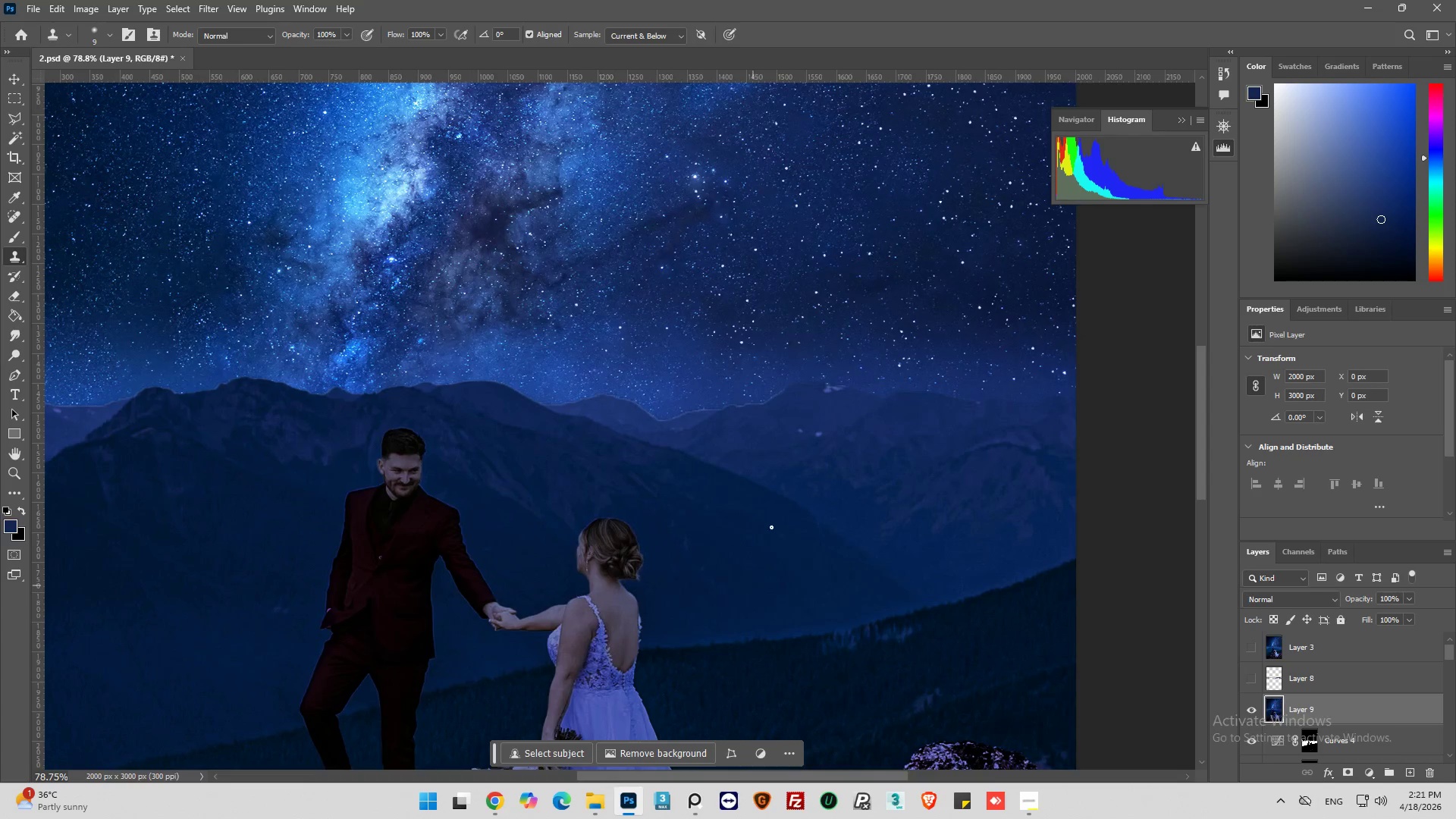 
hold_key(key=AltLeft, duration=1.16)
 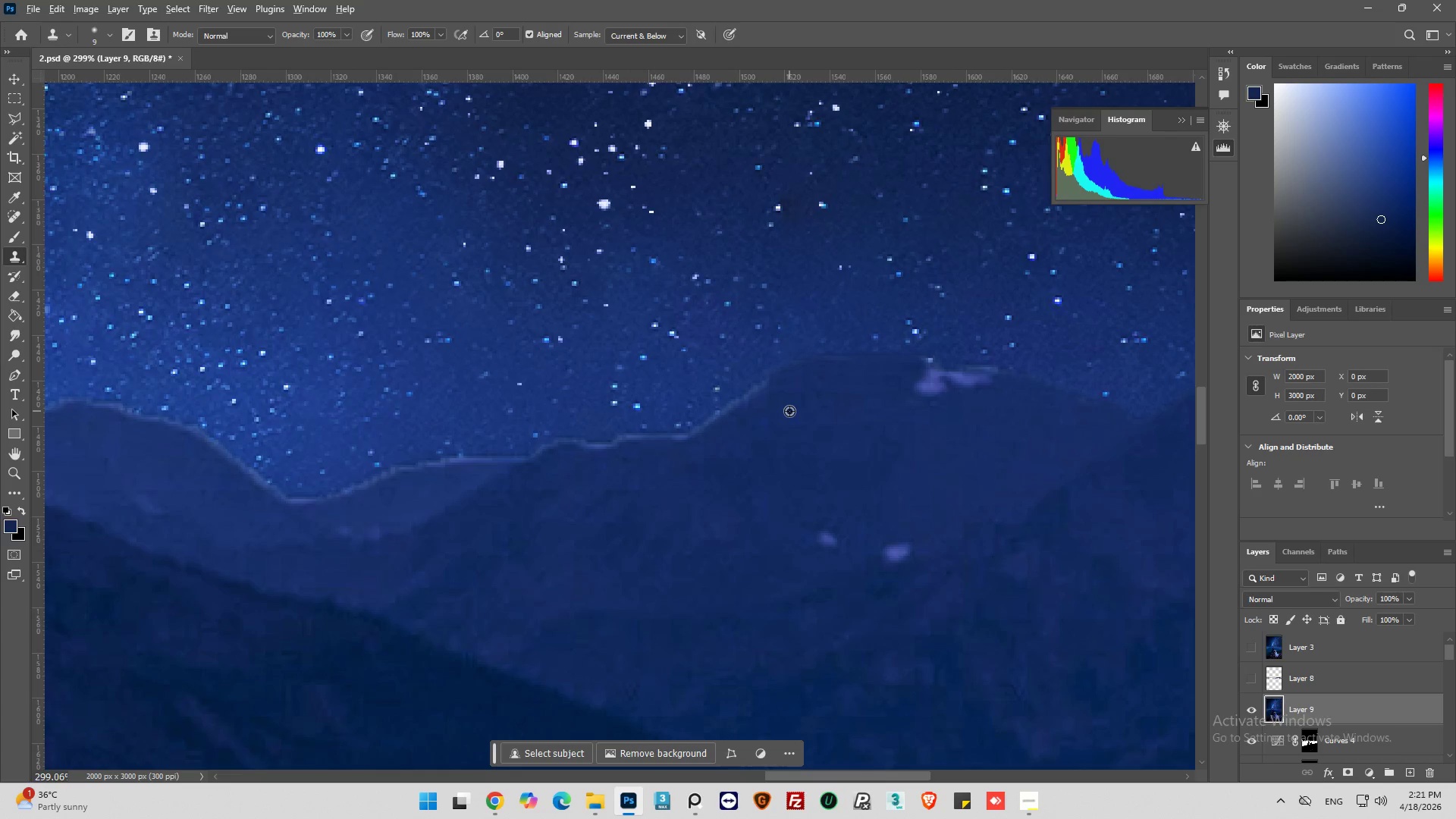 
hold_key(key=AltLeft, duration=0.67)
 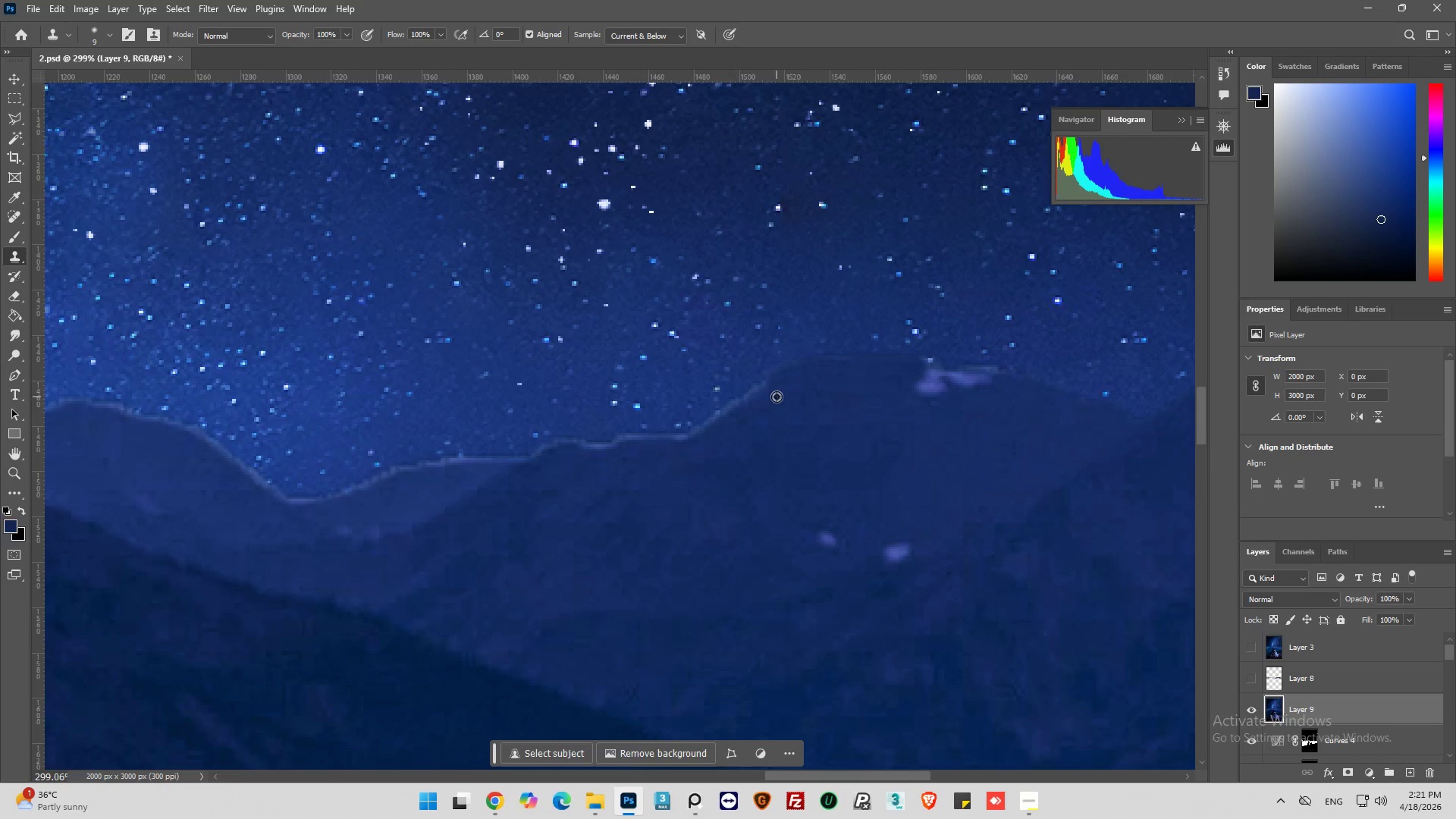 
scroll: coordinate [846, 391], scroll_direction: up, amount: 14.0
 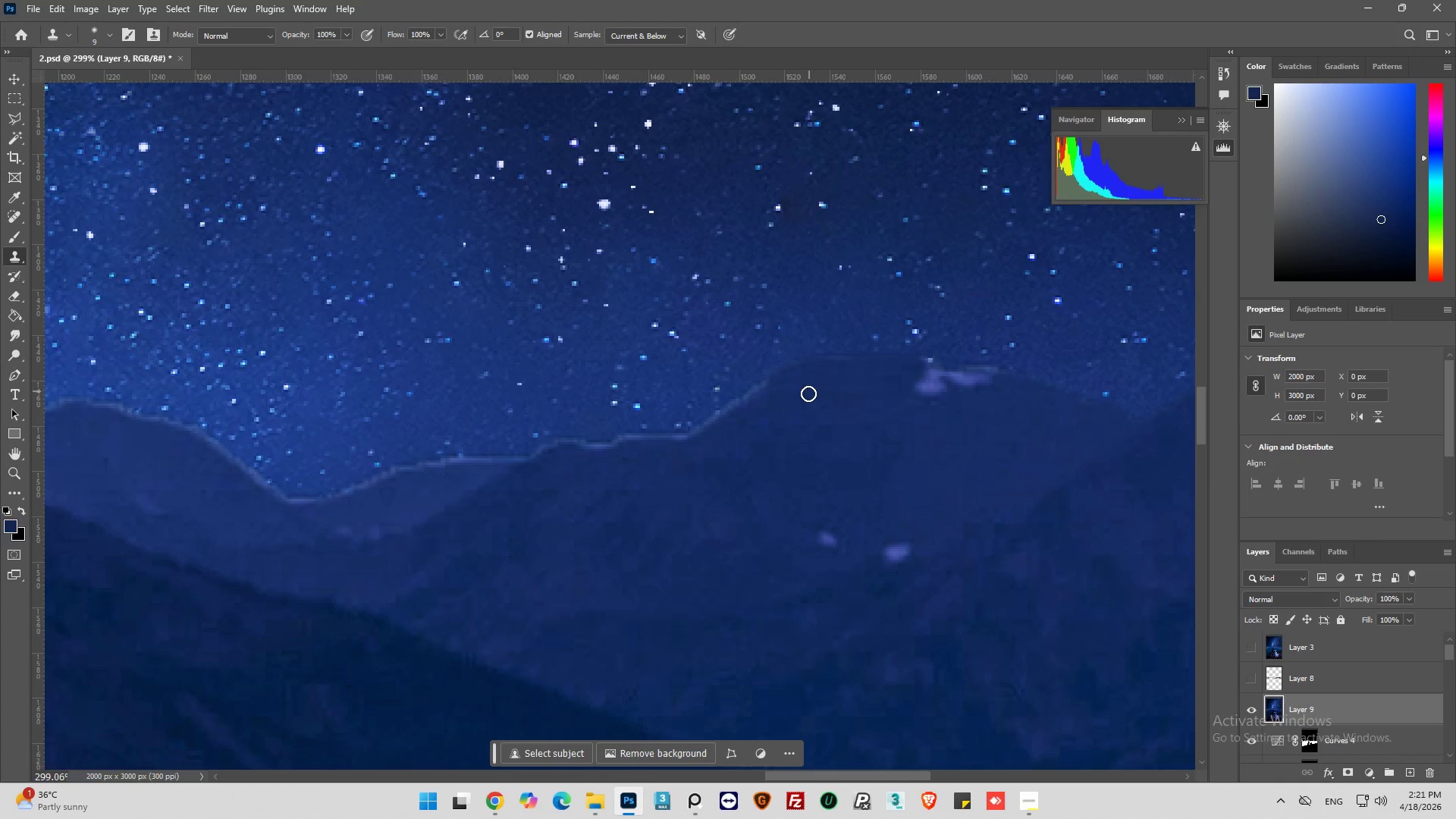 
left_click_drag(start_coordinate=[788, 412], to_coordinate=[786, 408])
 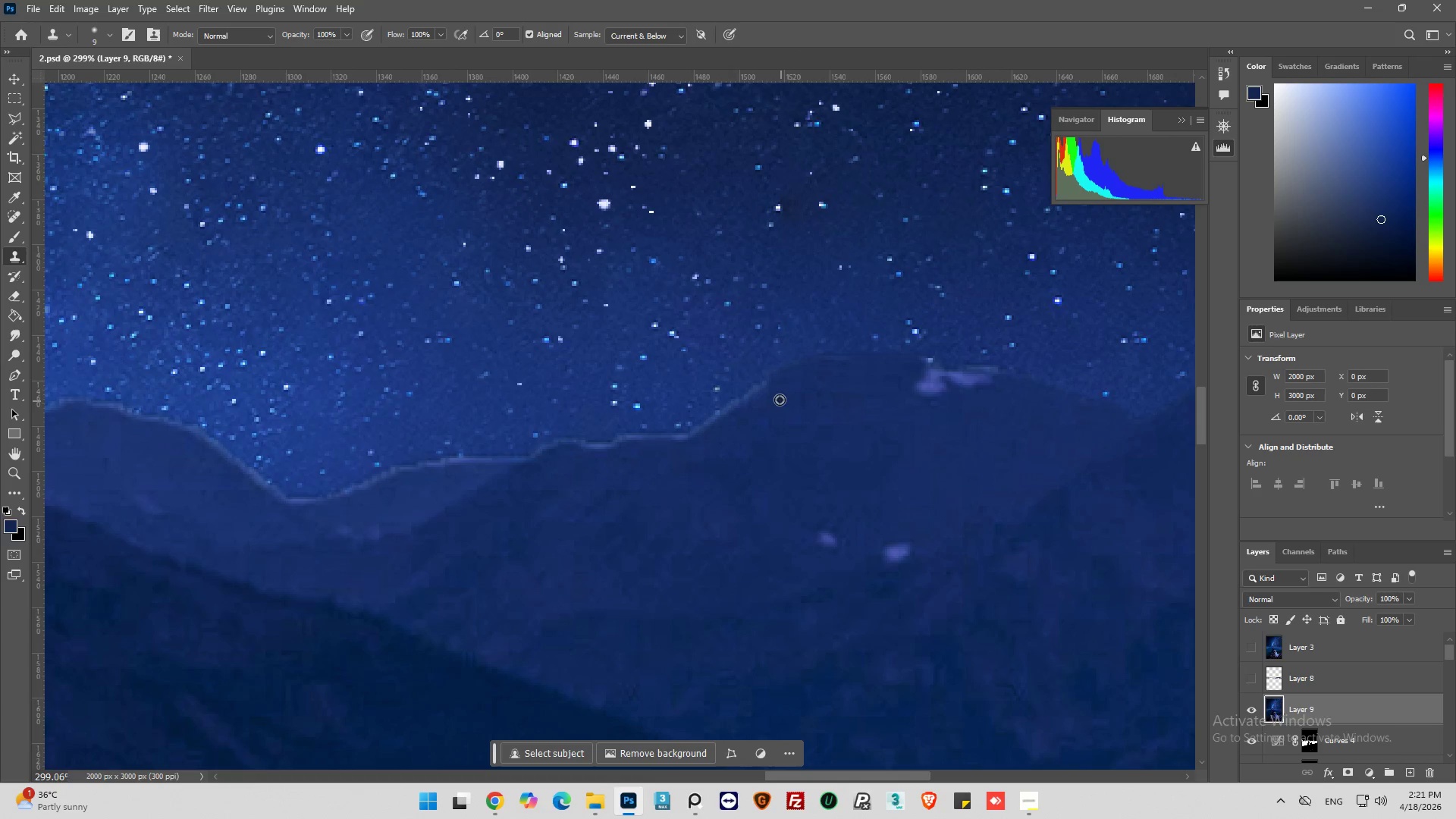 
hold_key(key=AltLeft, duration=0.59)
left_click([777, 397])
 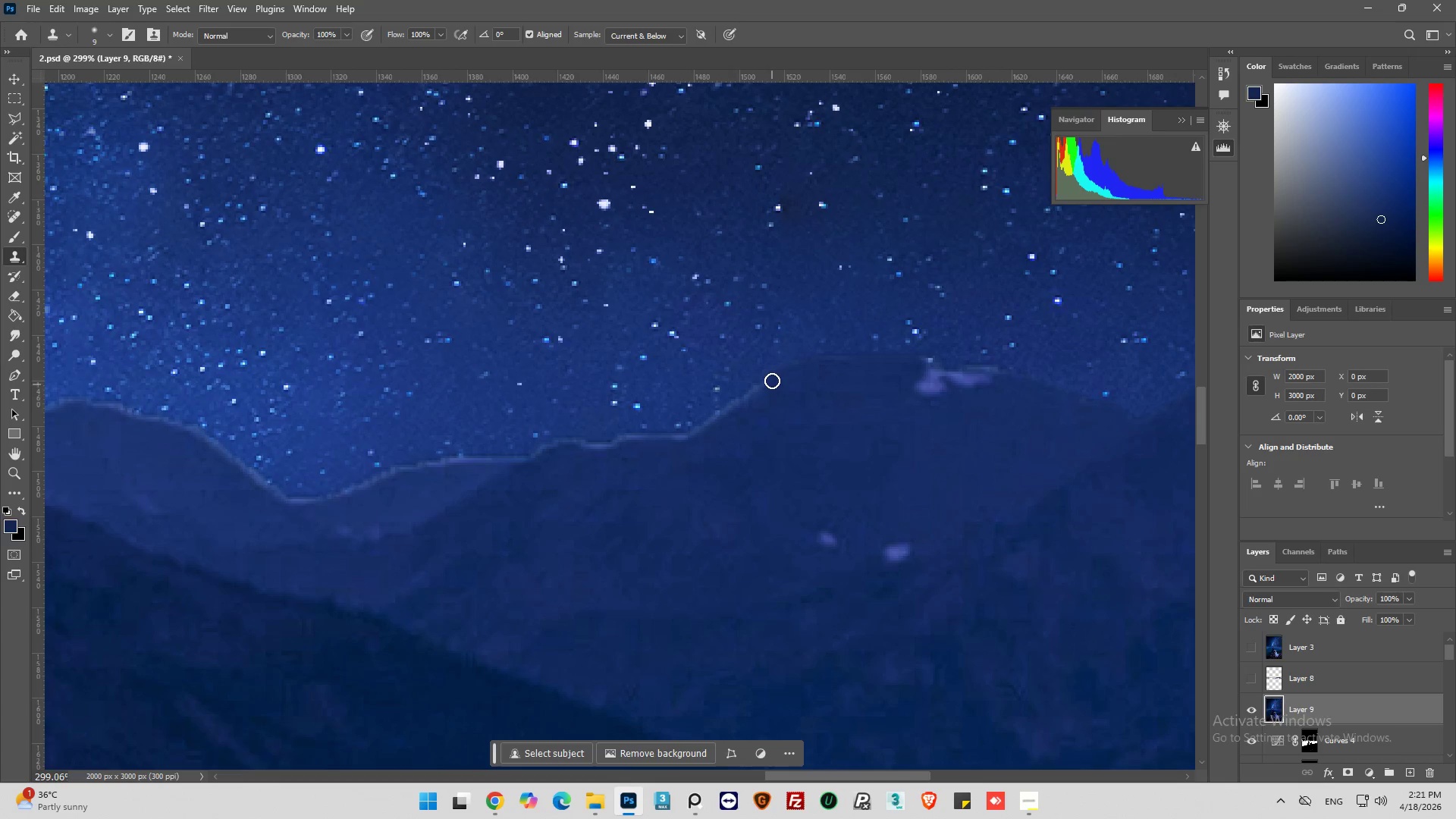 
left_click_drag(start_coordinate=[772, 380], to_coordinate=[507, 461])
 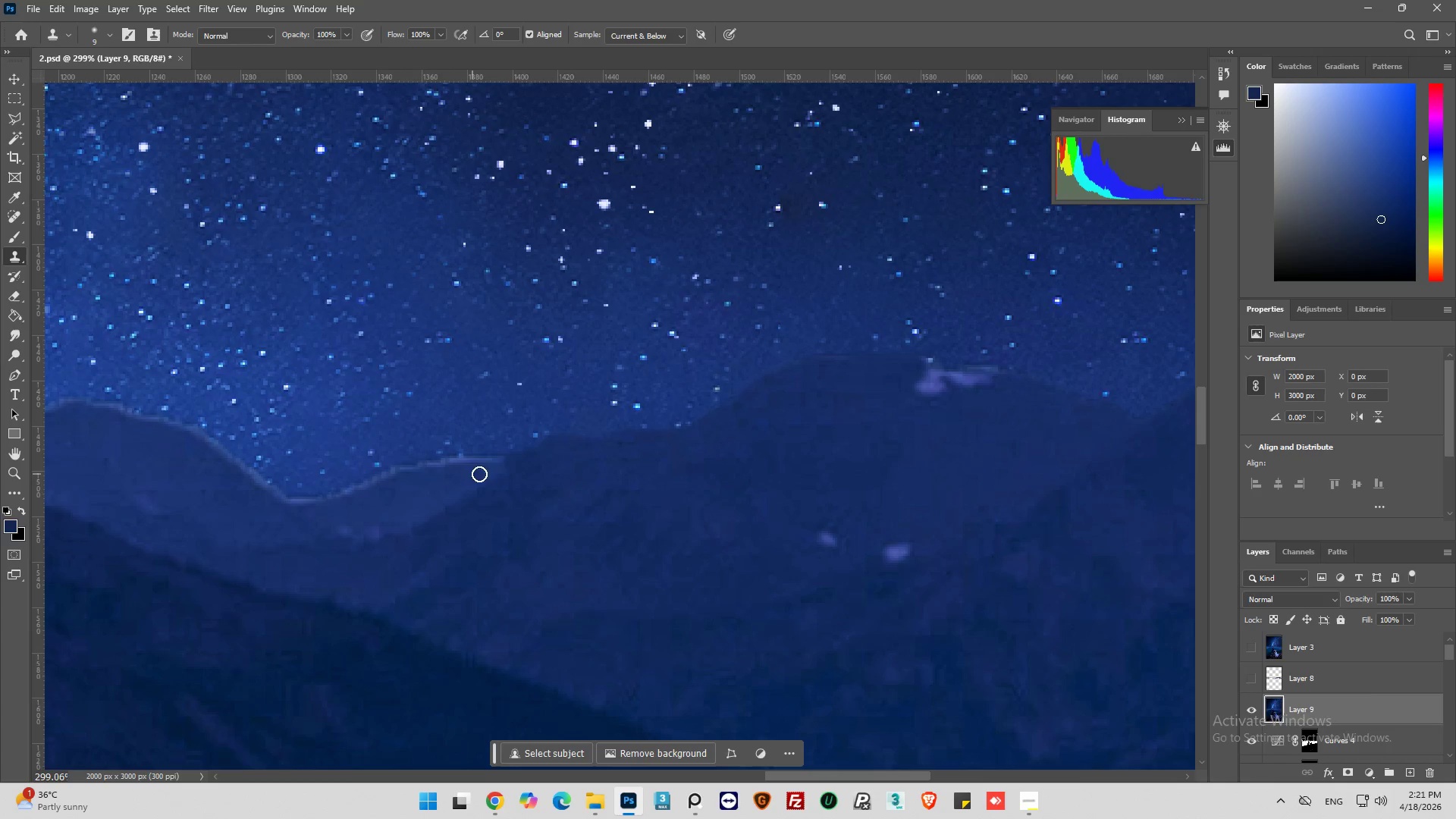 
hold_key(key=AltLeft, duration=0.53)
left_click([487, 474])
 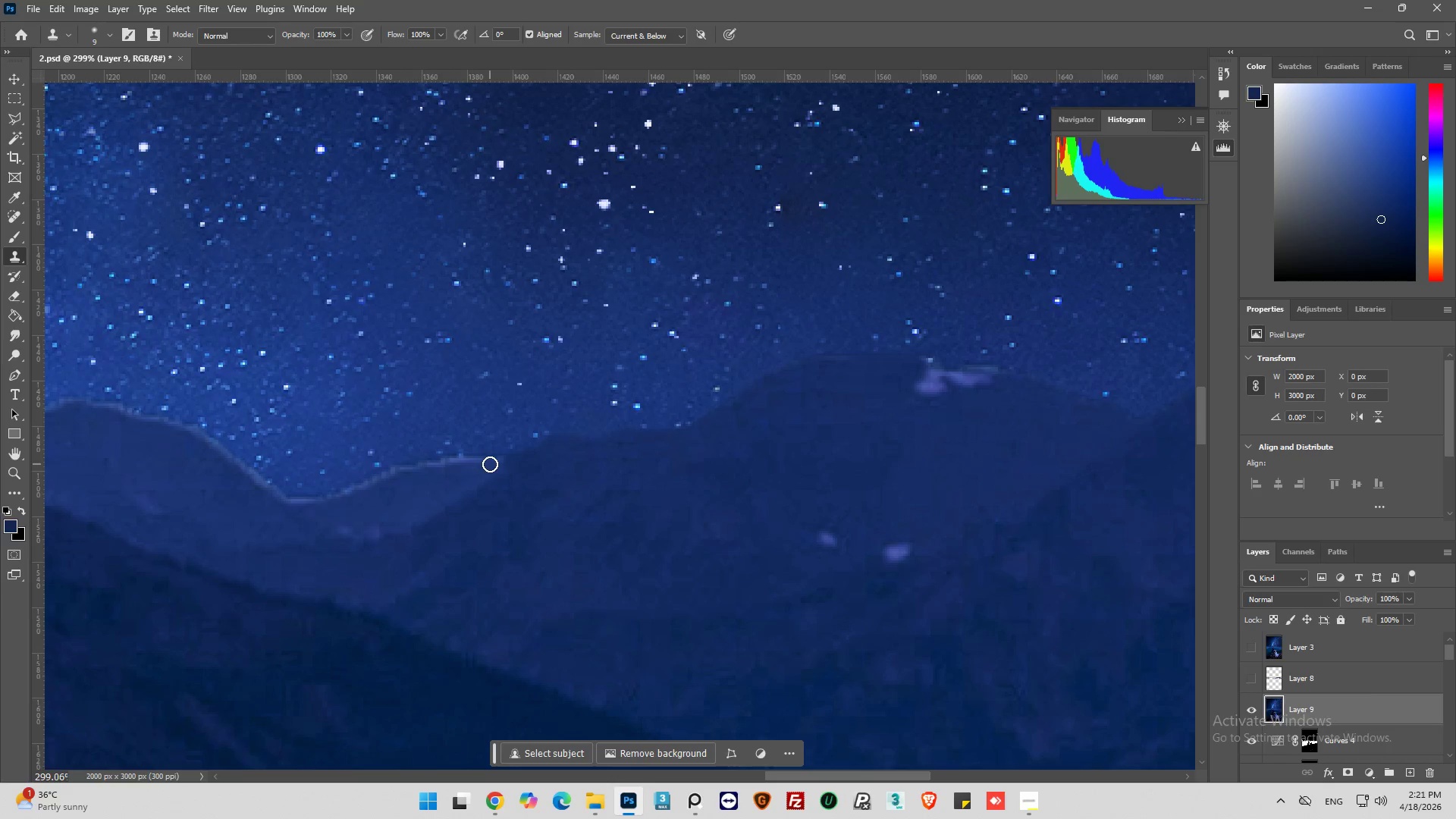 
left_click_drag(start_coordinate=[493, 464], to_coordinate=[460, 466])
 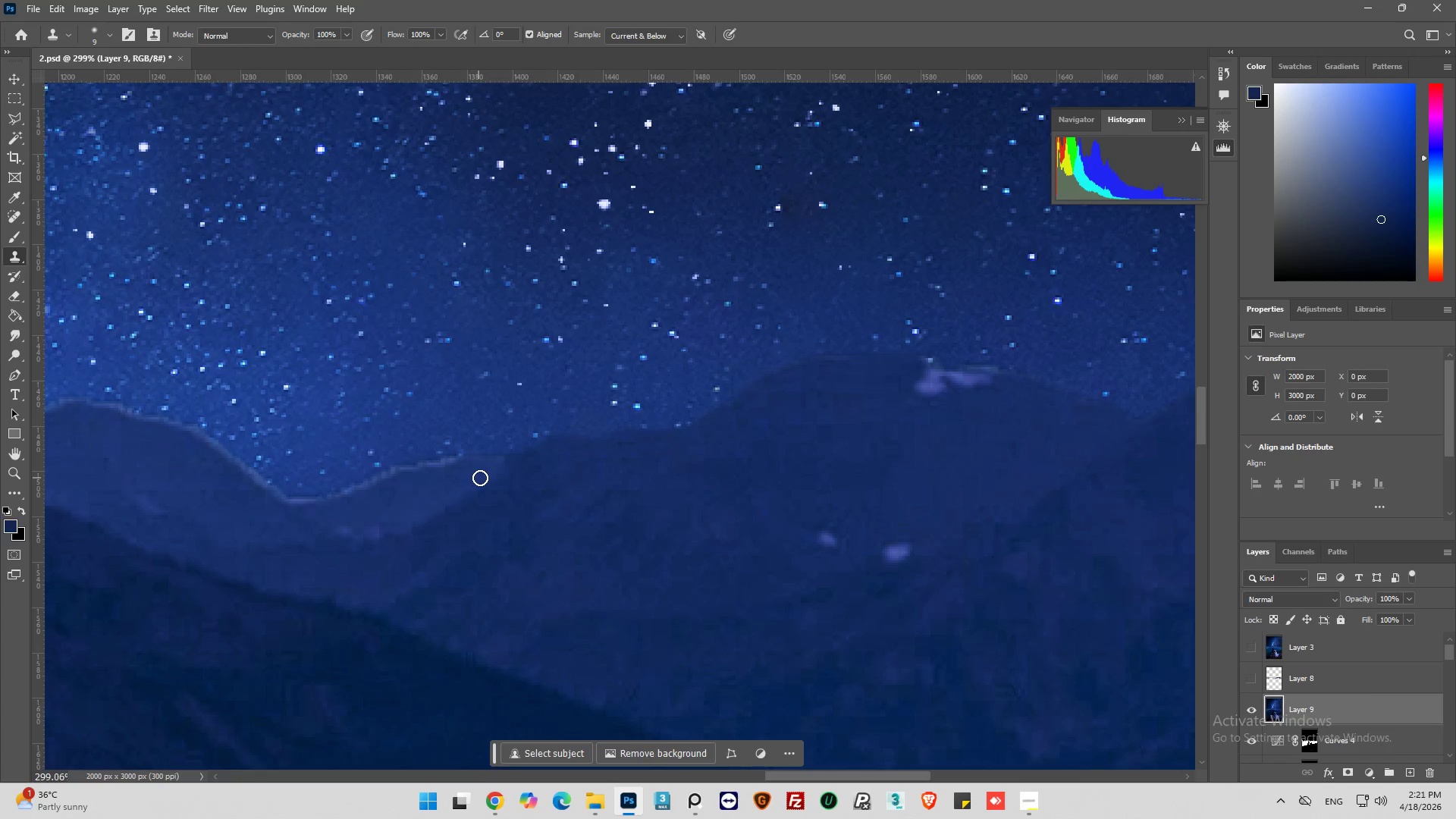 
hold_key(key=AltLeft, duration=0.88)
 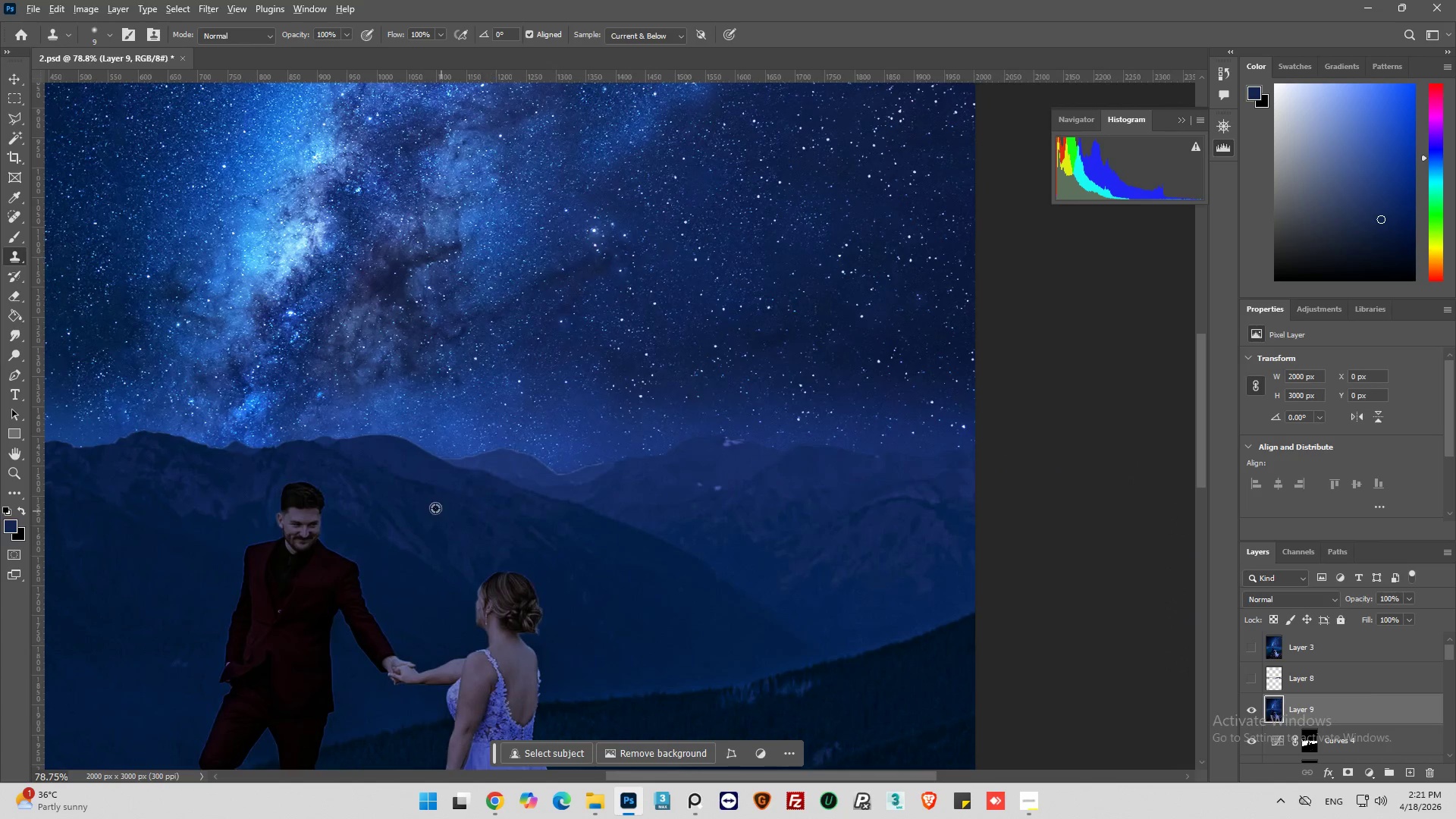 
hold_key(key=AltLeft, duration=1.47)
 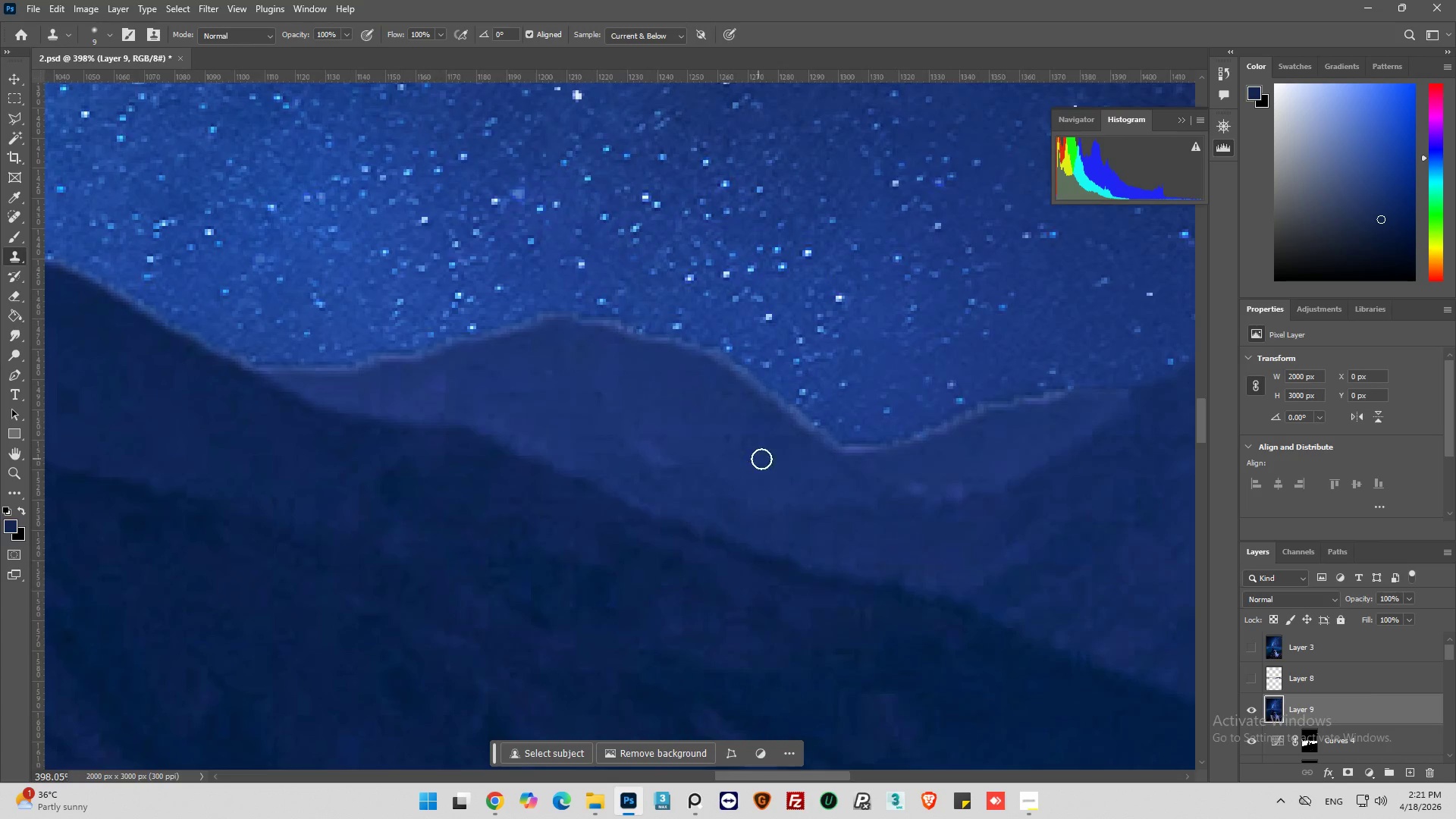 
key(Alt+AltLeft)
 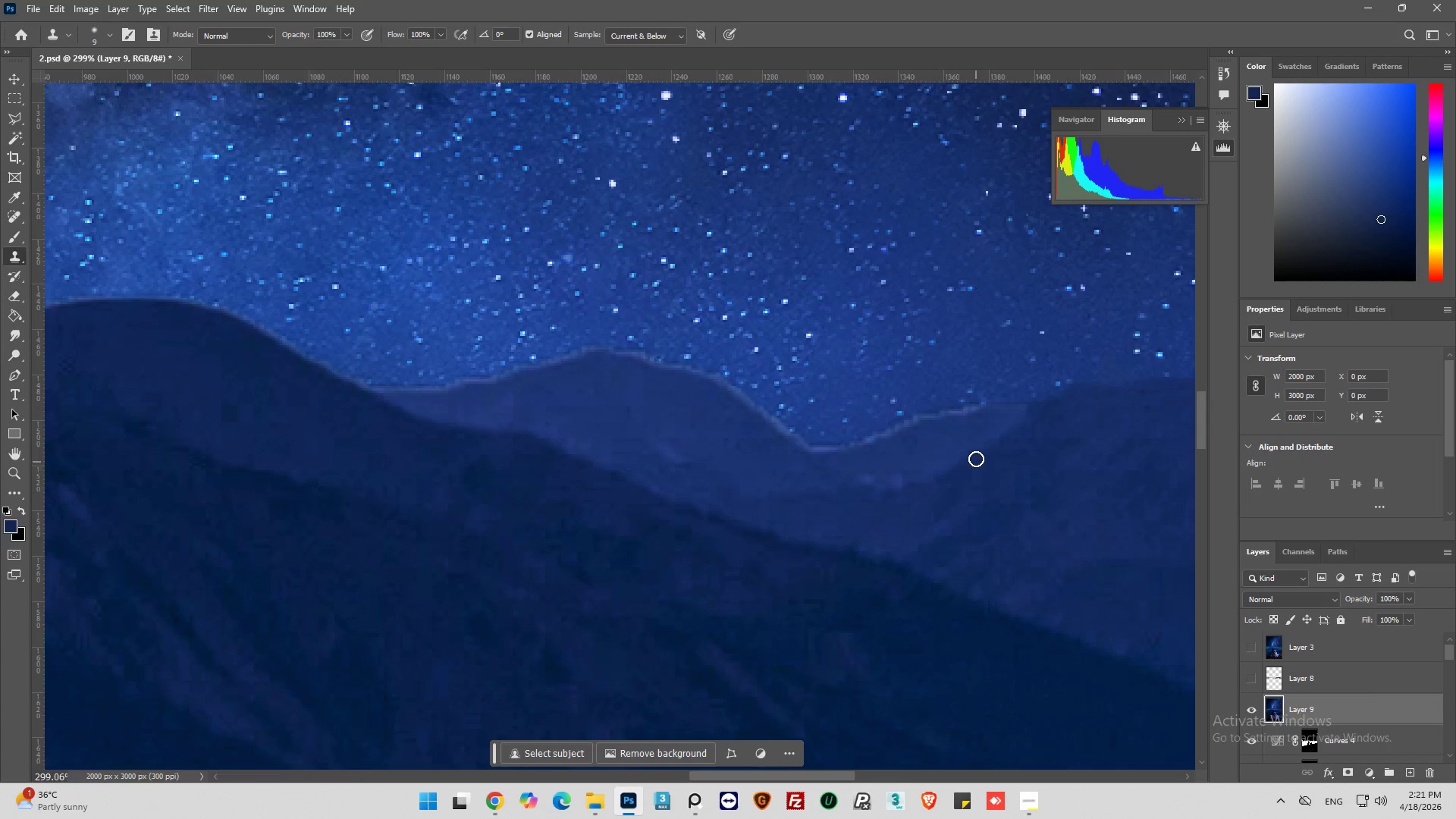 
hold_key(key=AltLeft, duration=0.86)
 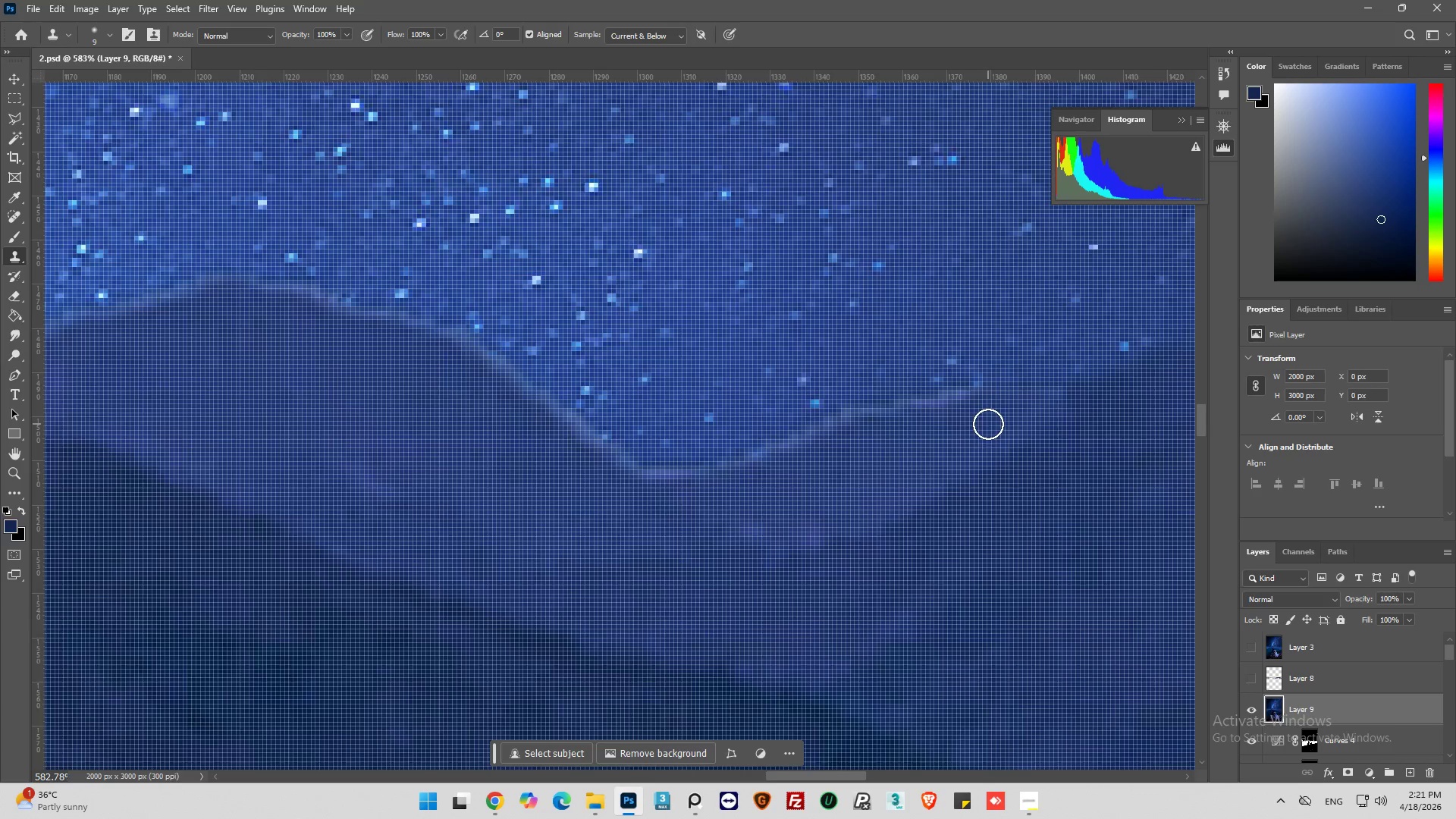 
scroll: coordinate [711, 451], scroll_direction: down, amount: 8.0
 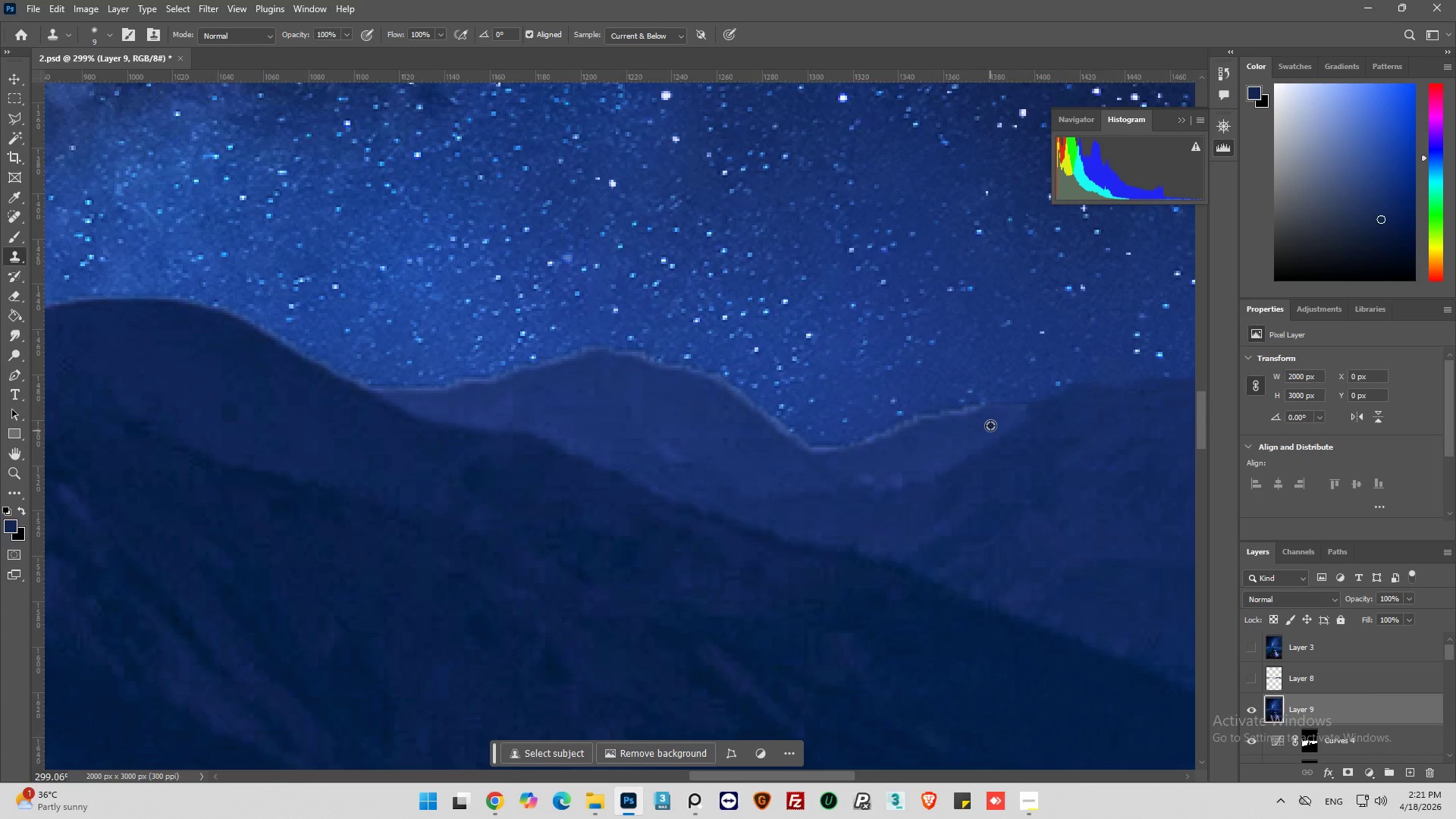 
hold_key(key=AltLeft, duration=1.88)
scroll: coordinate [988, 424], scroll_direction: up, amount: 4.0
 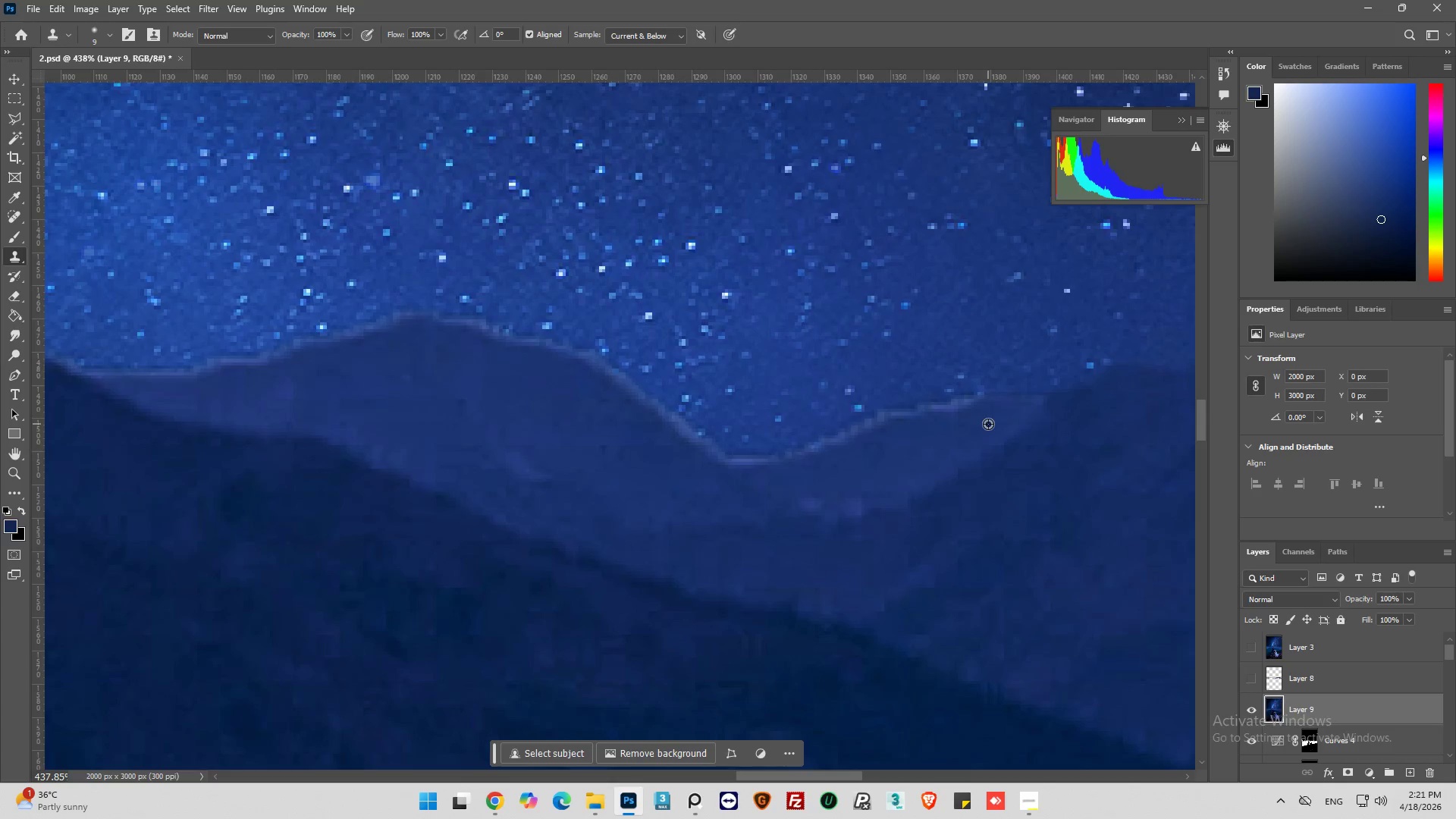 
left_click([987, 416])
 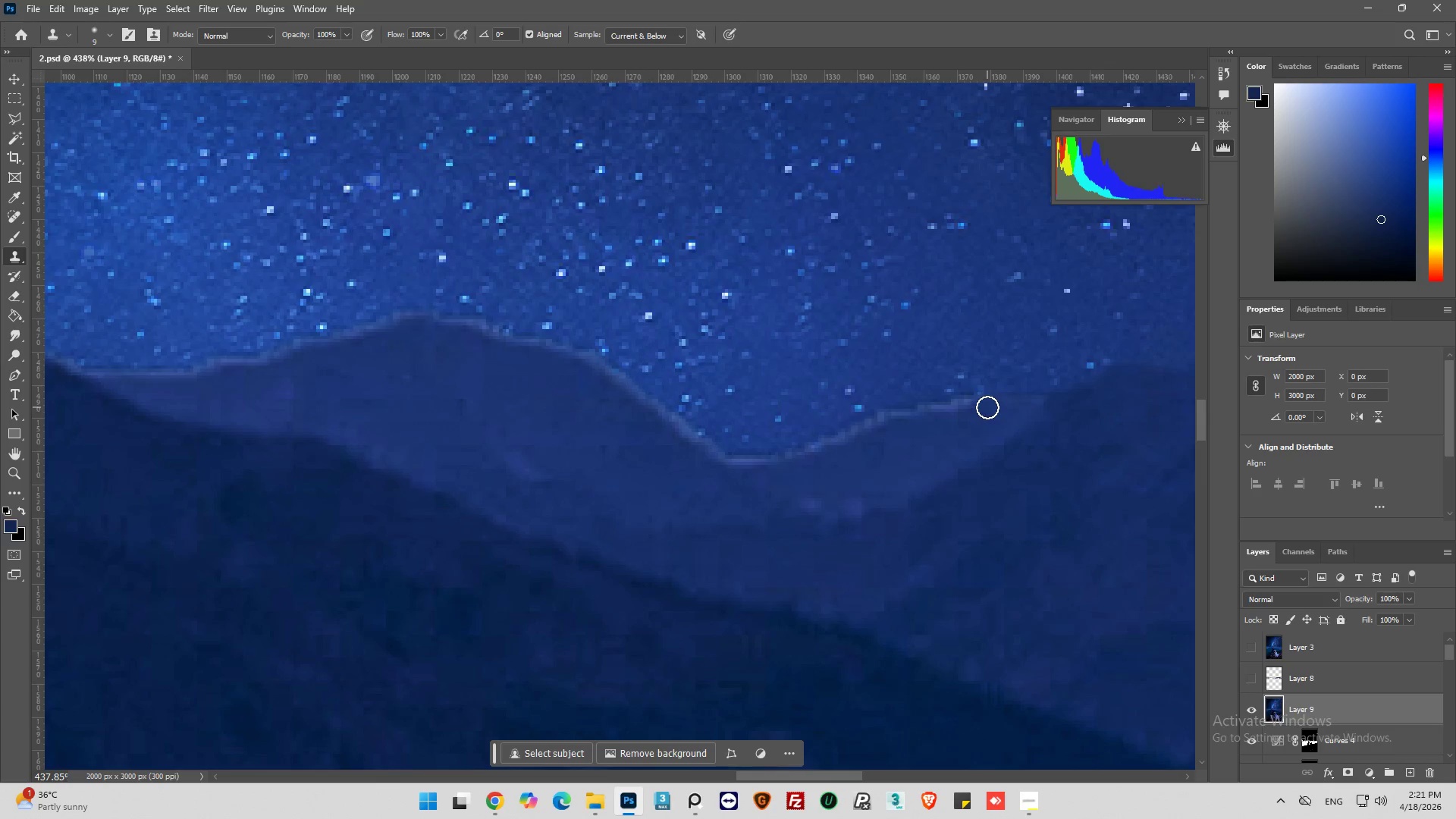 
left_click_drag(start_coordinate=[987, 407], to_coordinate=[937, 422])
 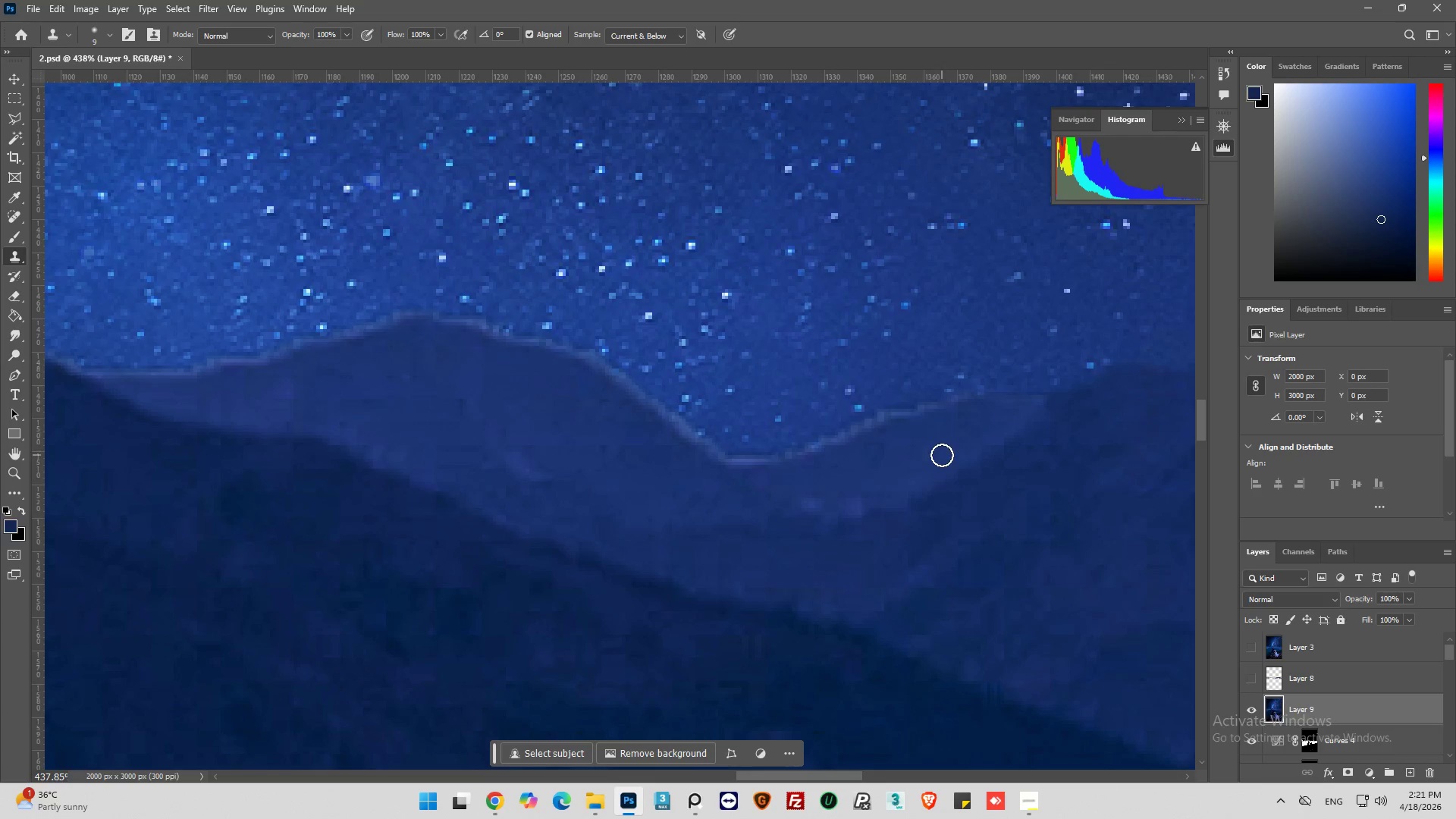 
hold_key(key=AltLeft, duration=0.86)
 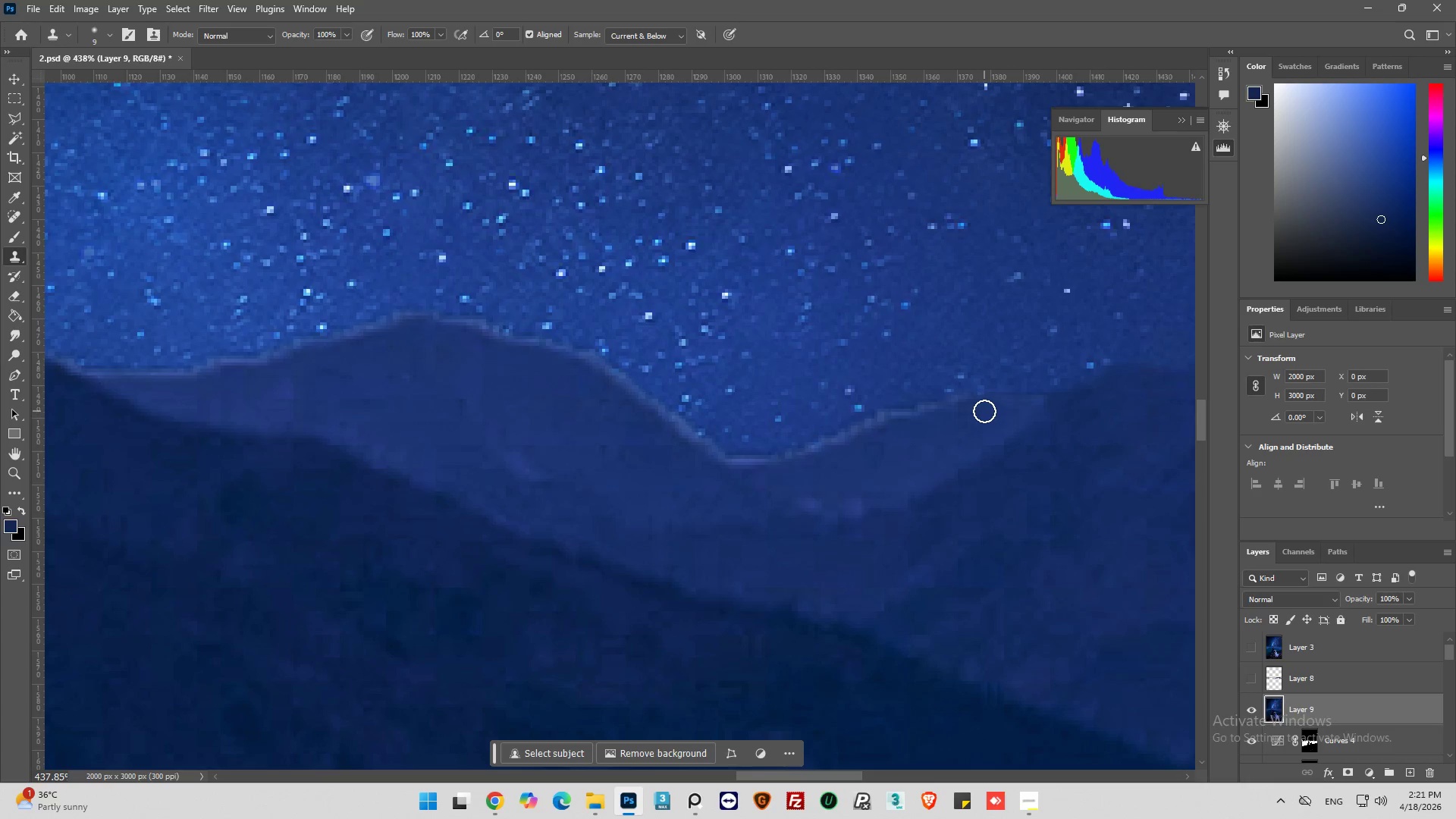 
left_click([974, 405])
 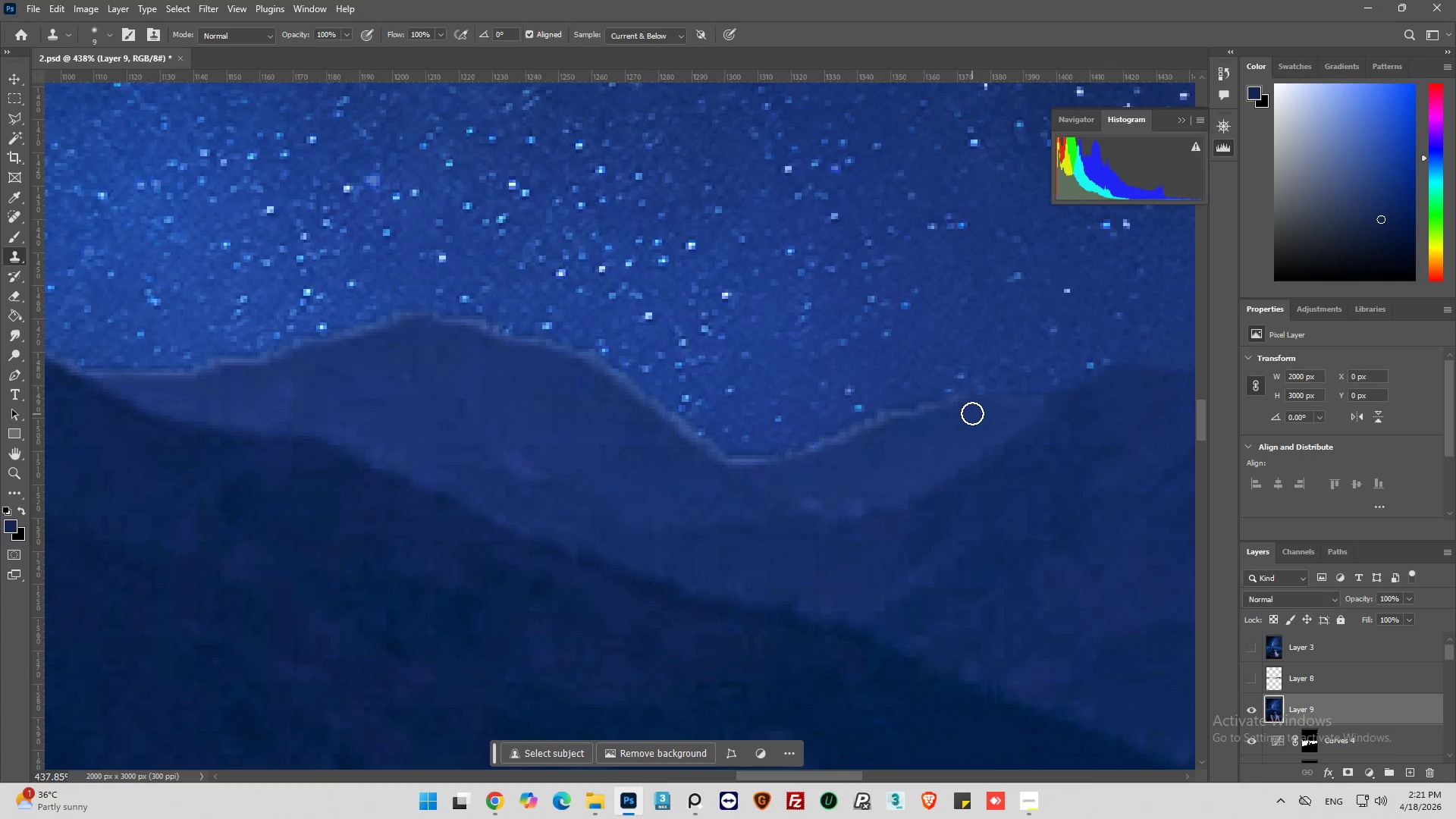 
left_click_drag(start_coordinate=[971, 407], to_coordinate=[723, 463])
 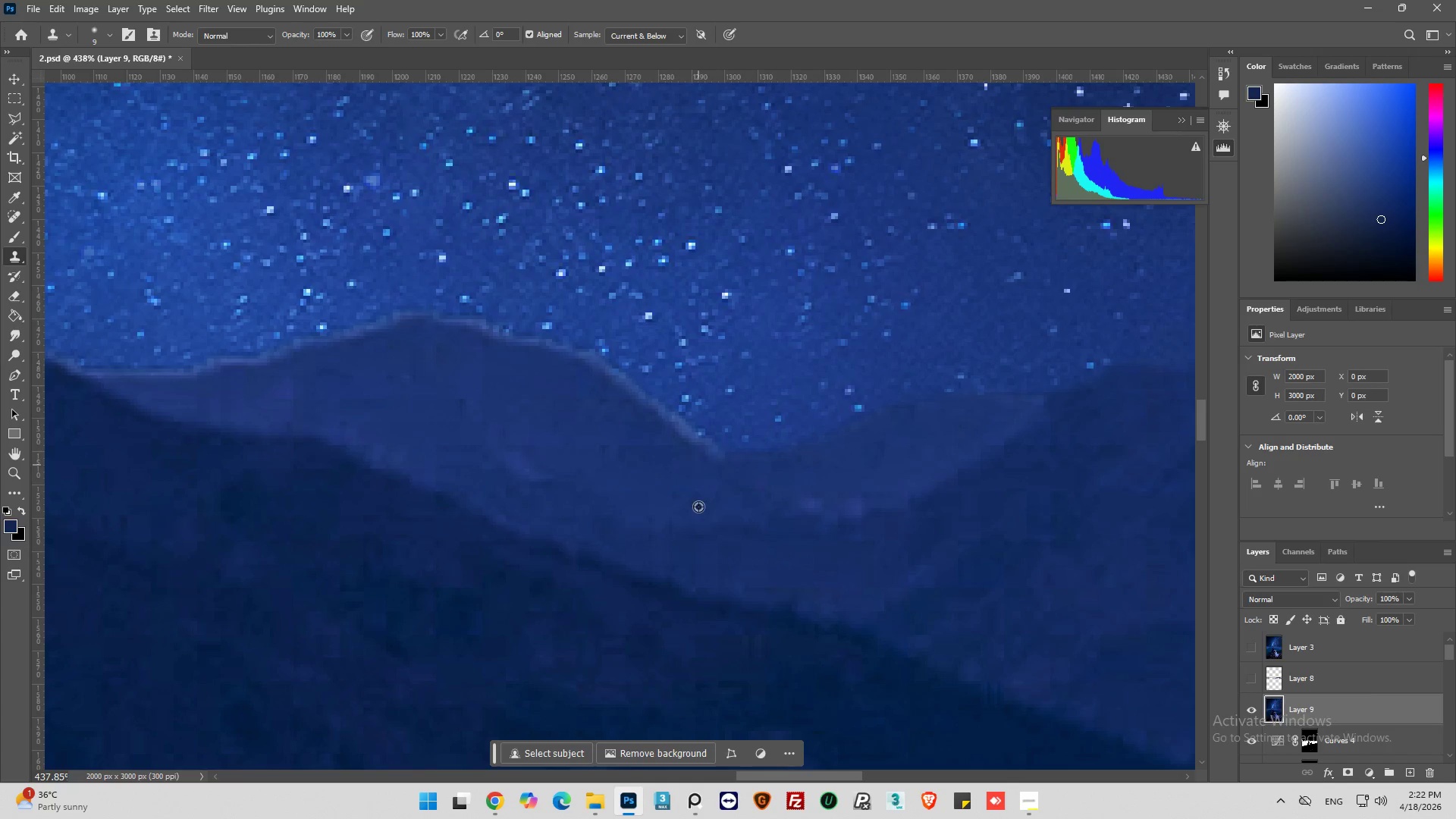 
hold_key(key=AltLeft, duration=0.88)
left_click([711, 478])
 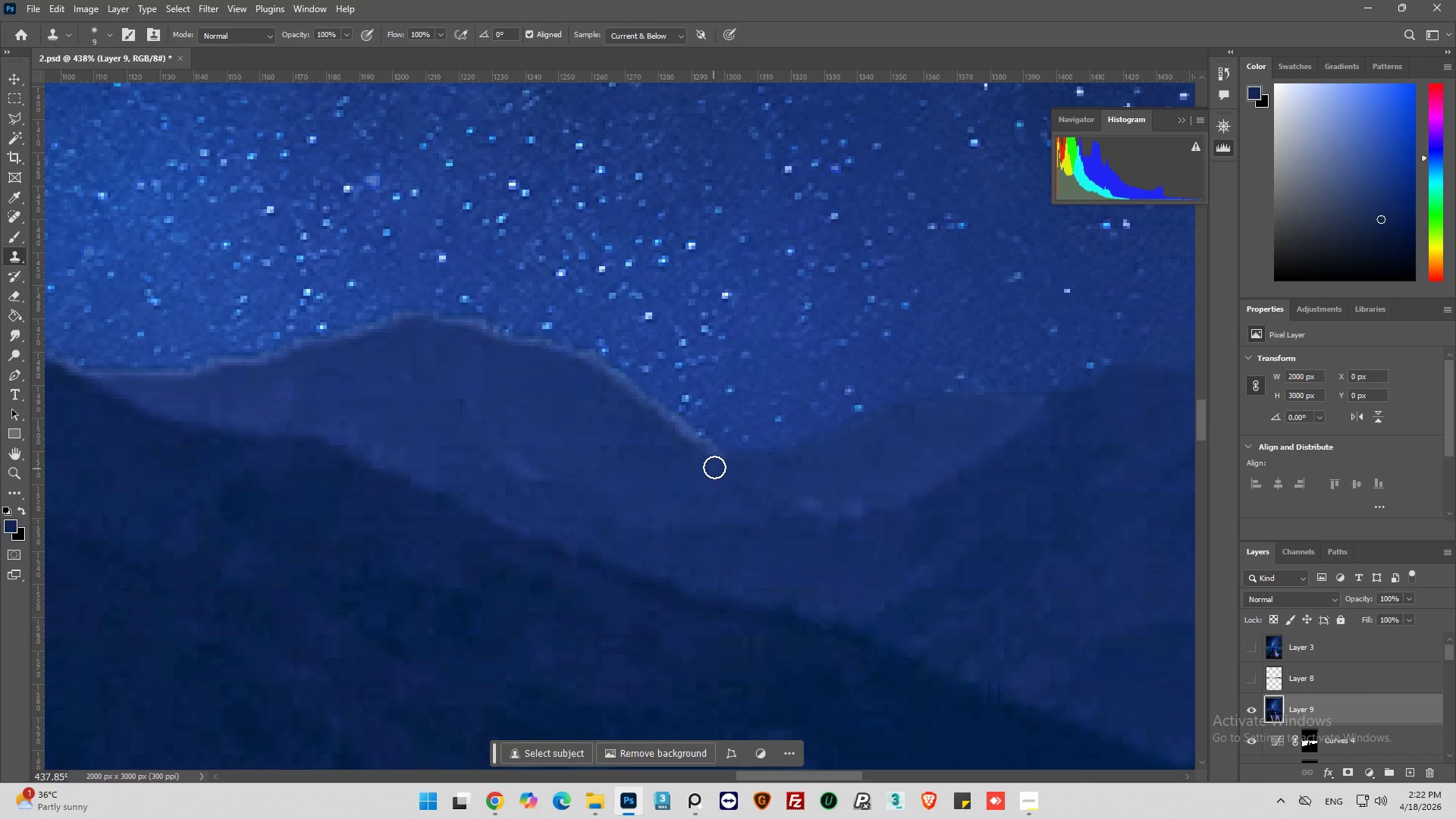 
left_click_drag(start_coordinate=[715, 465], to_coordinate=[677, 435])
 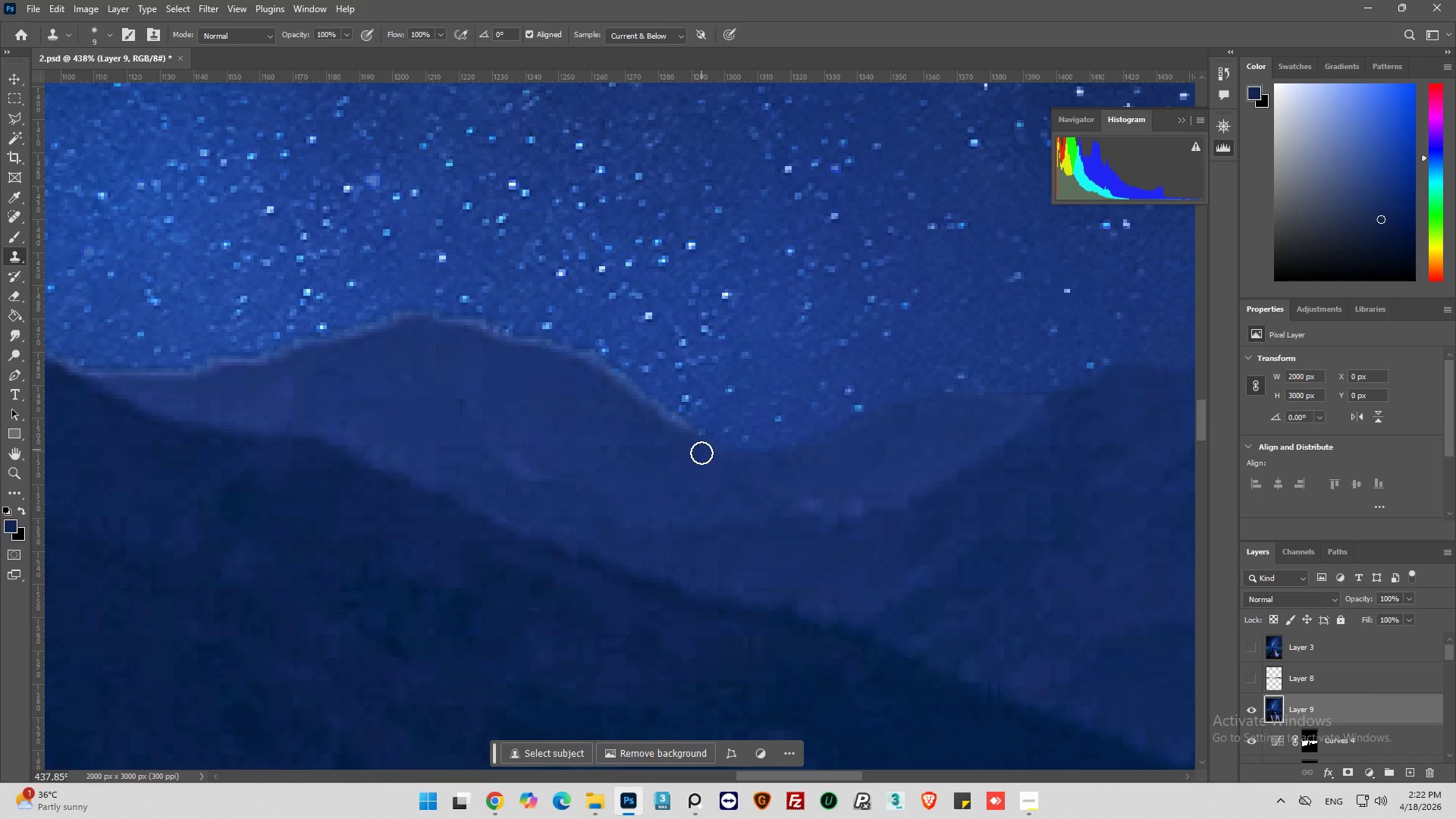 
hold_key(key=AltLeft, duration=0.48)
 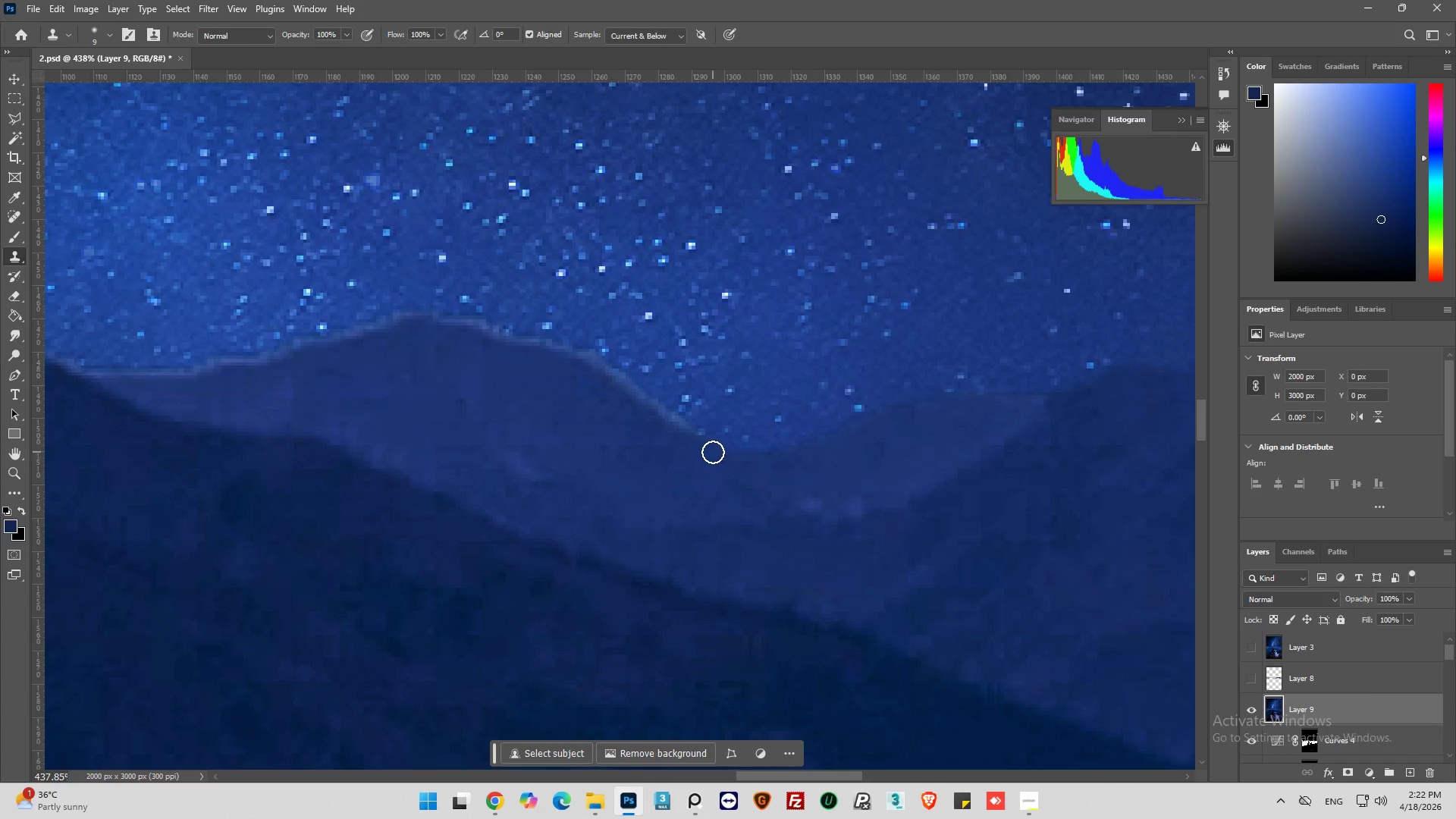 
left_click_drag(start_coordinate=[713, 452], to_coordinate=[570, 366])
 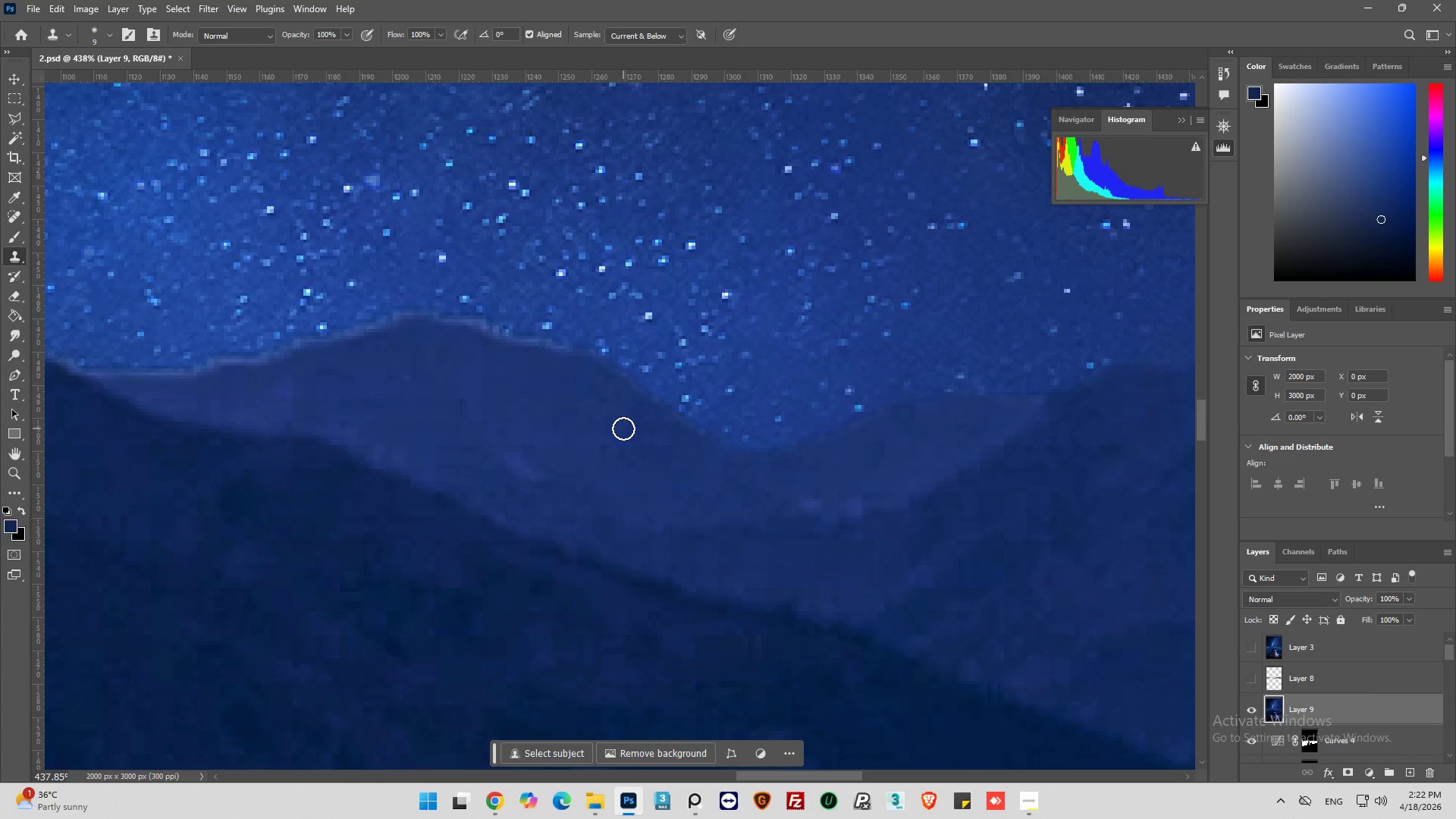 
hold_key(key=AltLeft, duration=0.52)
left_click([623, 419])
 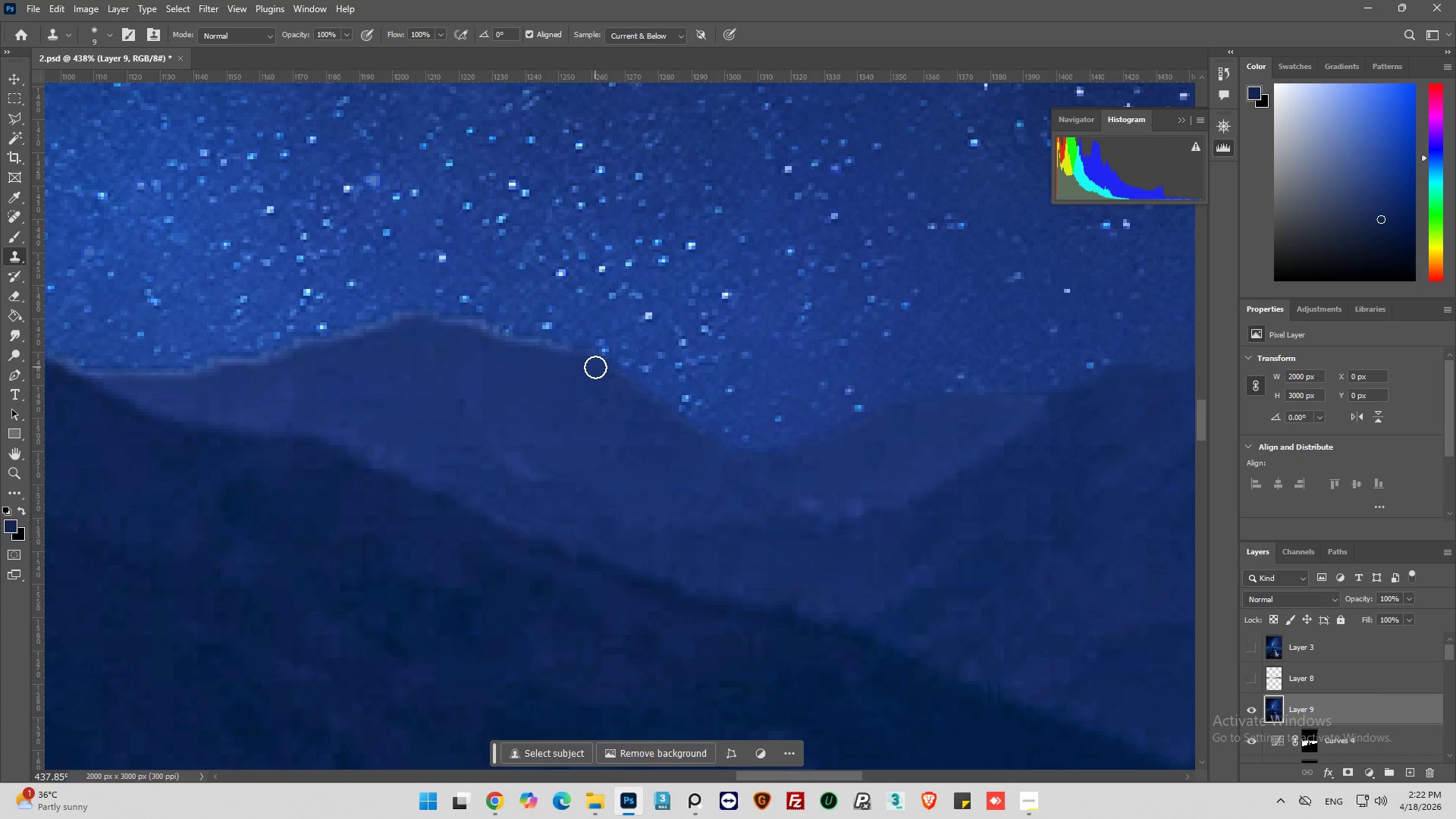 
left_click_drag(start_coordinate=[595, 367], to_coordinate=[695, 441])
 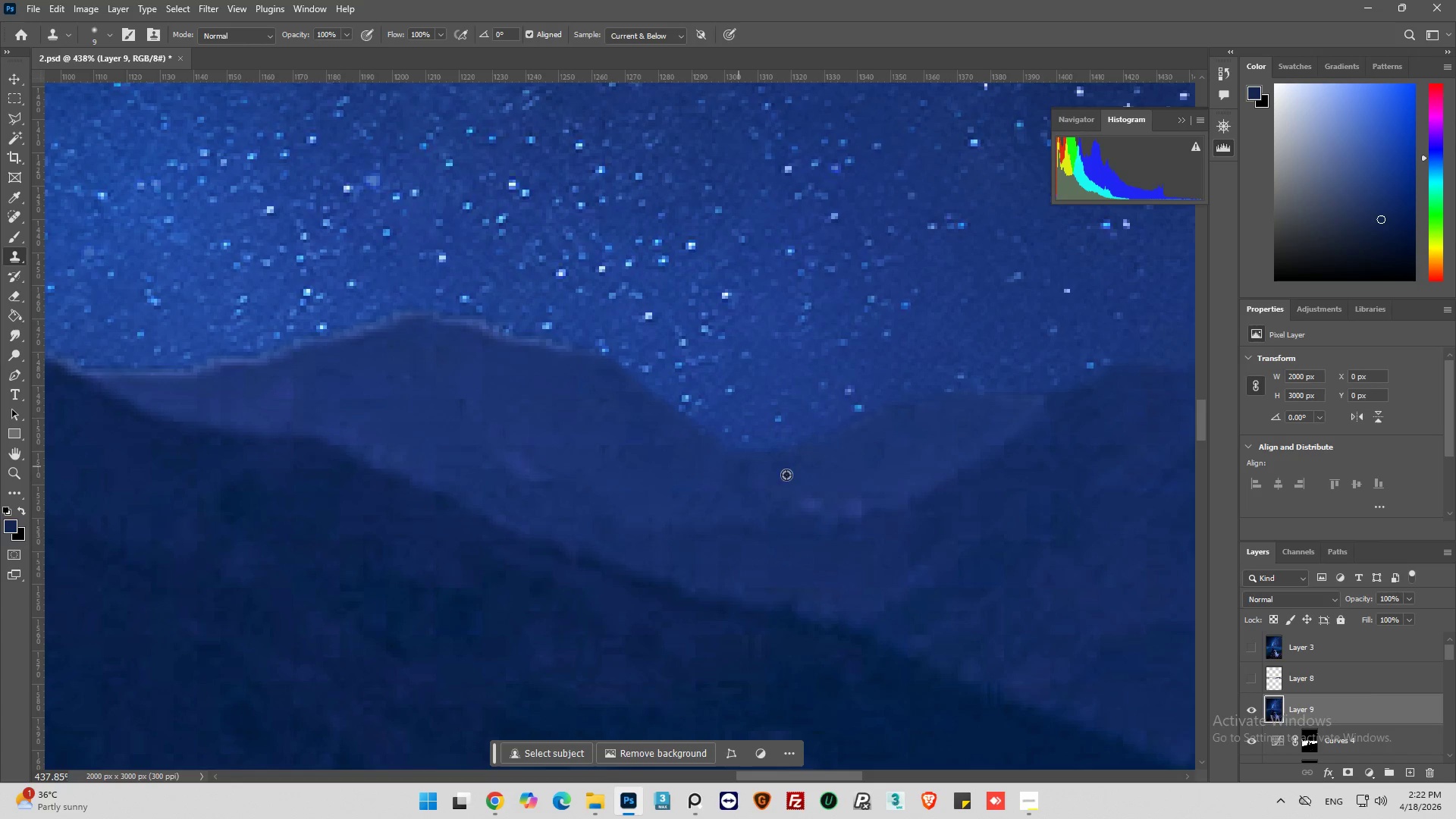 
hold_key(key=AltLeft, duration=0.48)
 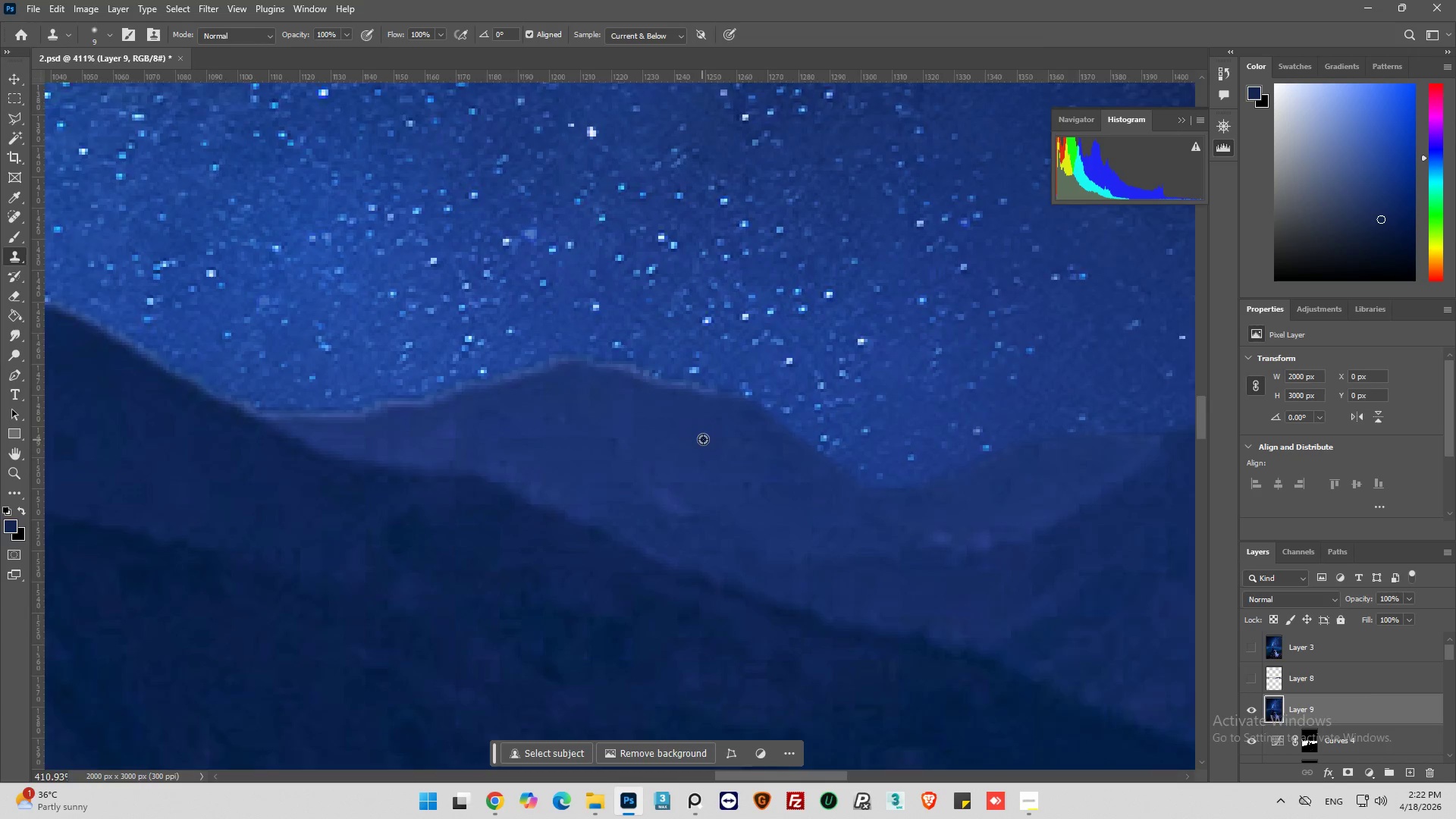 
hold_key(key=AltLeft, duration=0.69)
 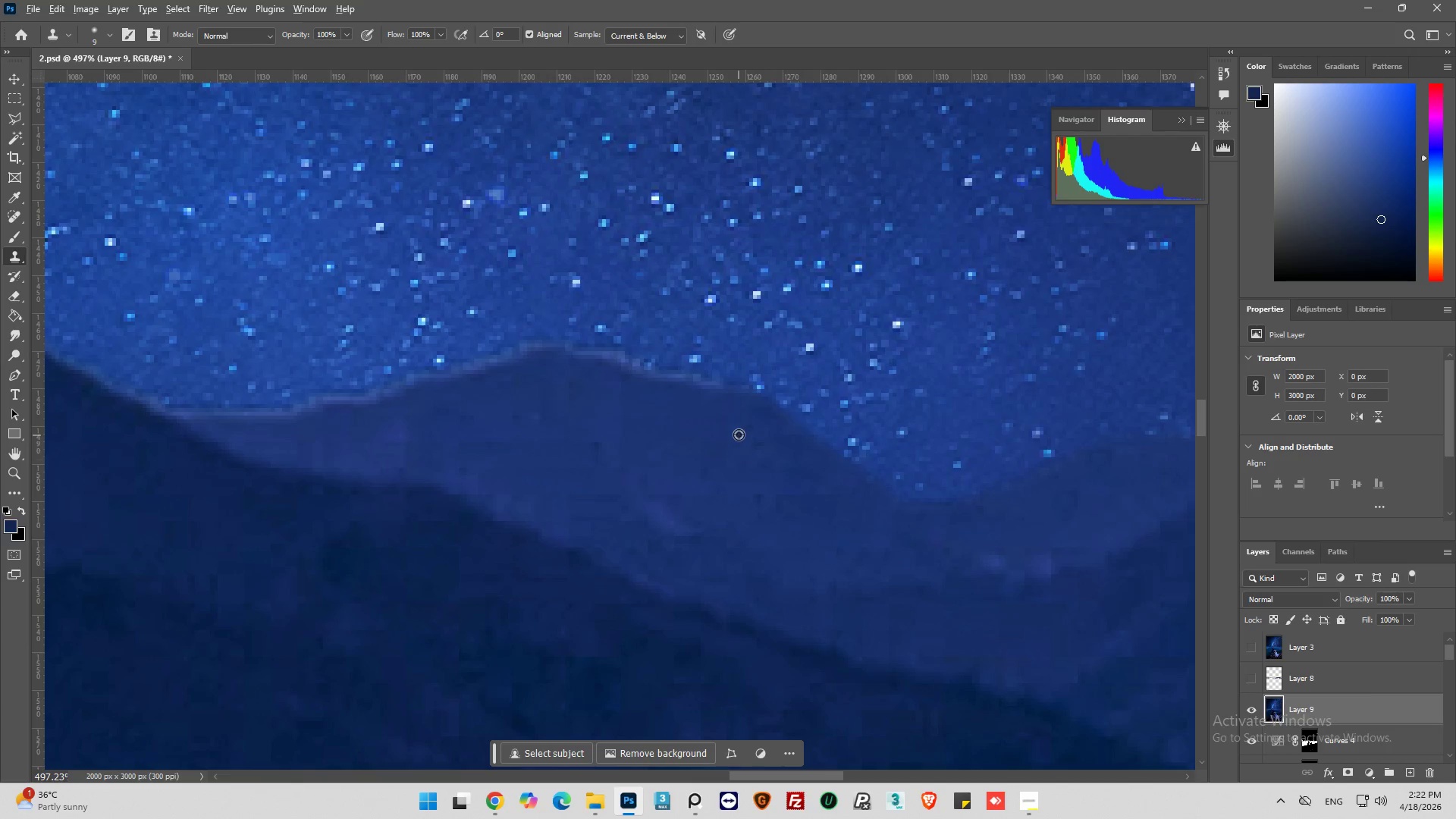 
scroll: coordinate [915, 496], scroll_direction: down, amount: 6.0
 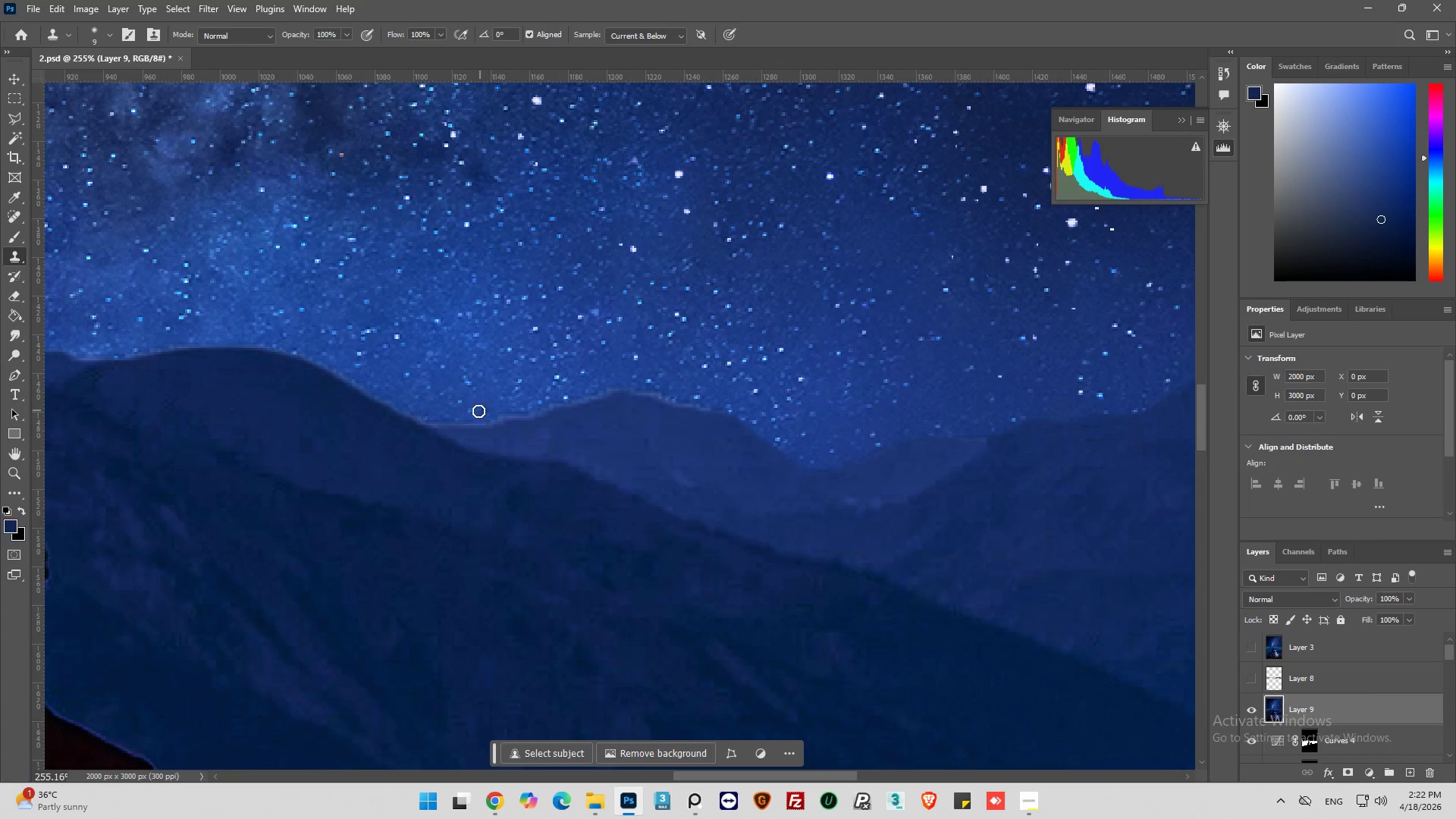 
hold_key(key=AltLeft, duration=0.67)
 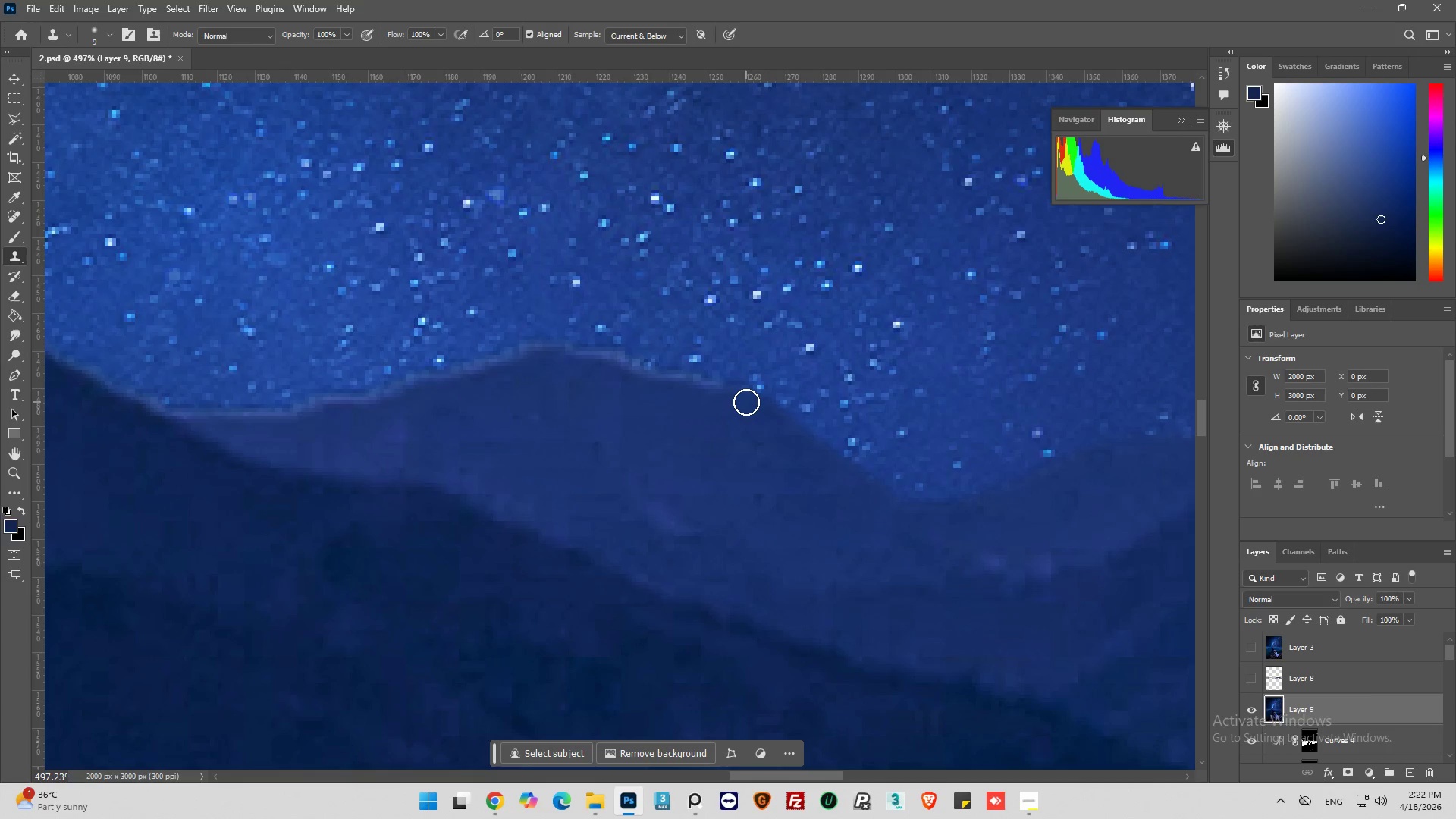 
scroll: coordinate [683, 410], scroll_direction: up, amount: 7.0
 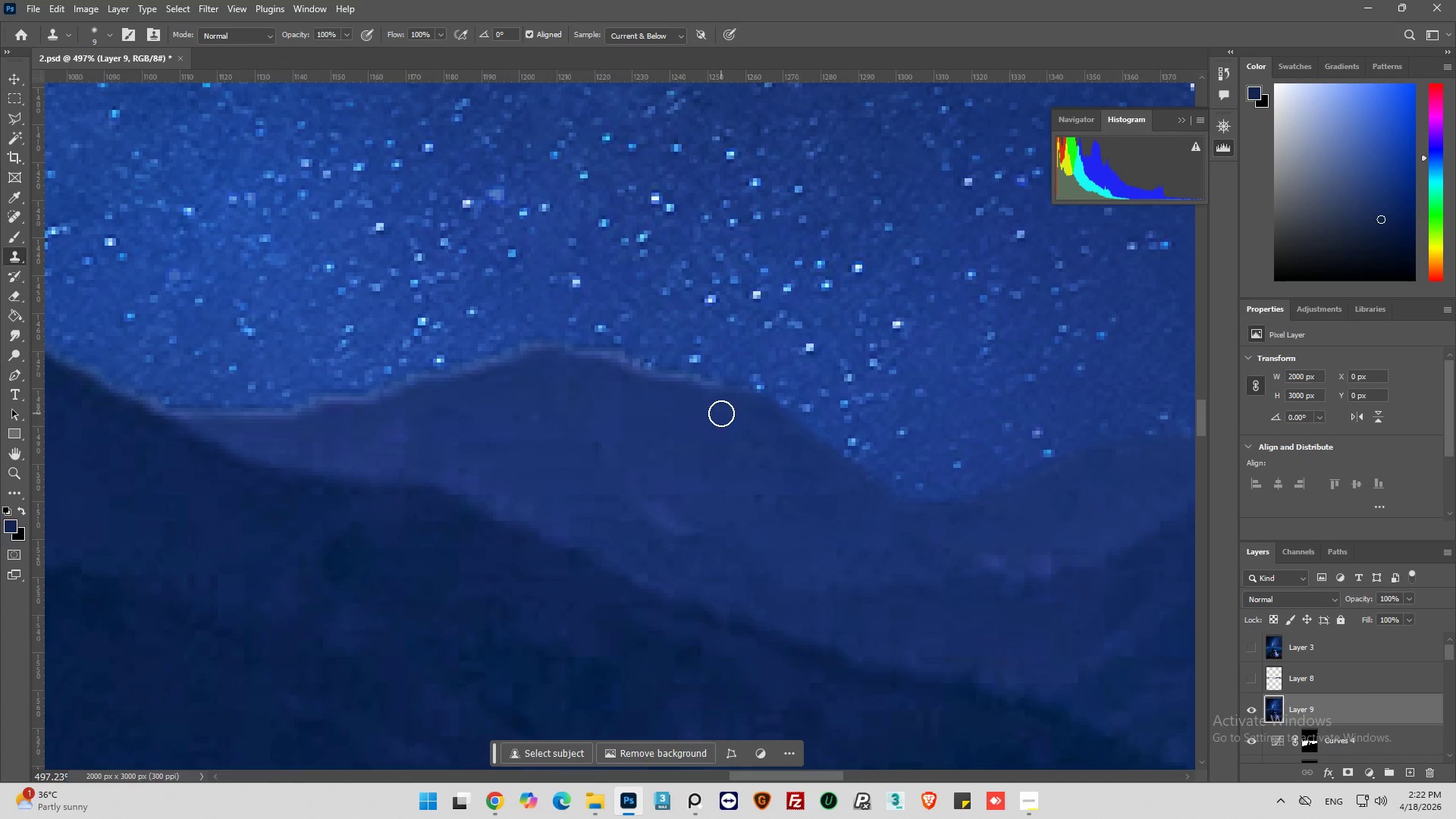 
left_click([739, 432])
 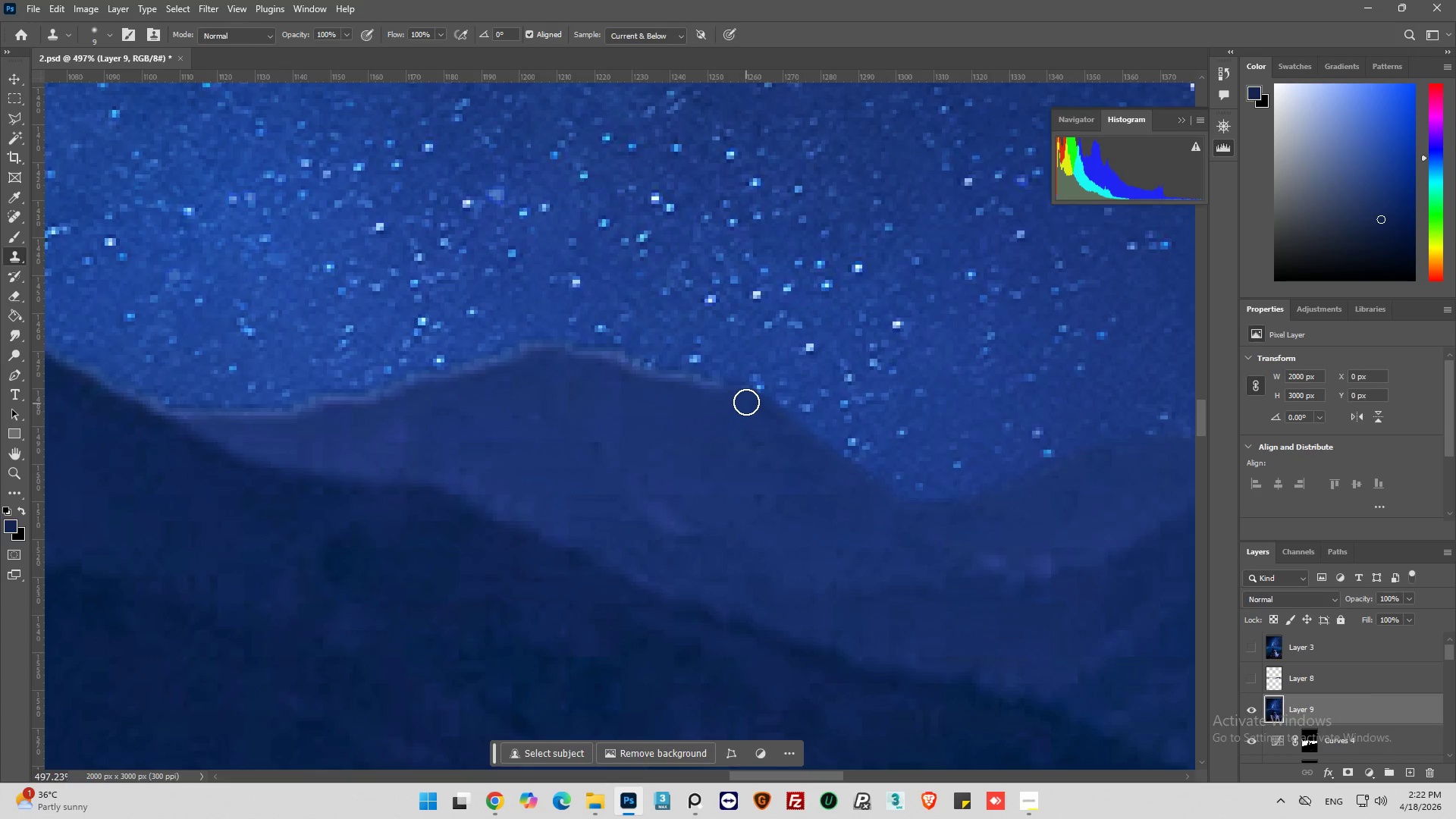 
left_click_drag(start_coordinate=[746, 402], to_coordinate=[748, 410])
 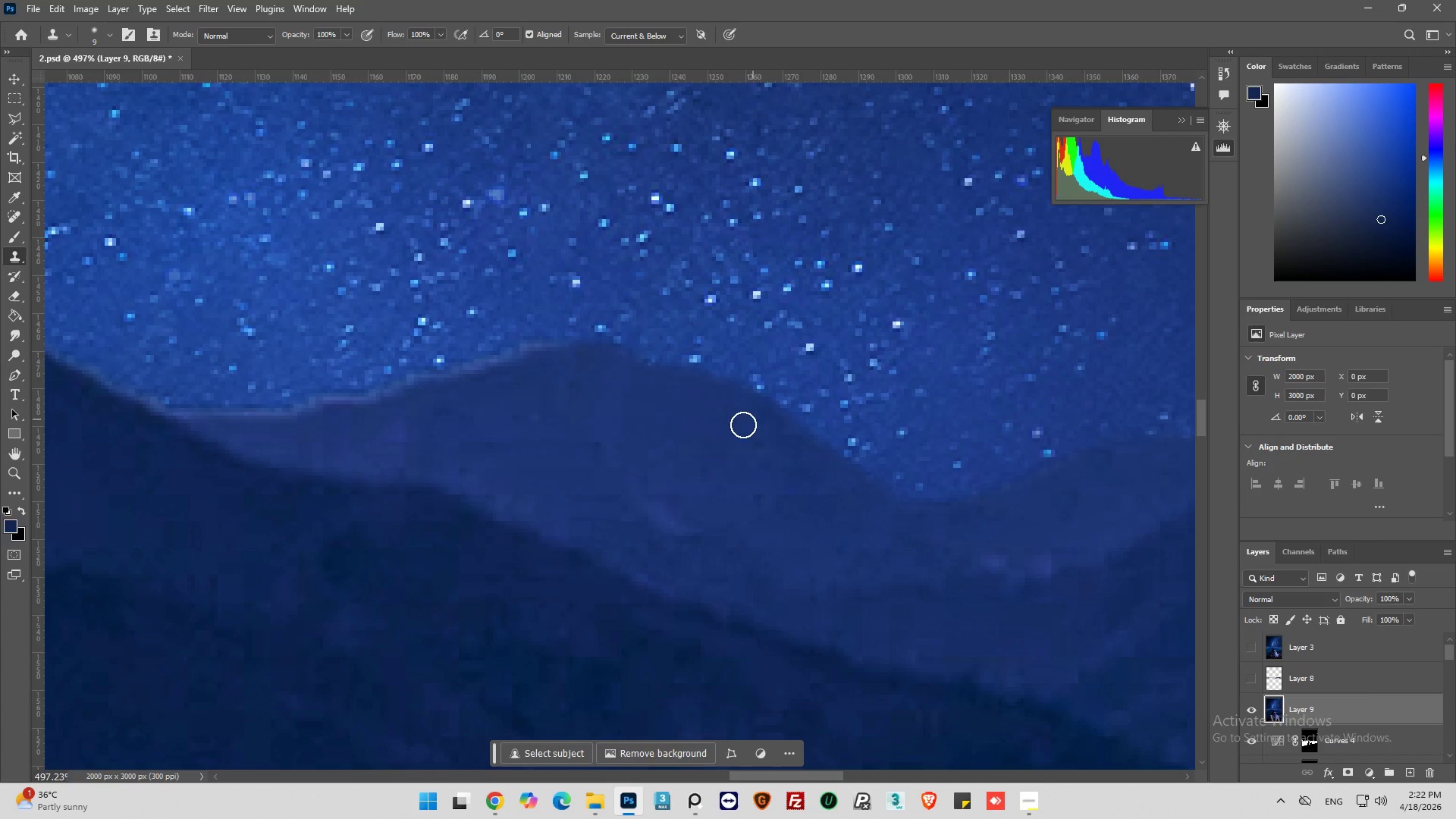 
hold_key(key=AltLeft, duration=1.03)
left_click_drag(start_coordinate=[579, 381], to_coordinate=[574, 378])
 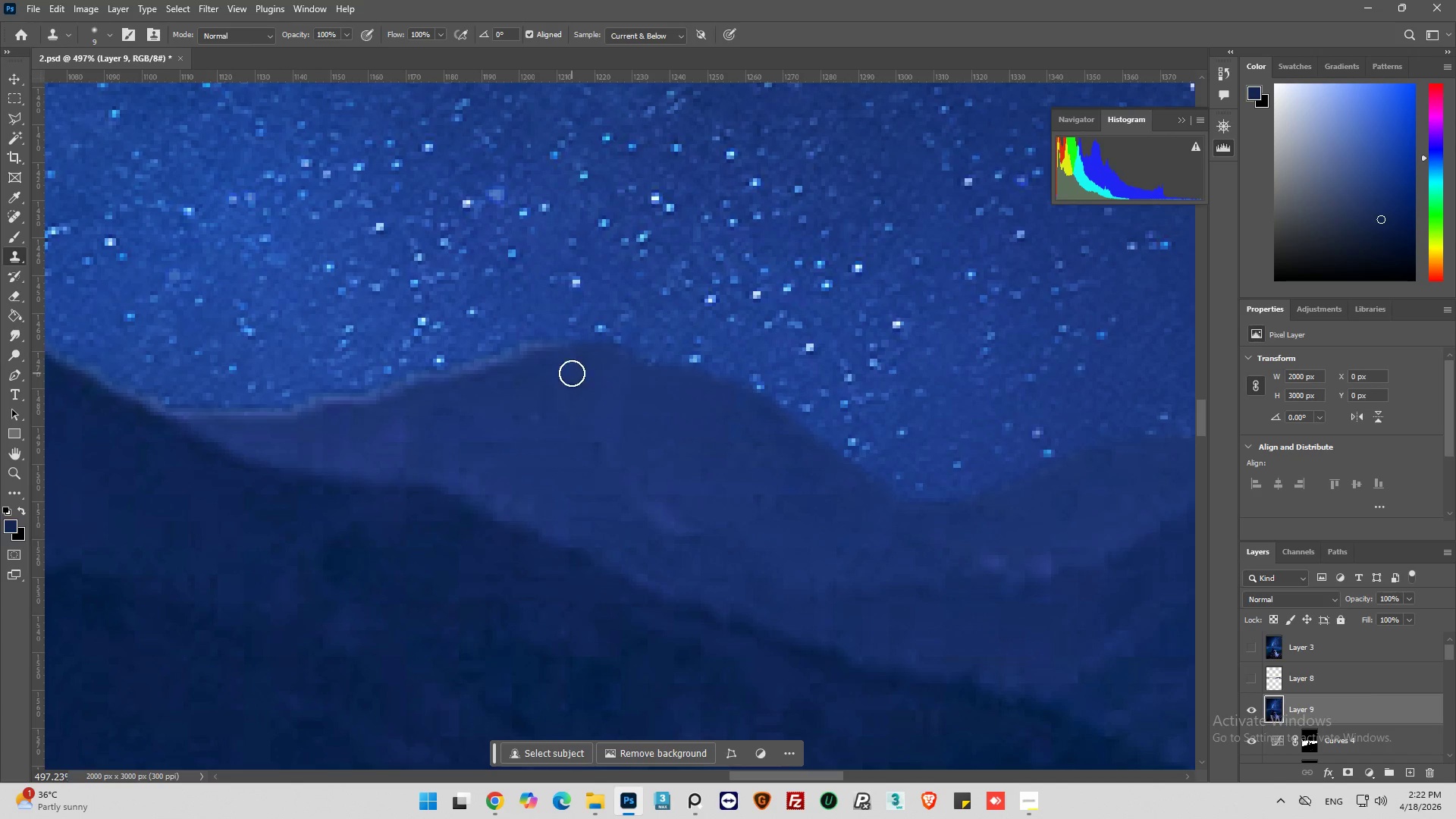 
key(Alt+AltLeft)
 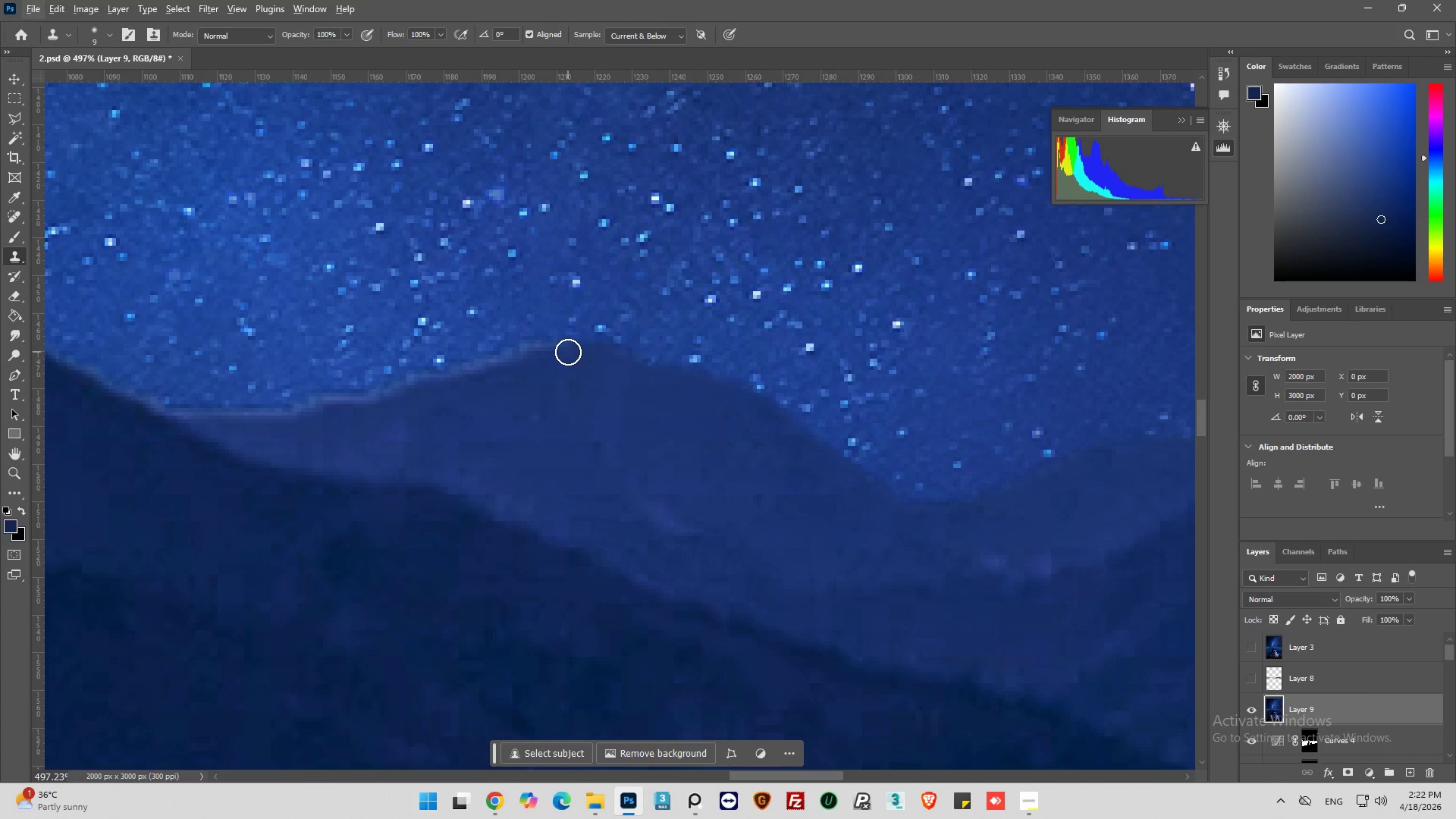 
left_click_drag(start_coordinate=[568, 352], to_coordinate=[267, 417])
 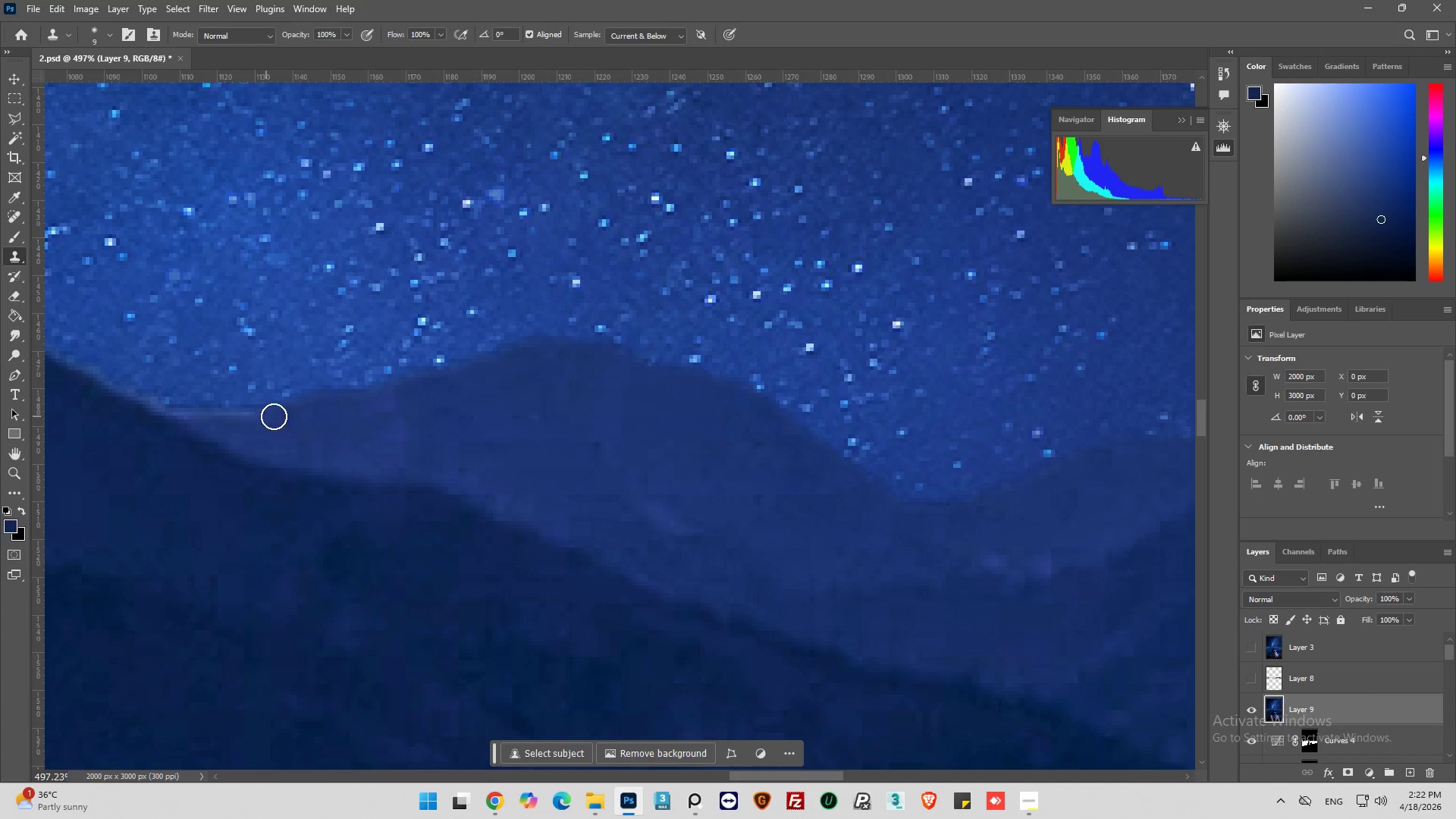 
hold_key(key=AltLeft, duration=0.77)
 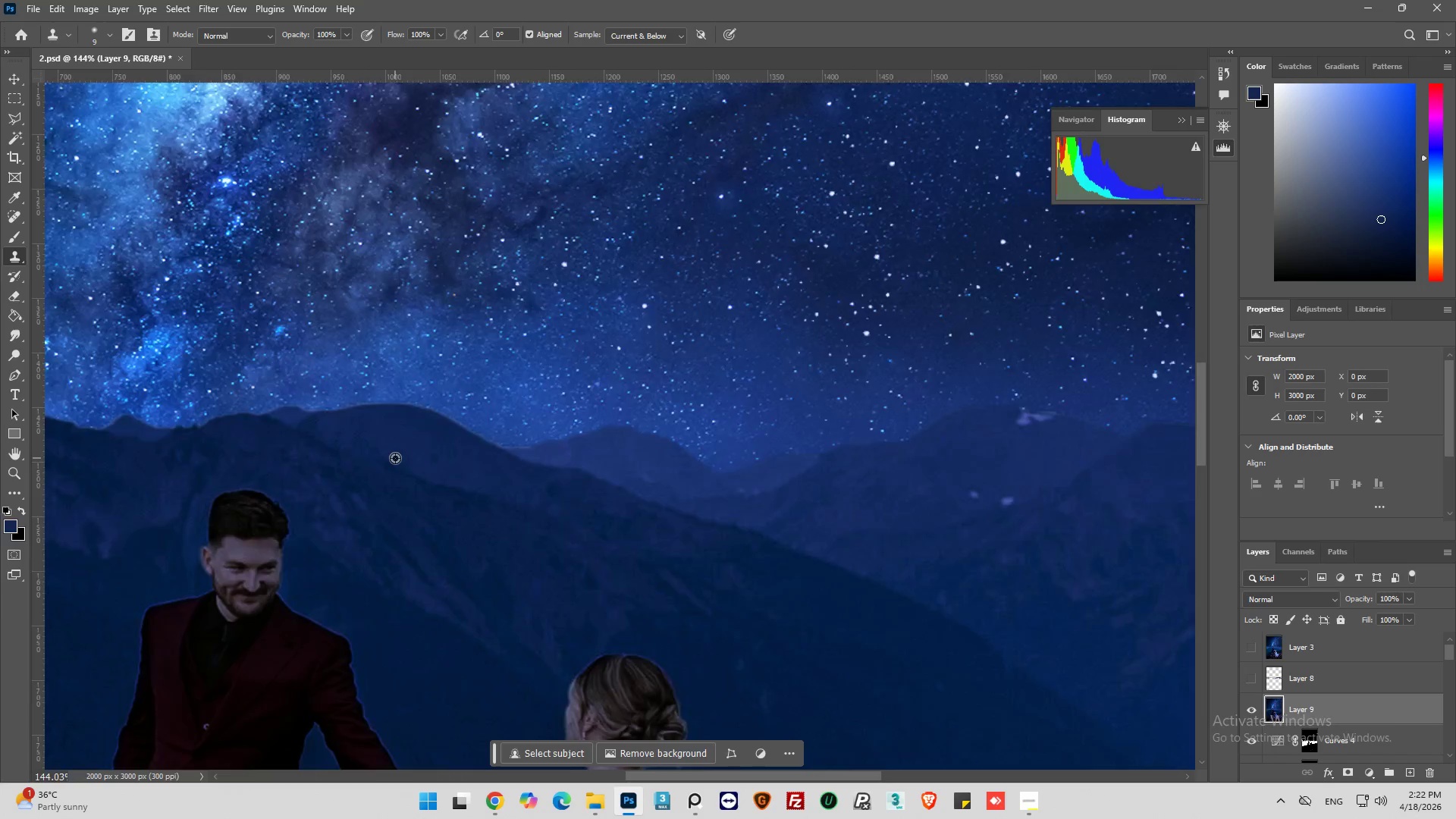 
hold_key(key=AltLeft, duration=1.05)
 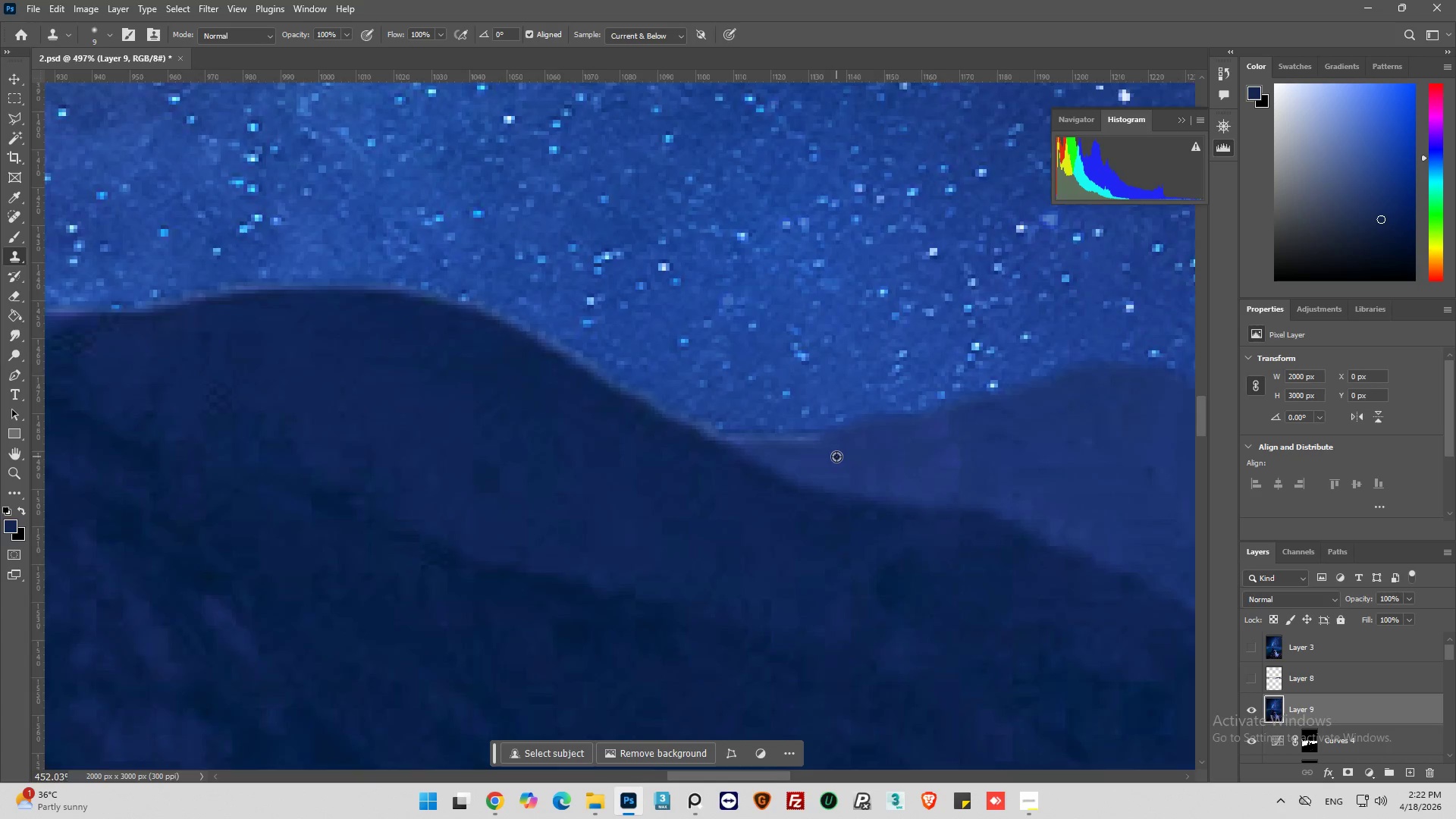 
scroll: coordinate [699, 470], scroll_direction: down, amount: 13.0
 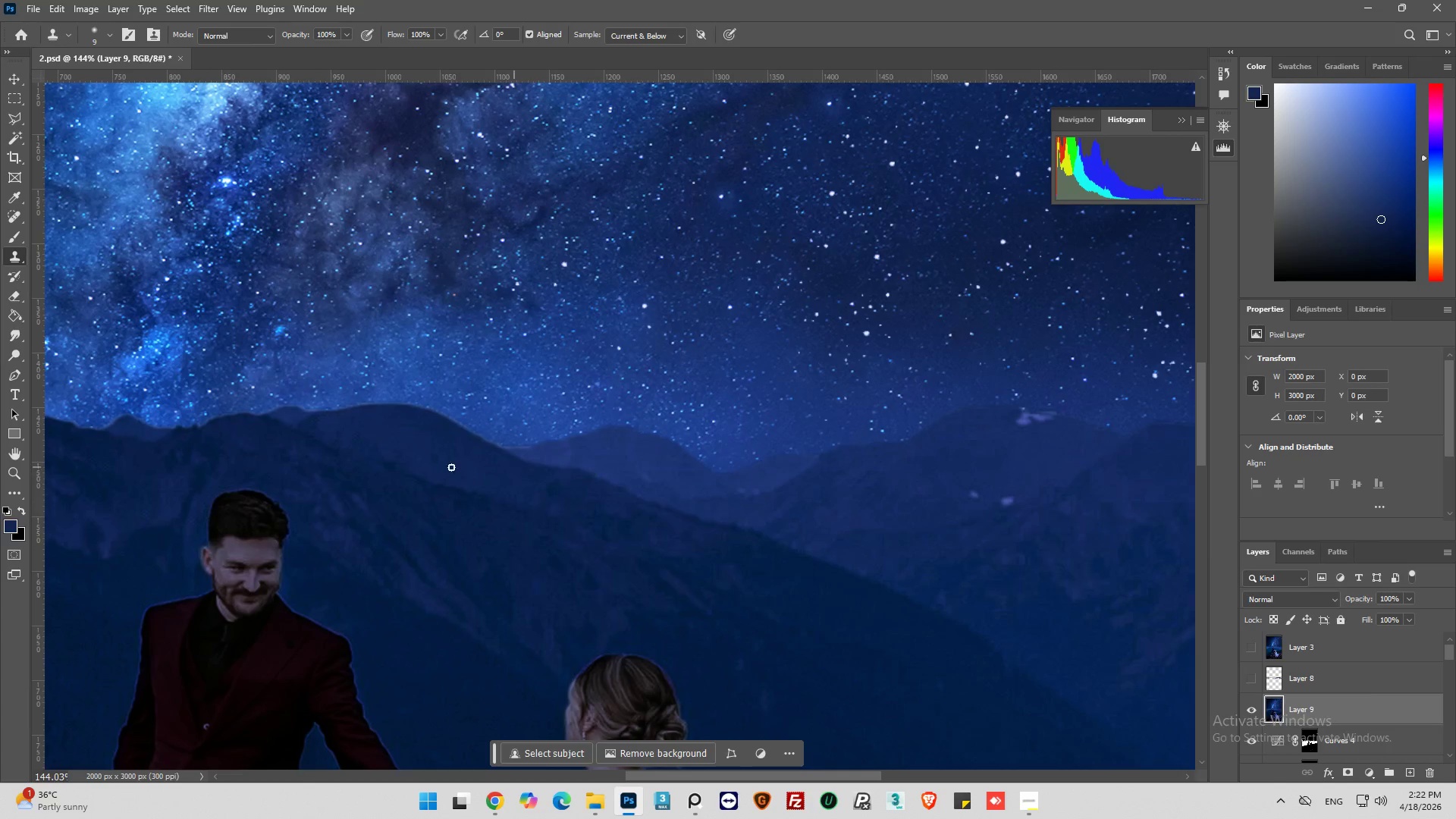 
hold_key(key=AltLeft, duration=0.55)
 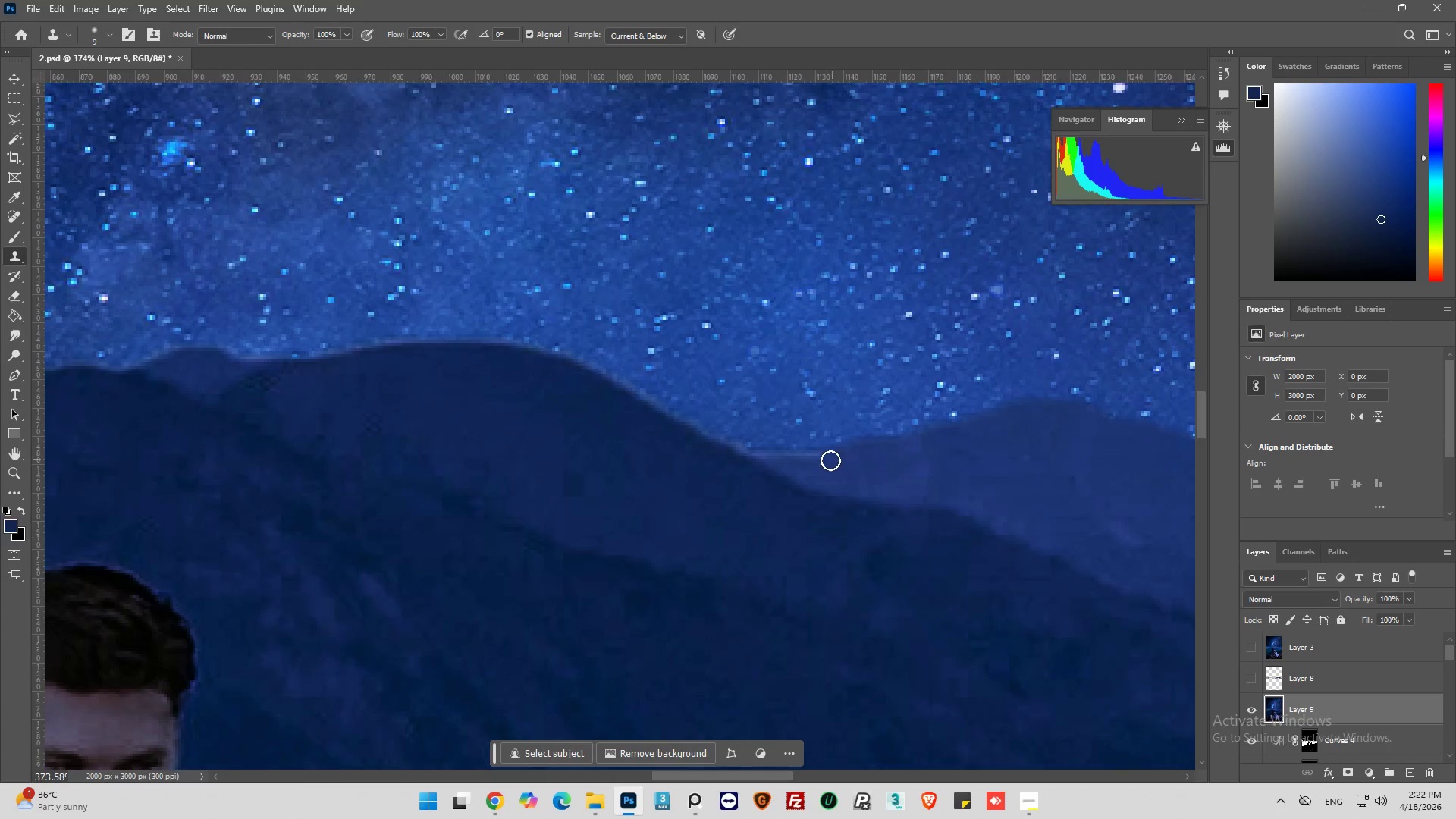 
hold_key(key=AltLeft, duration=2.23)
 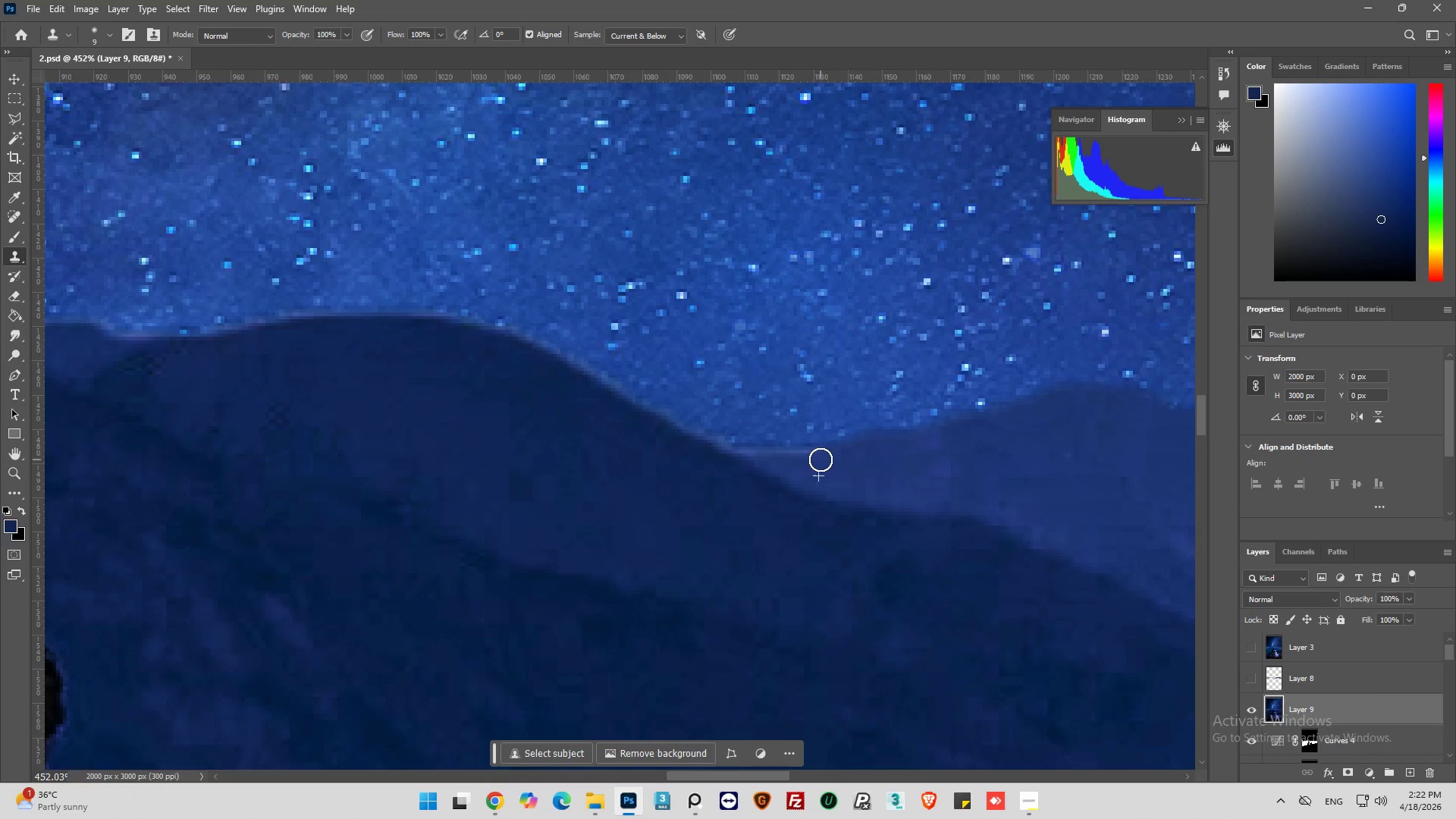 
scroll: coordinate [833, 459], scroll_direction: up, amount: 12.0
 